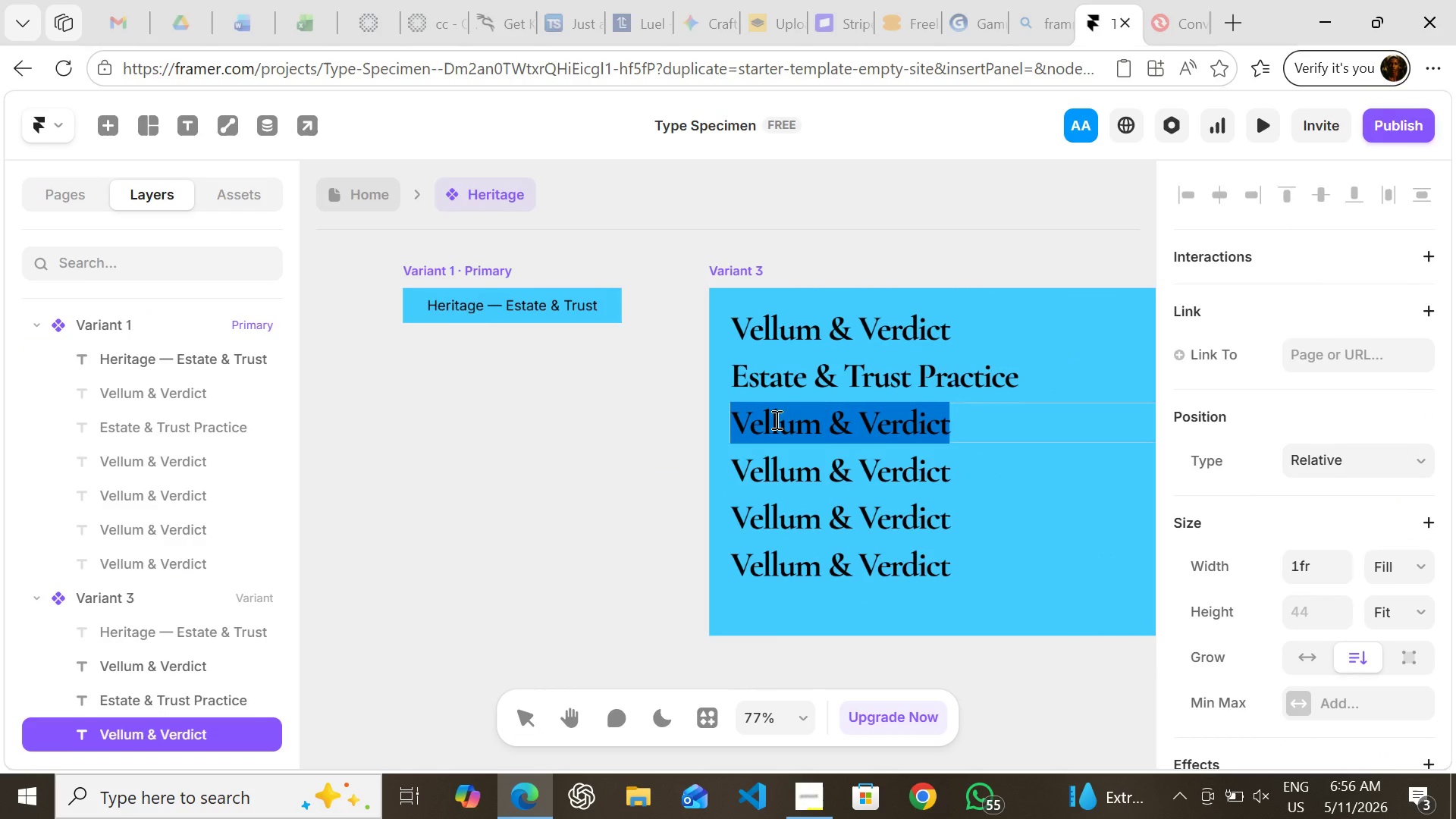 
key(Enter)
 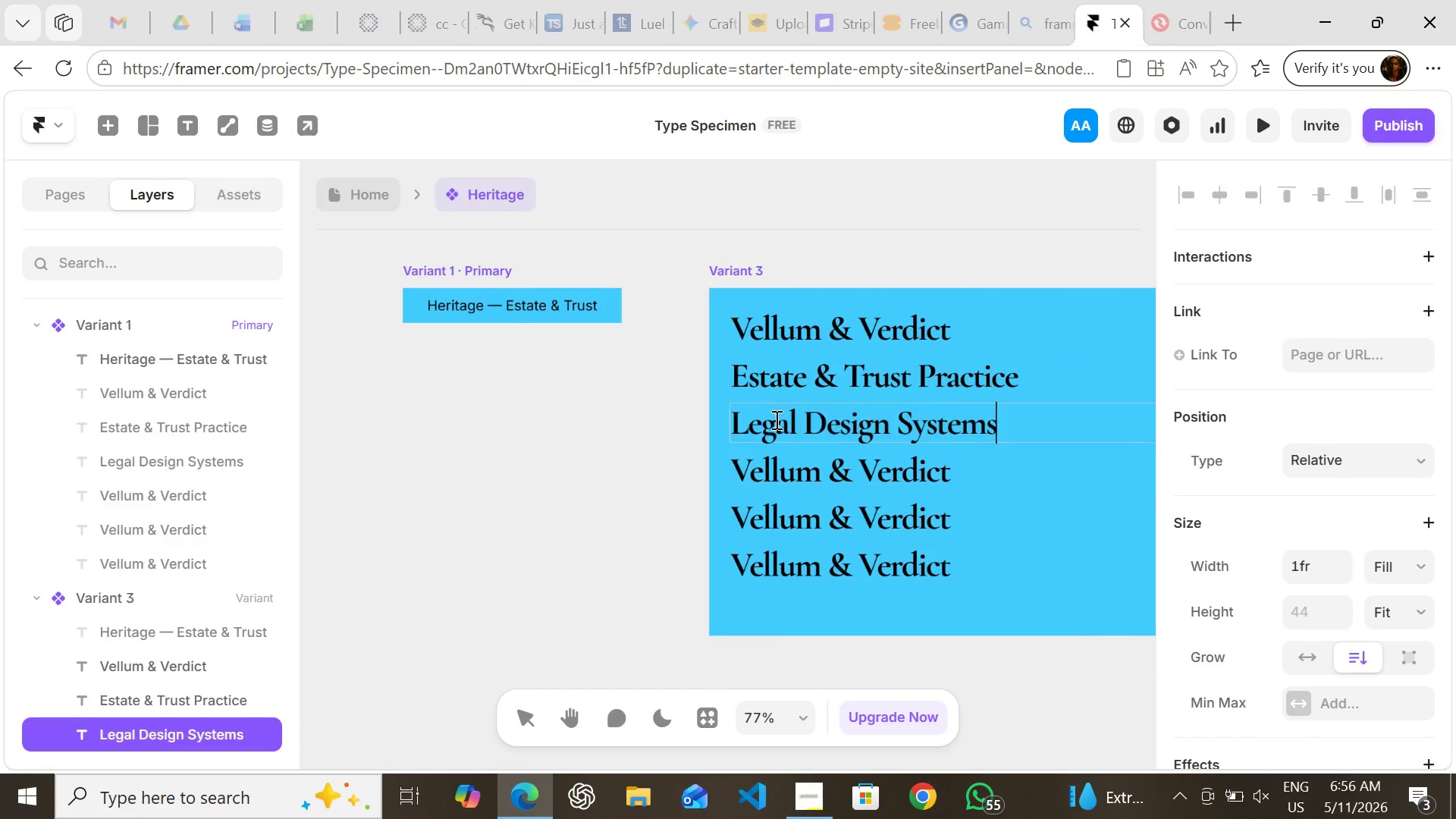 
key(Control+V)
 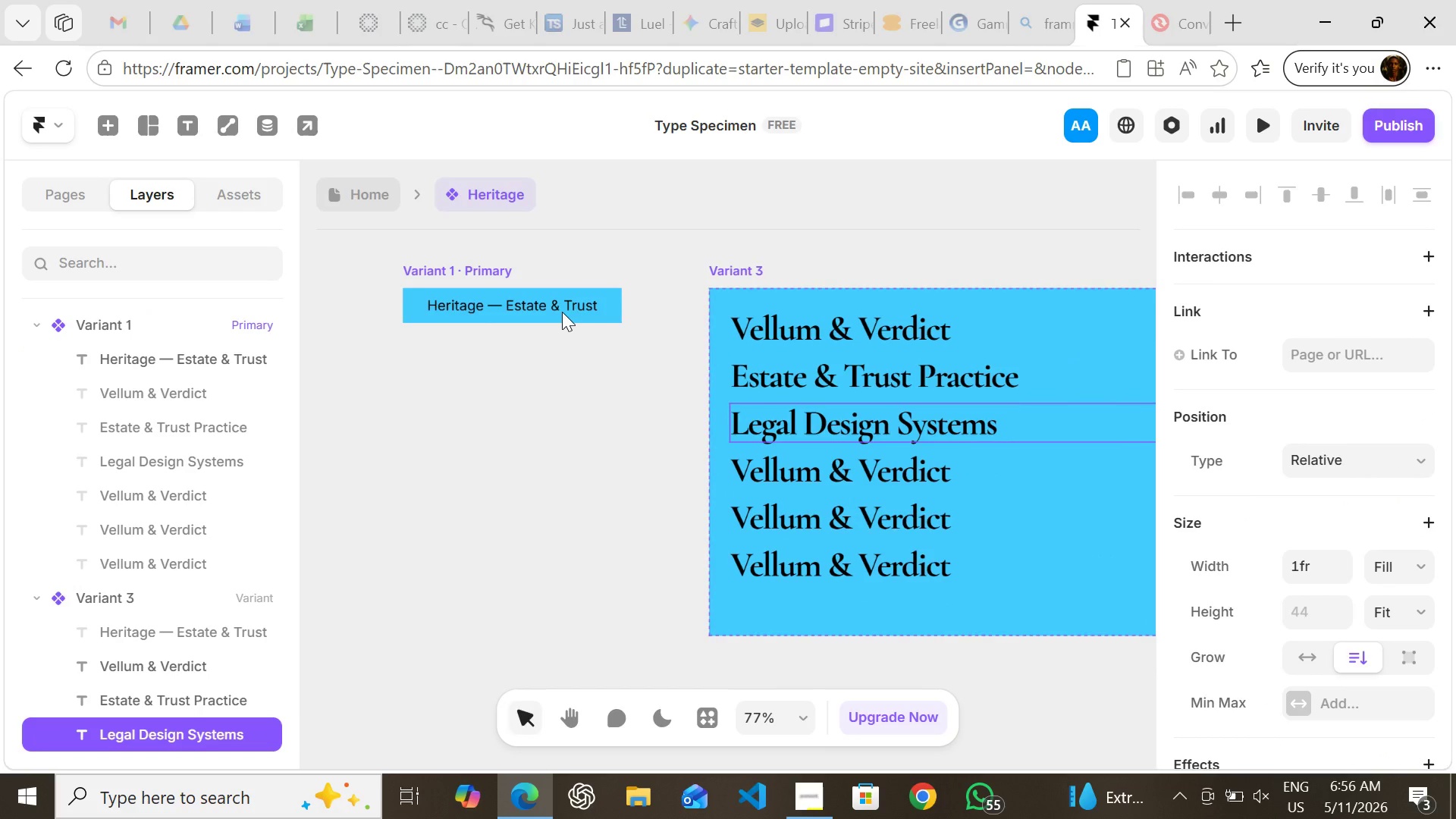 
left_click([562, 312])
 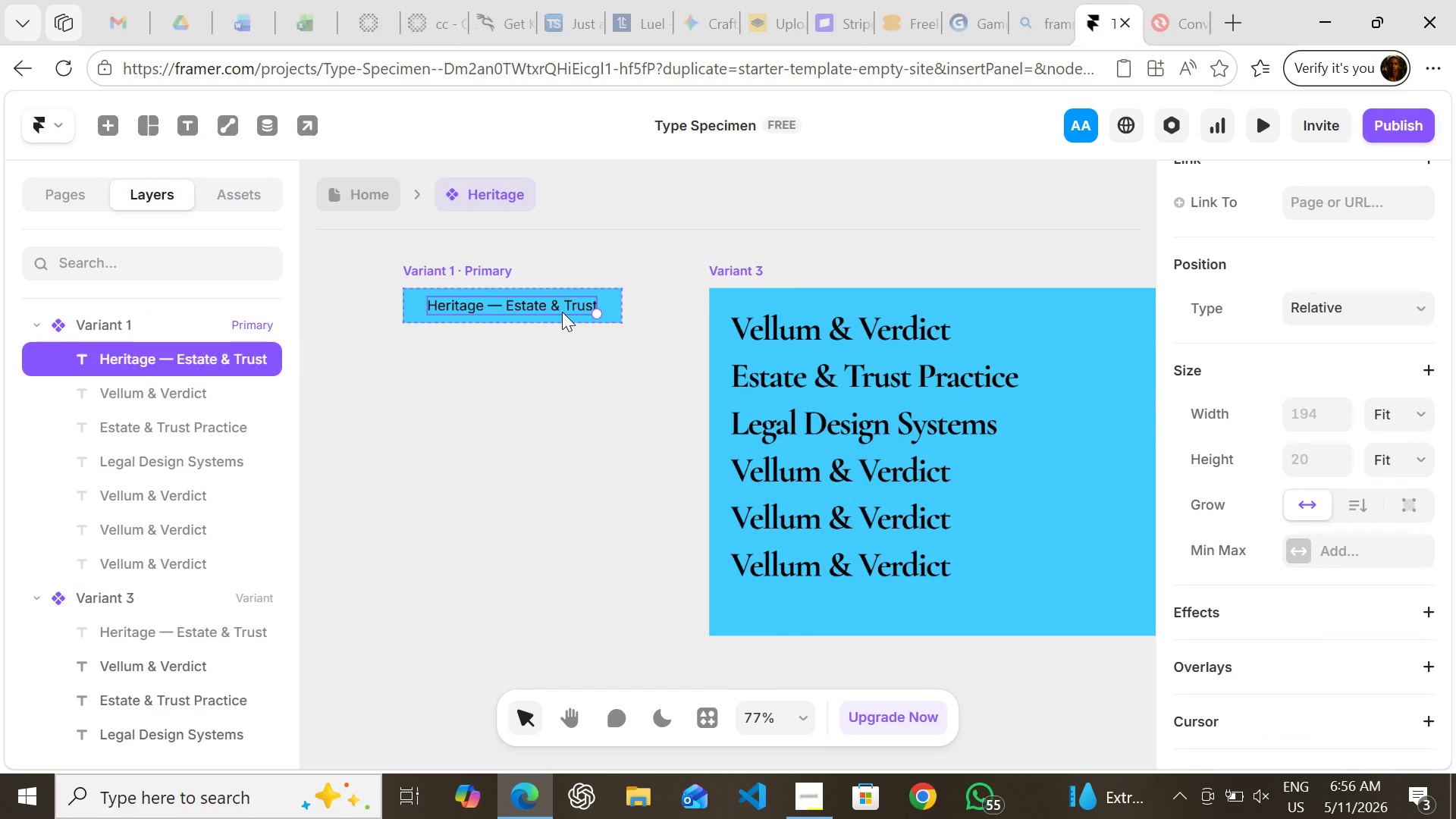 
left_click([562, 312])
 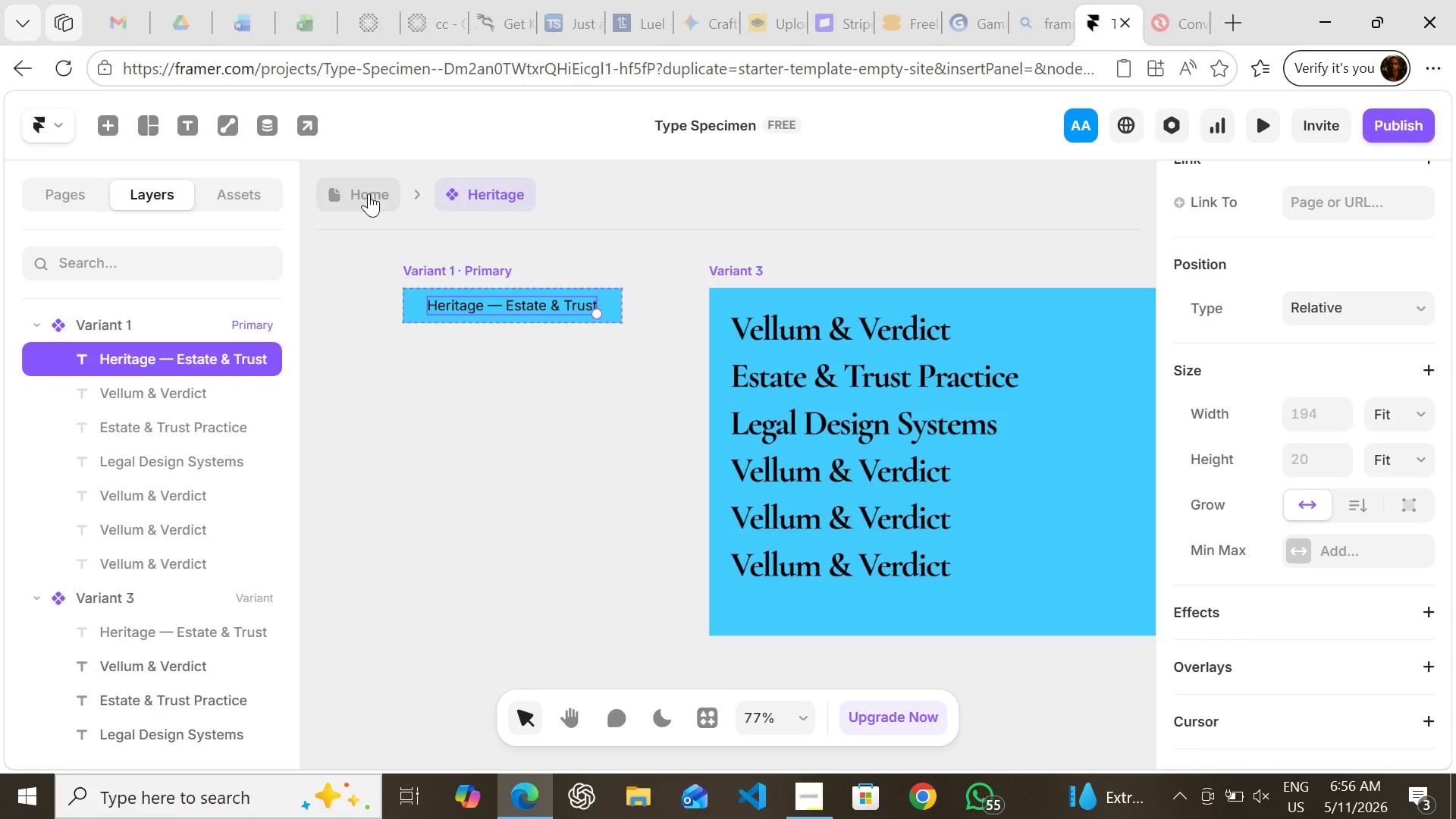 
left_click([369, 193])
 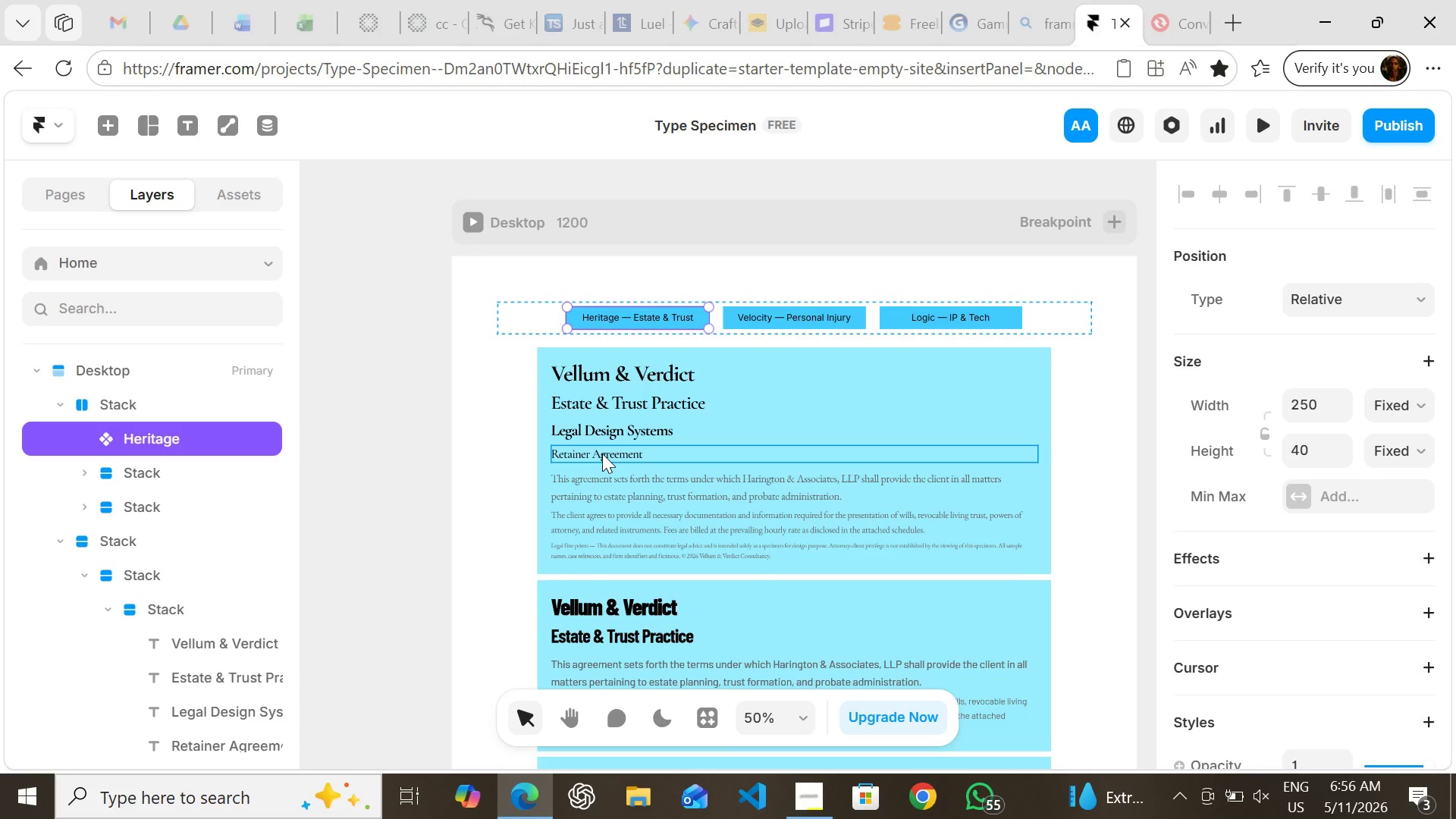 
left_click([602, 454])
 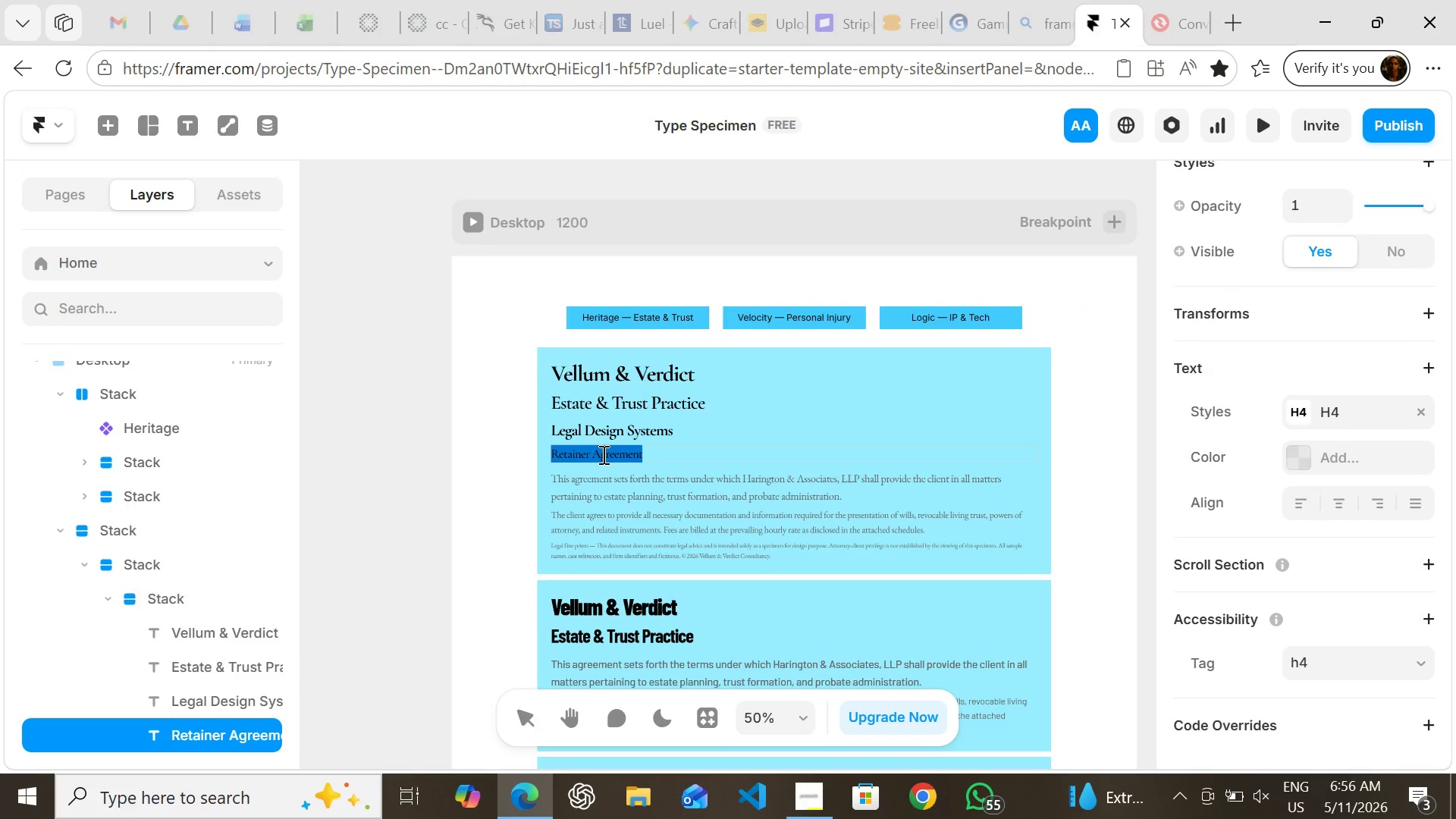 
key(Enter)
 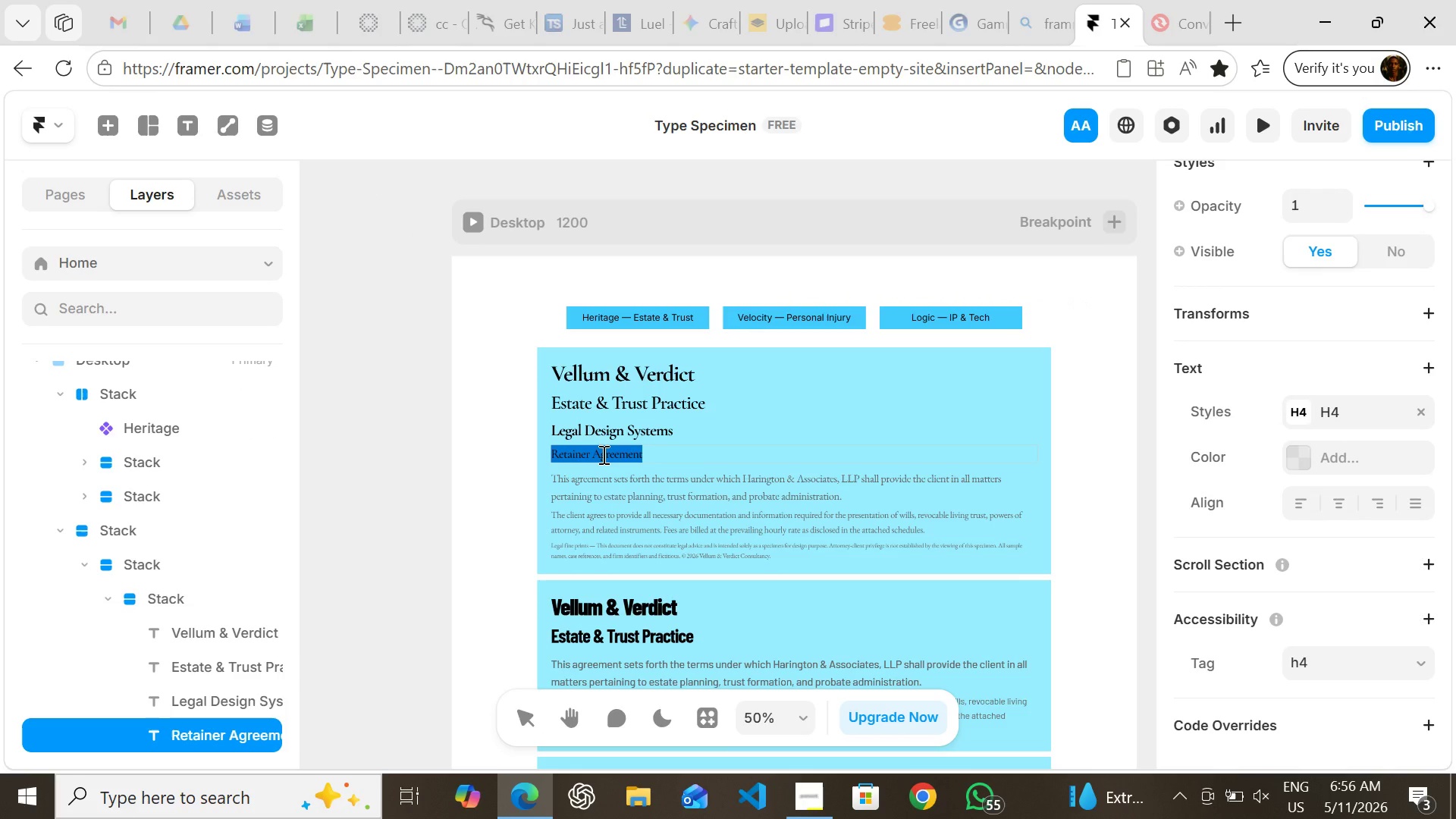 
key(Control+C)
 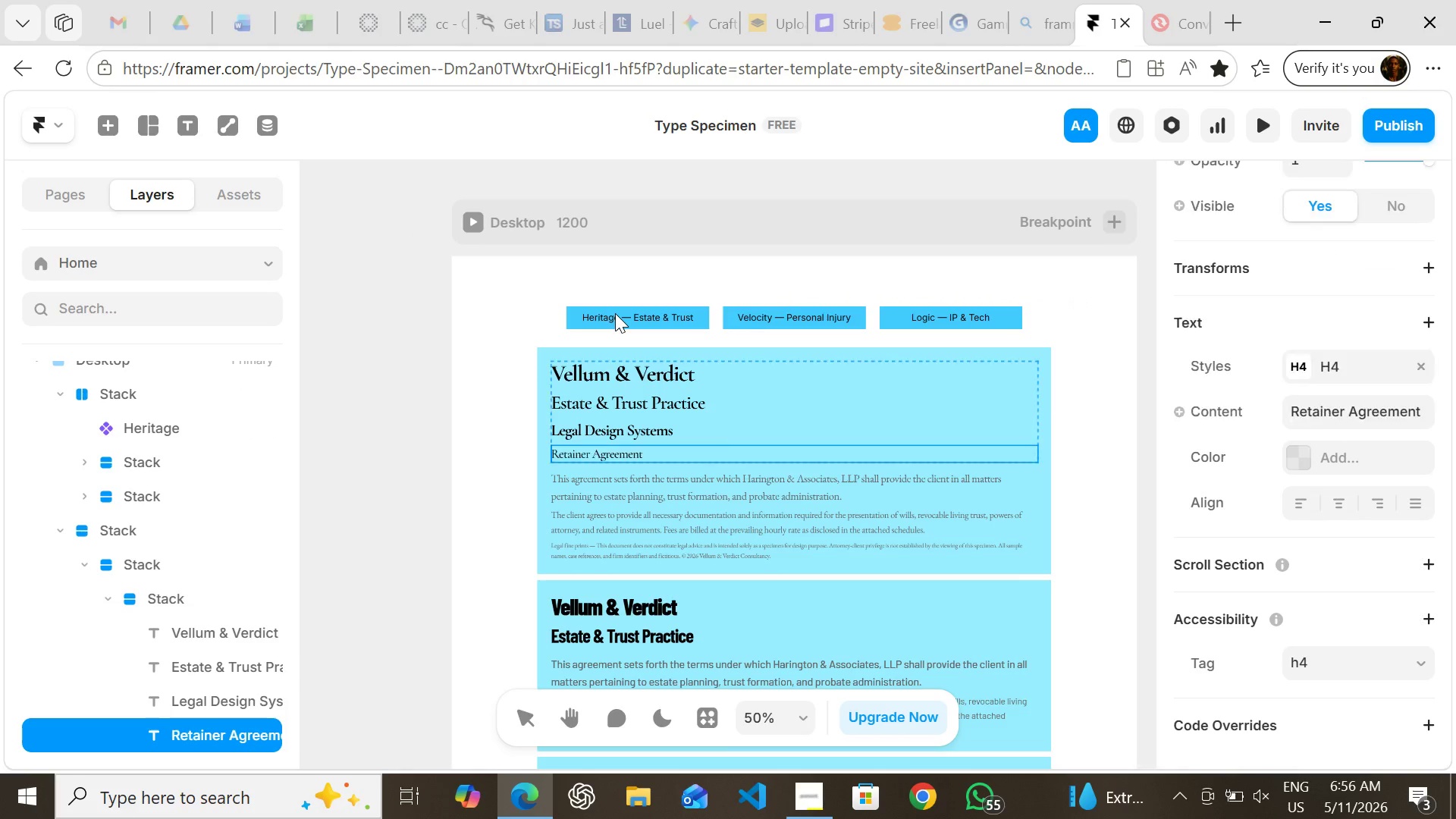 
double_click([615, 313])
 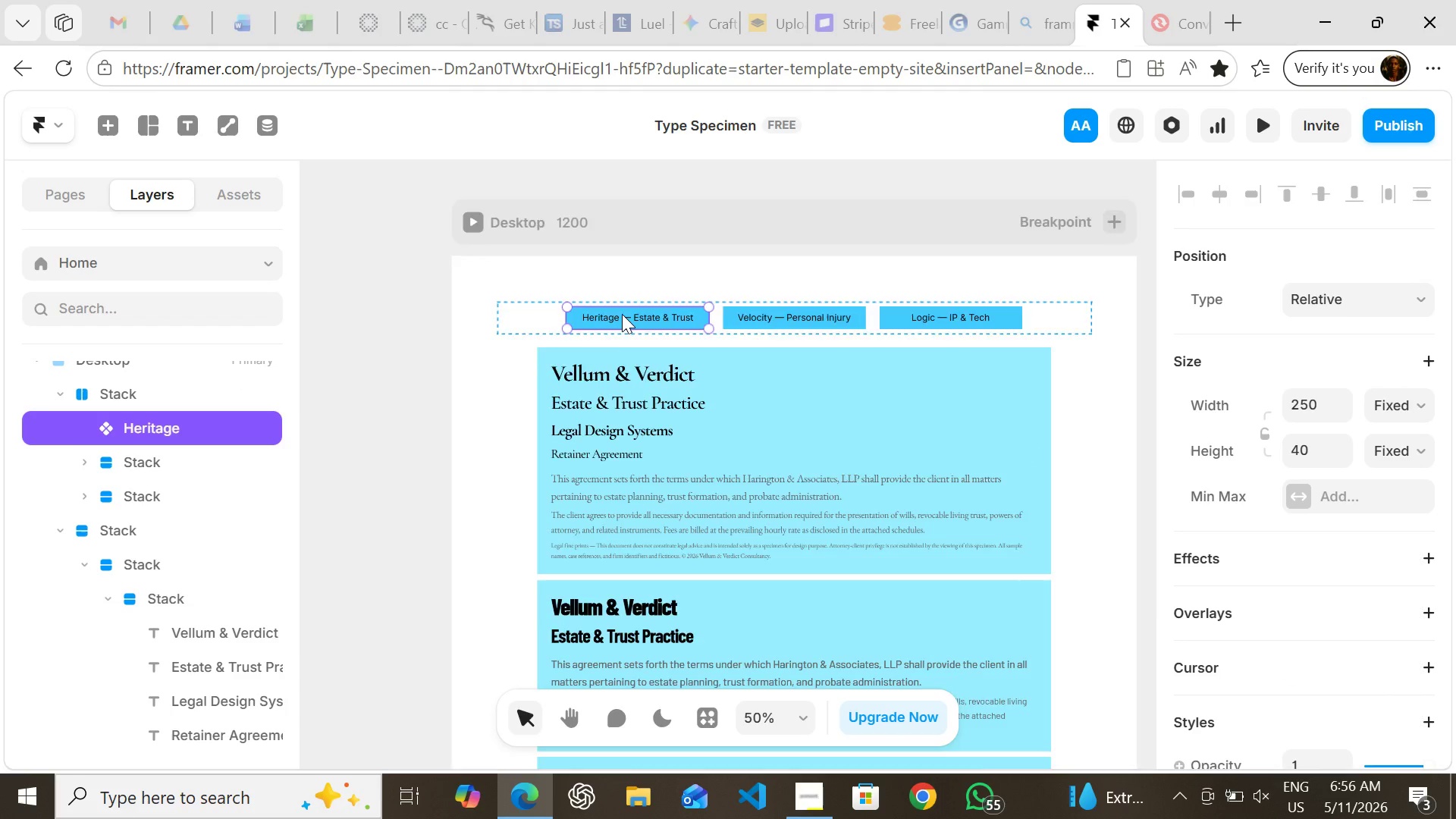 
double_click([622, 314])
 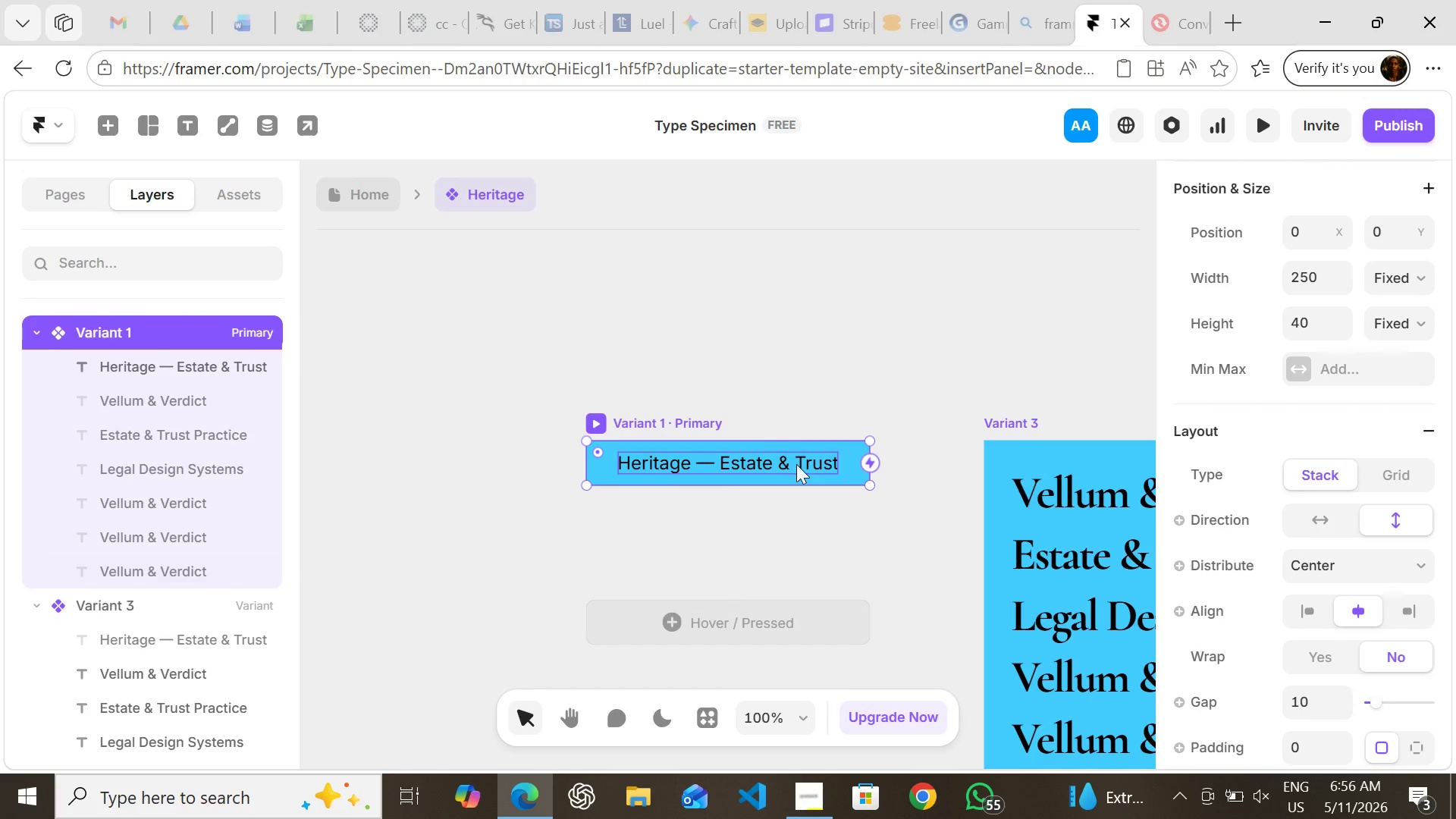 
mouse_move([798, 475])
 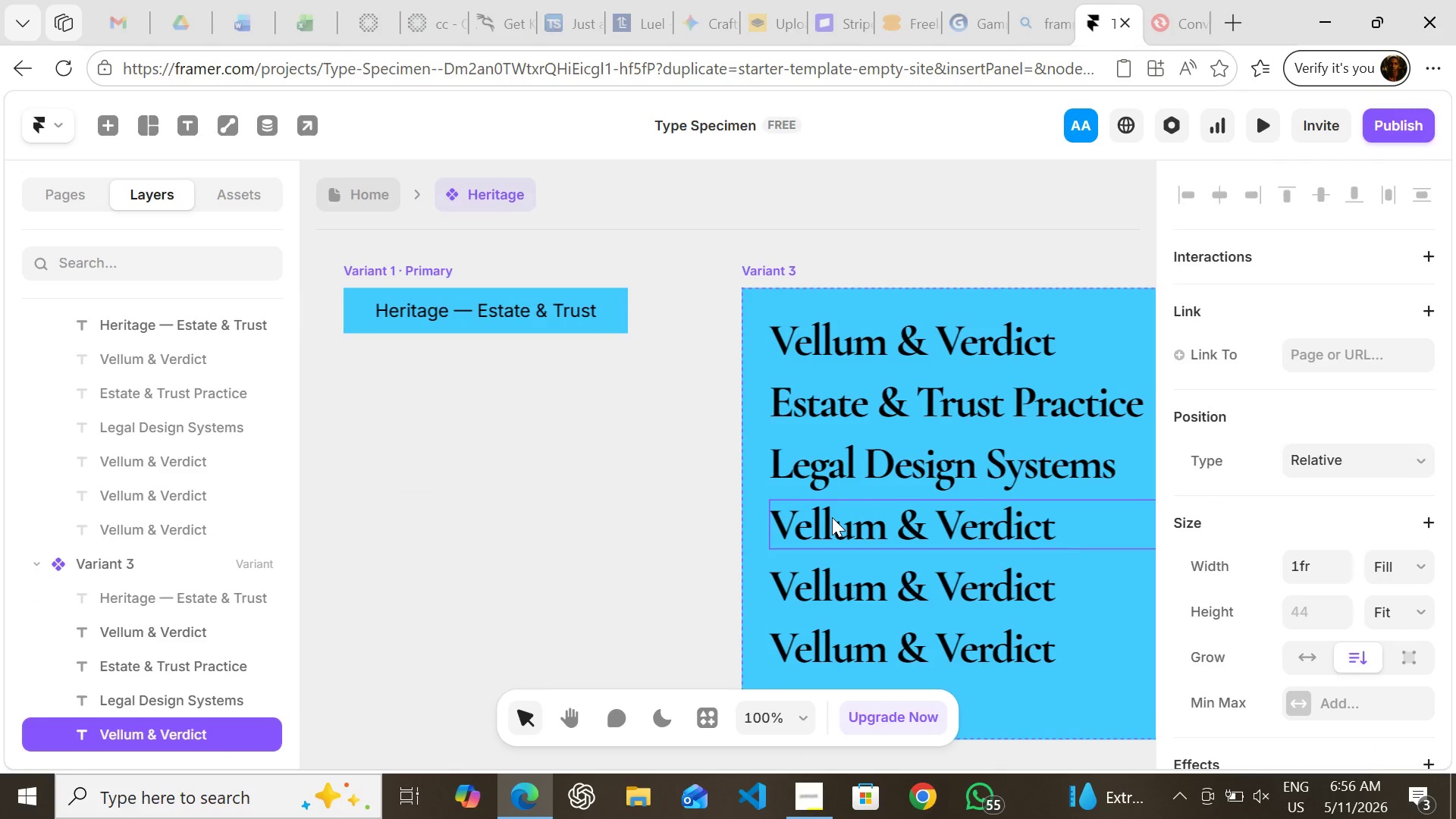 
left_click([832, 517])
 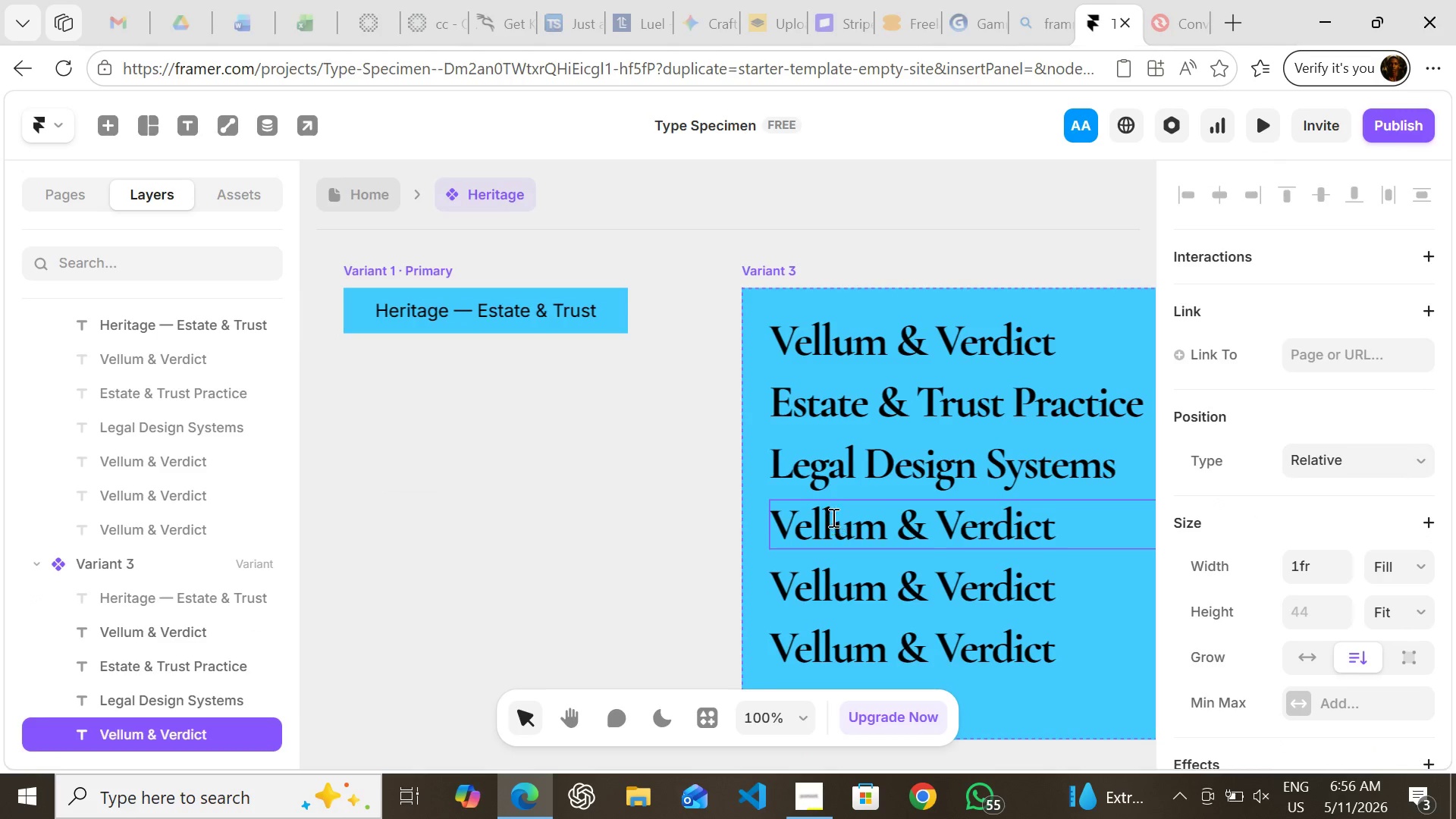 
key(Enter)
 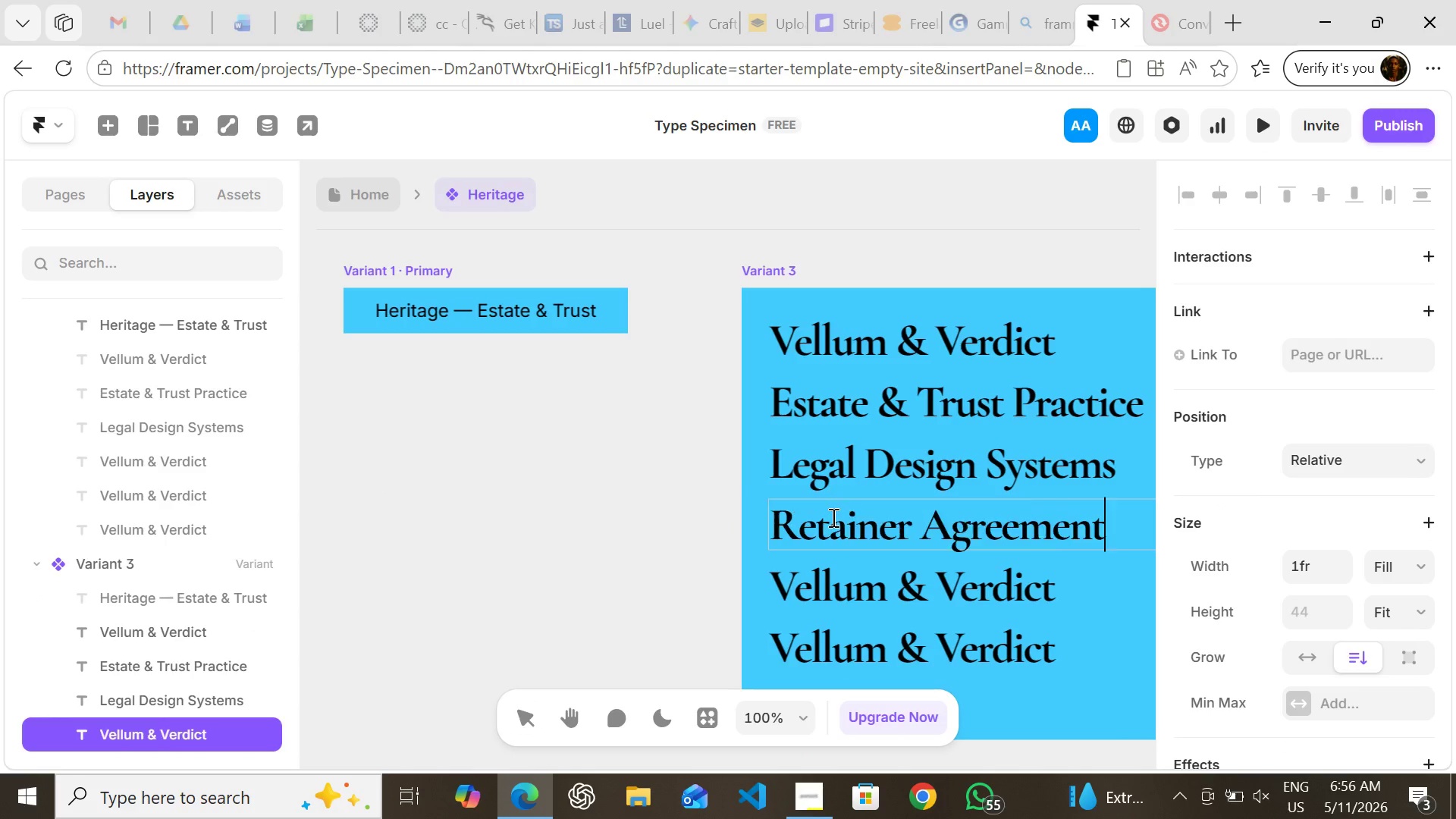 
key(Control+V)
 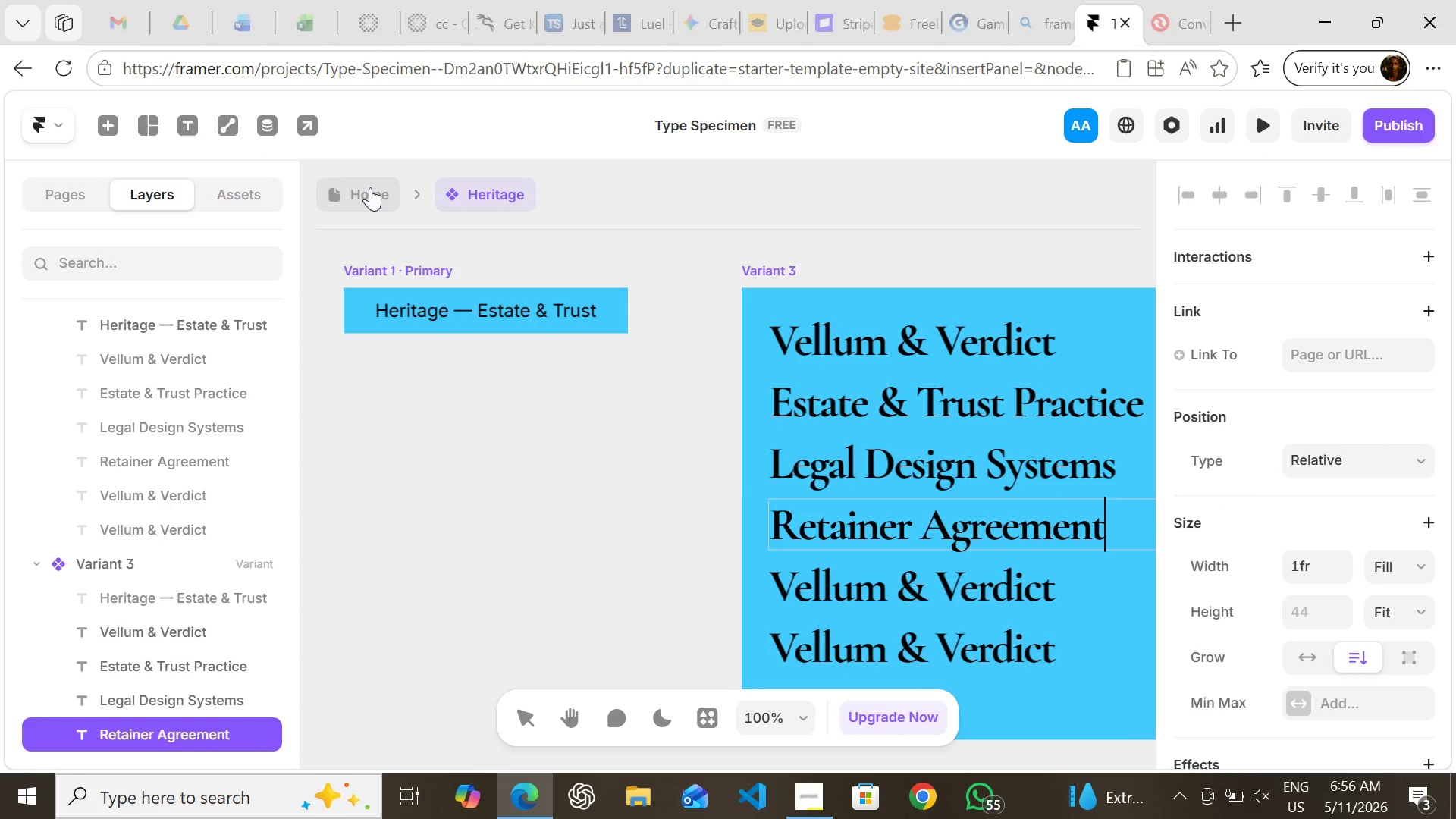 
left_click([371, 187])
 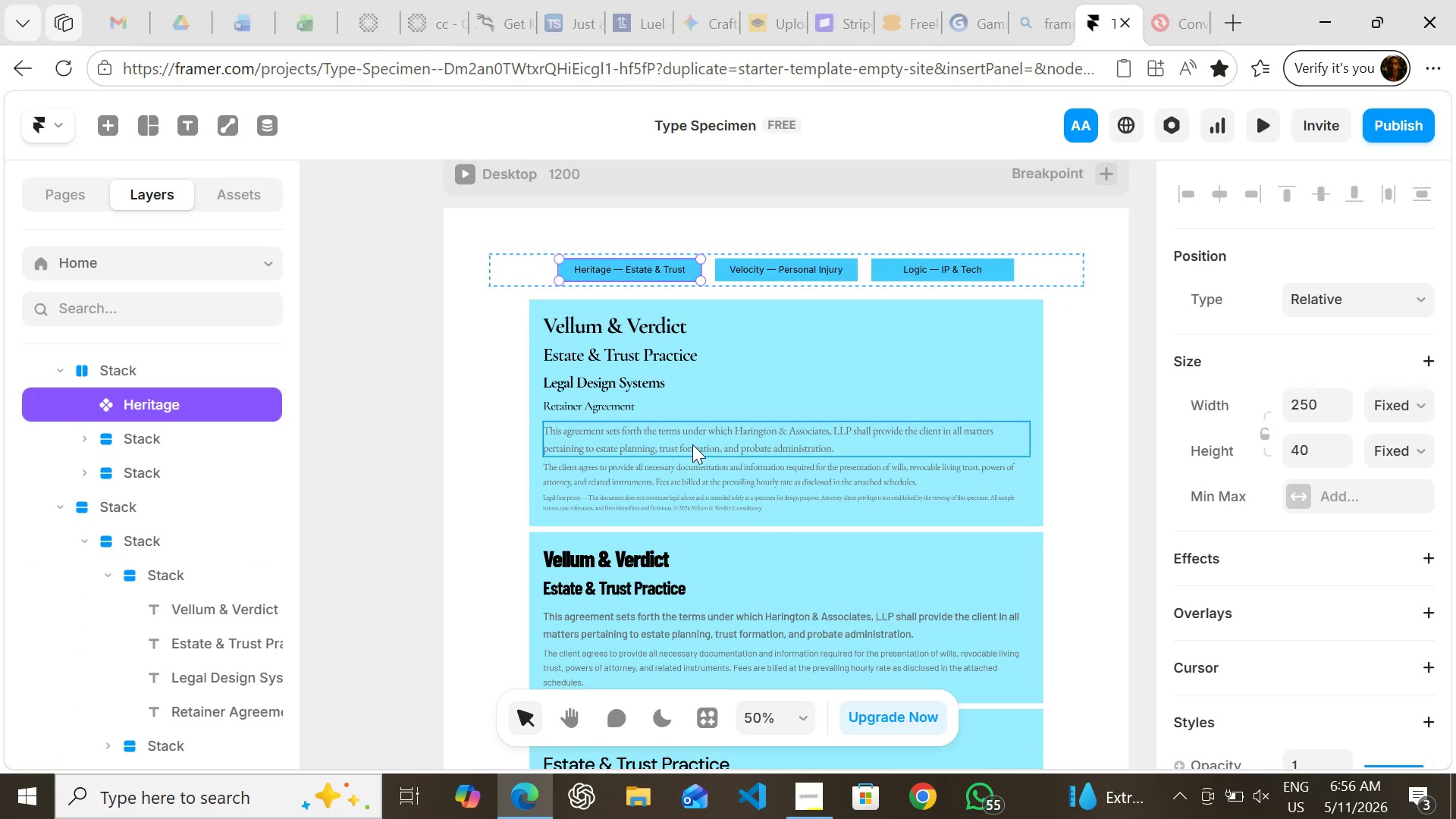 
left_click([692, 444])
 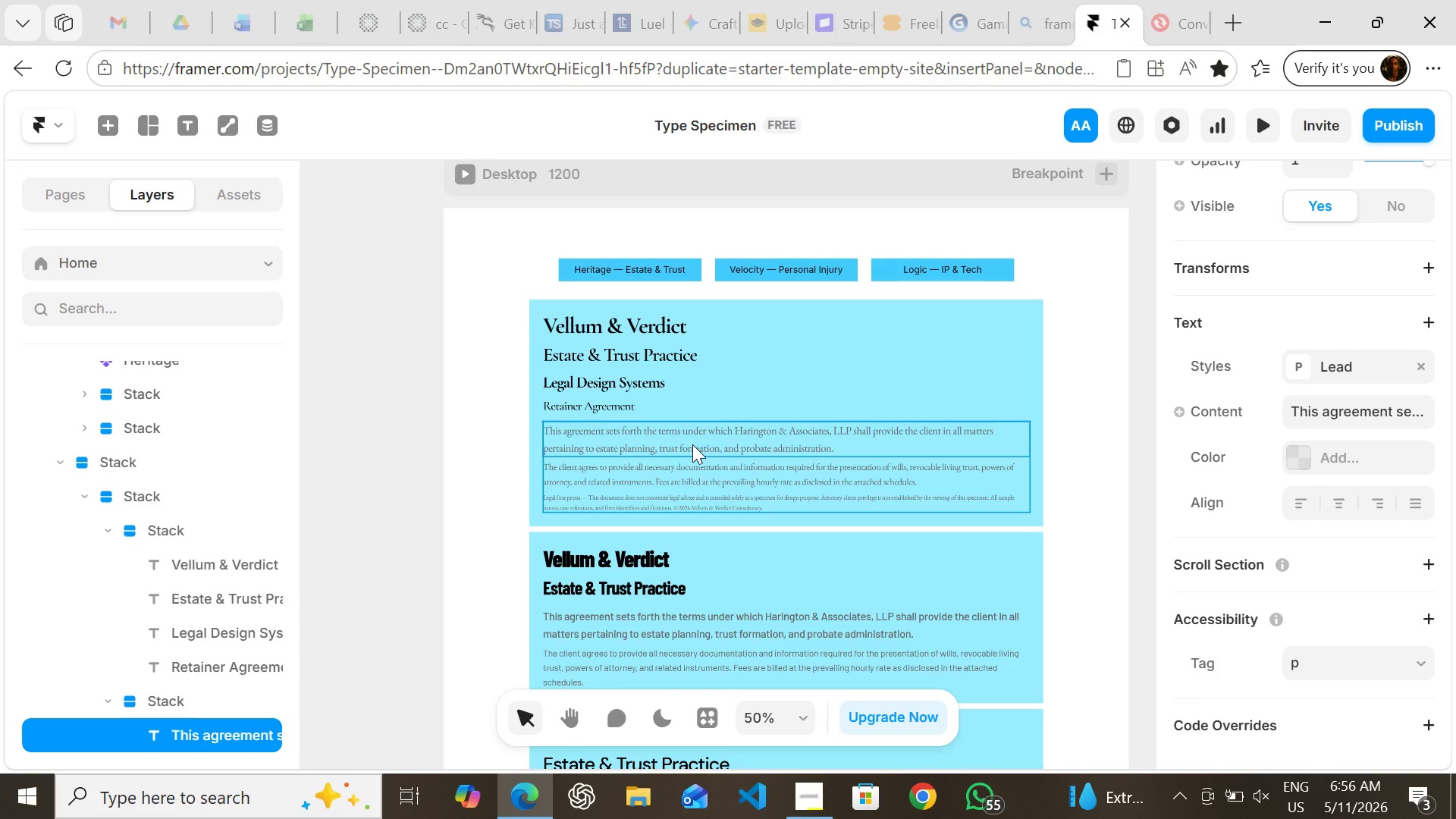 
hold_key(key=ControlLeft, duration=1.53)
 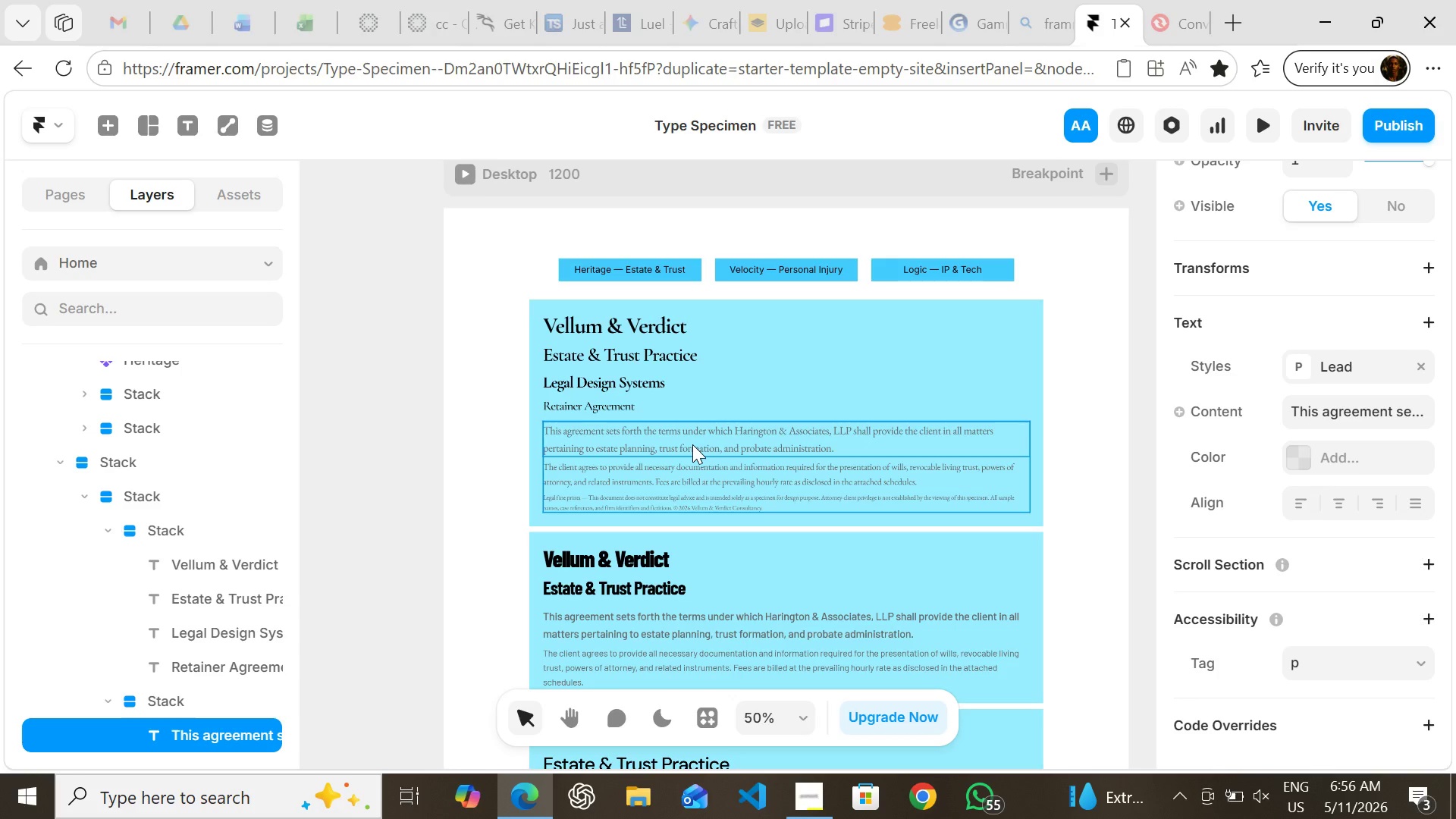 
hold_key(key=ControlLeft, duration=1.39)
 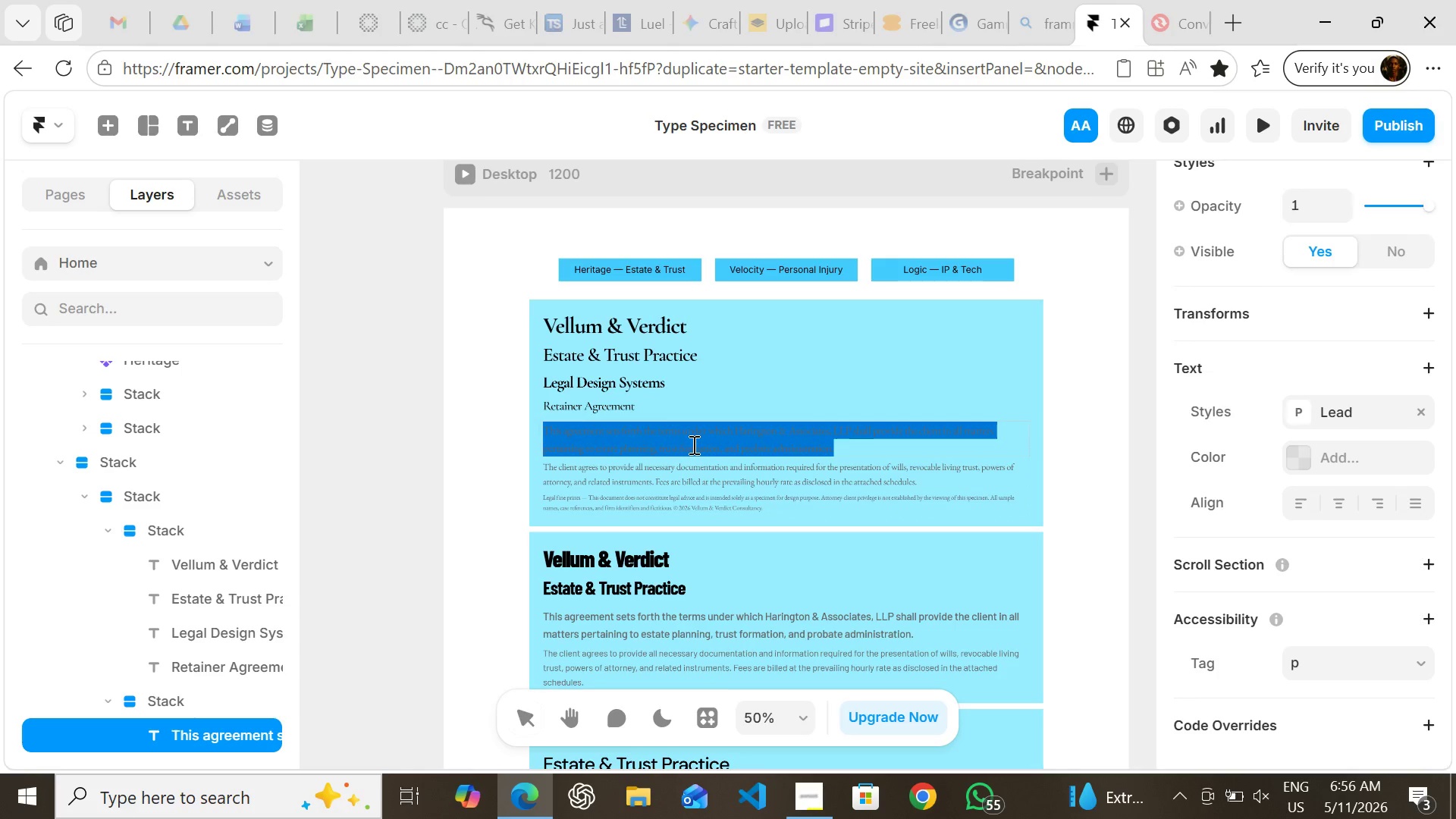 
key(Enter)
 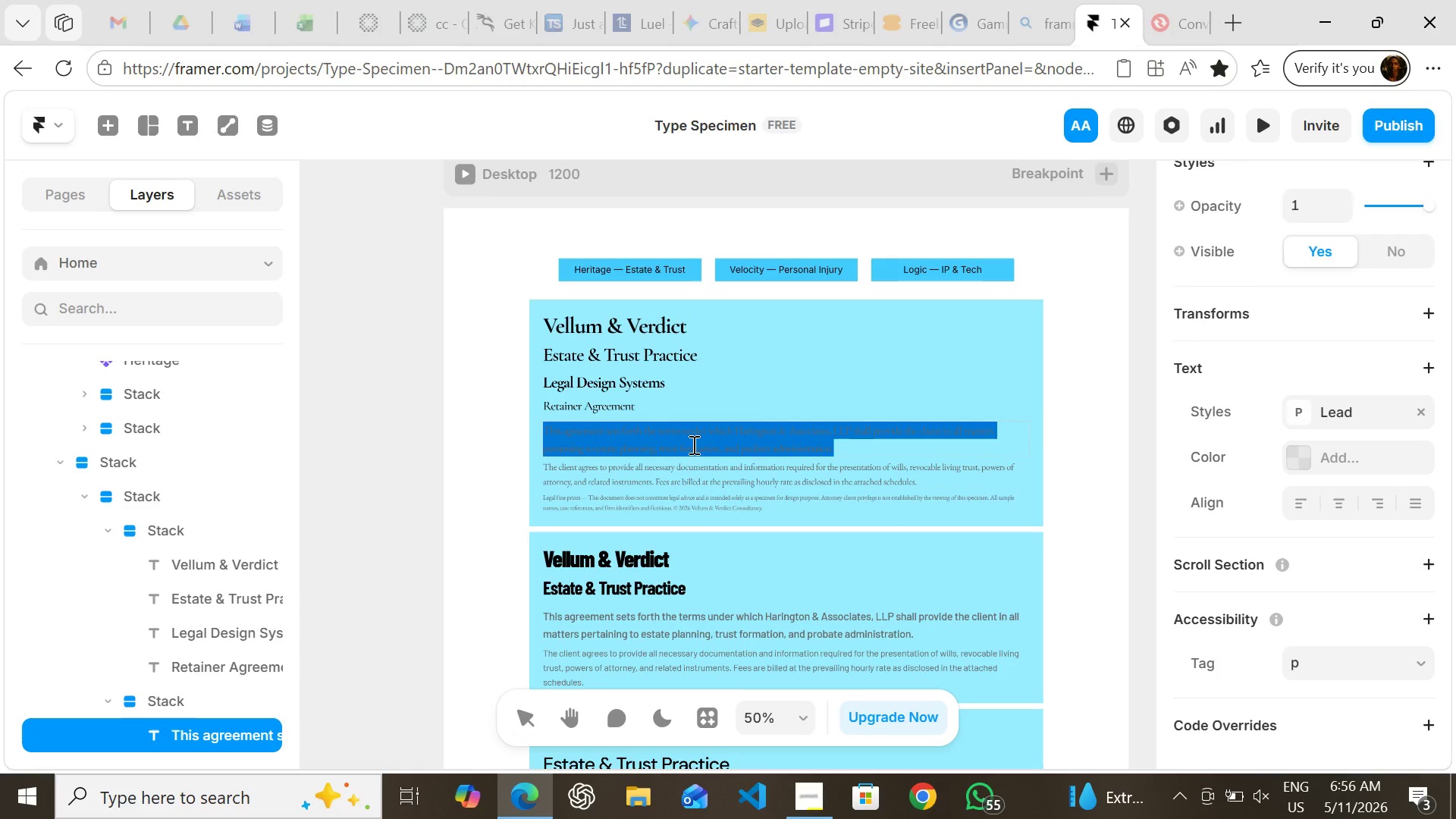 
key(Control+C)
 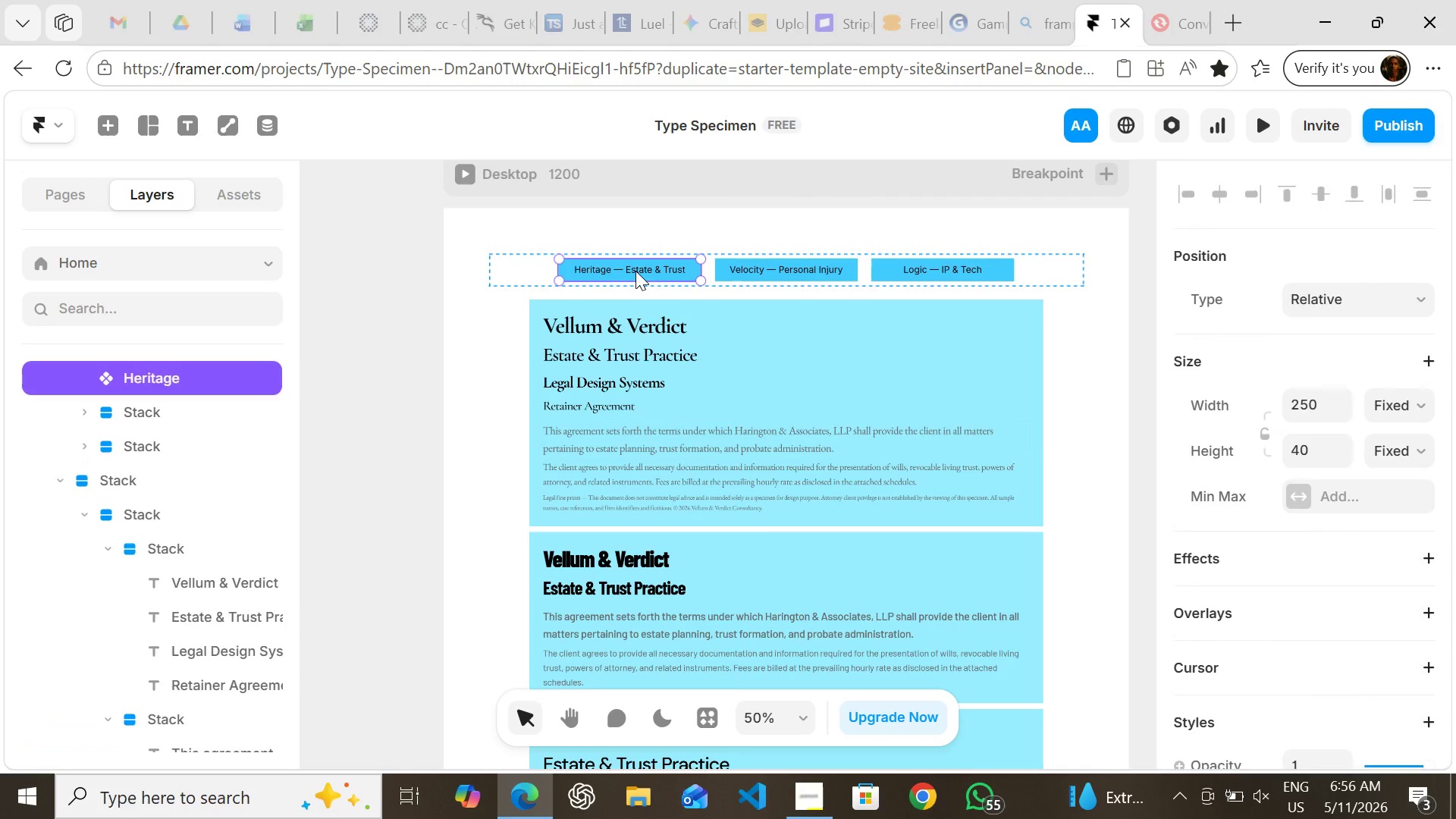 
double_click([635, 271])
 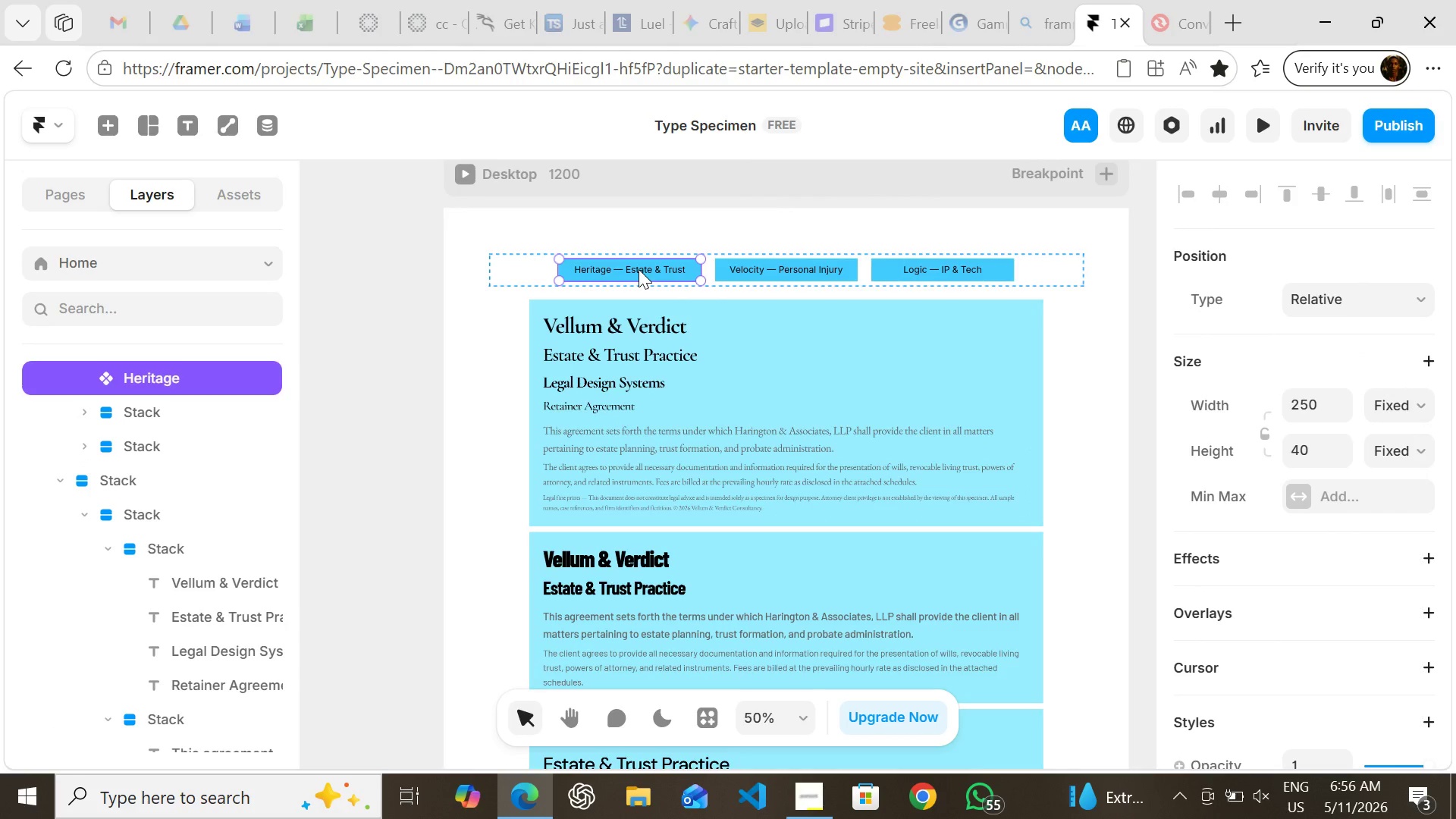 
double_click([639, 269])
 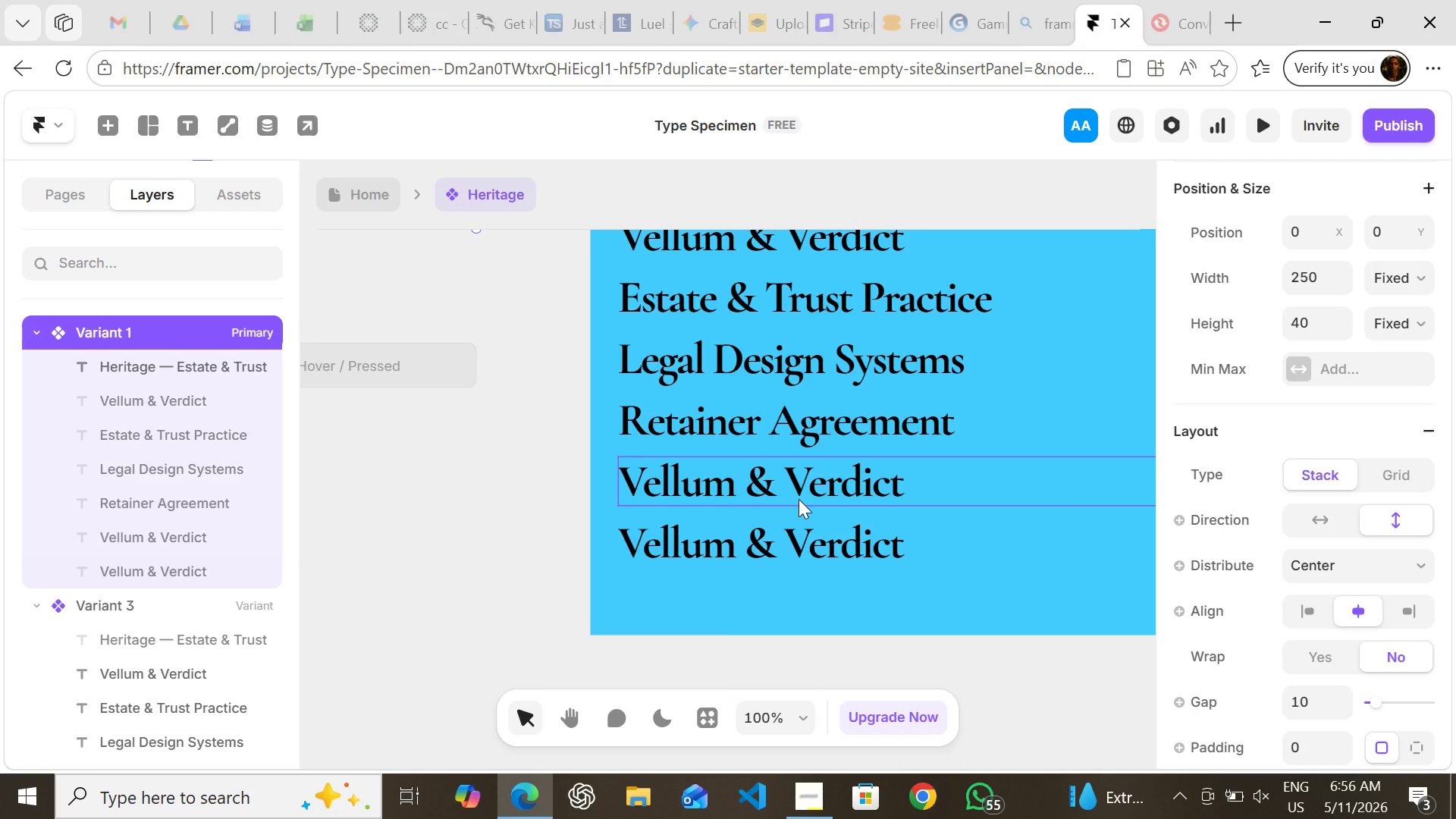 
left_click([799, 499])
 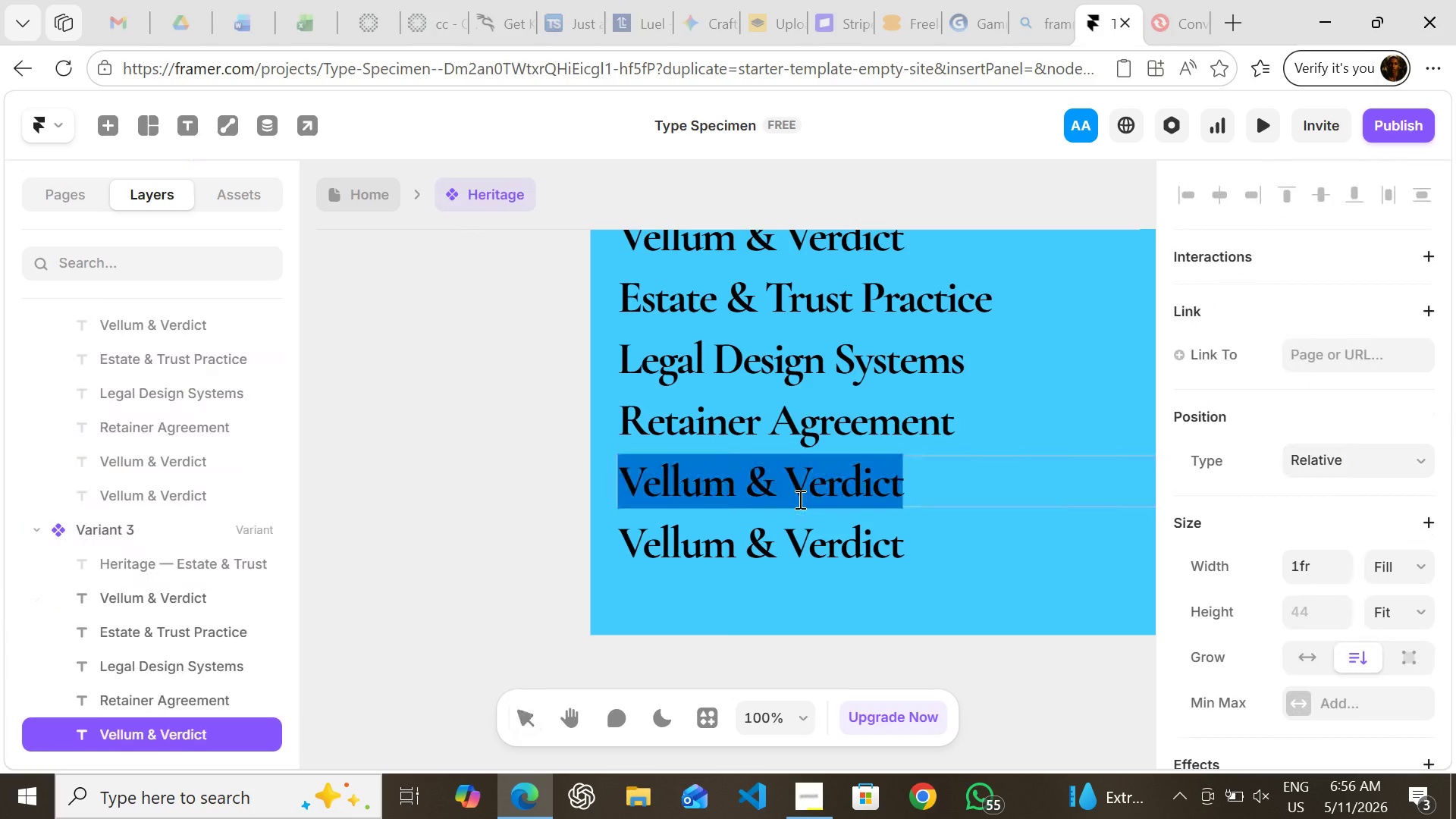 
key(Enter)
 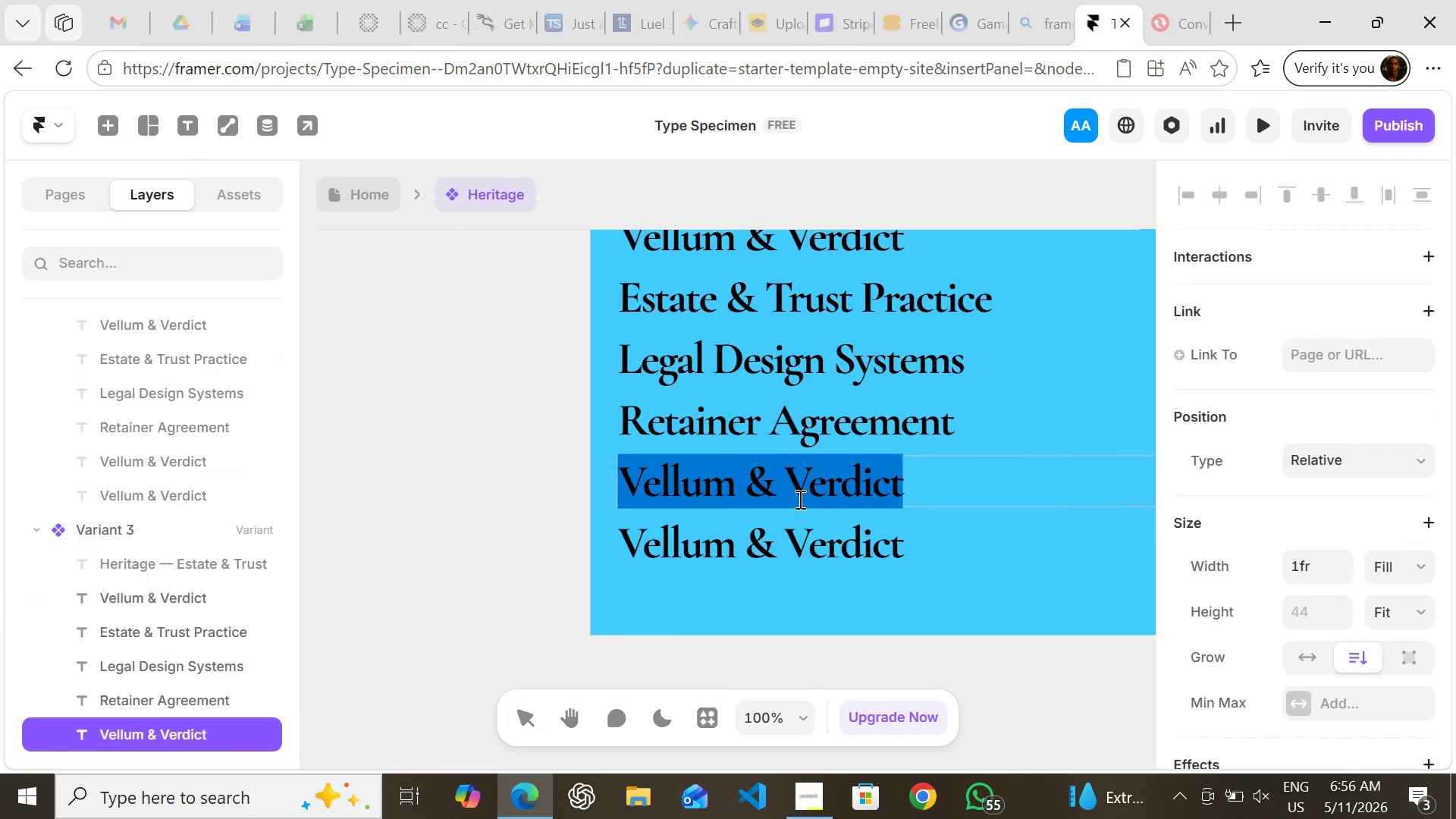 
key(Control+V)
 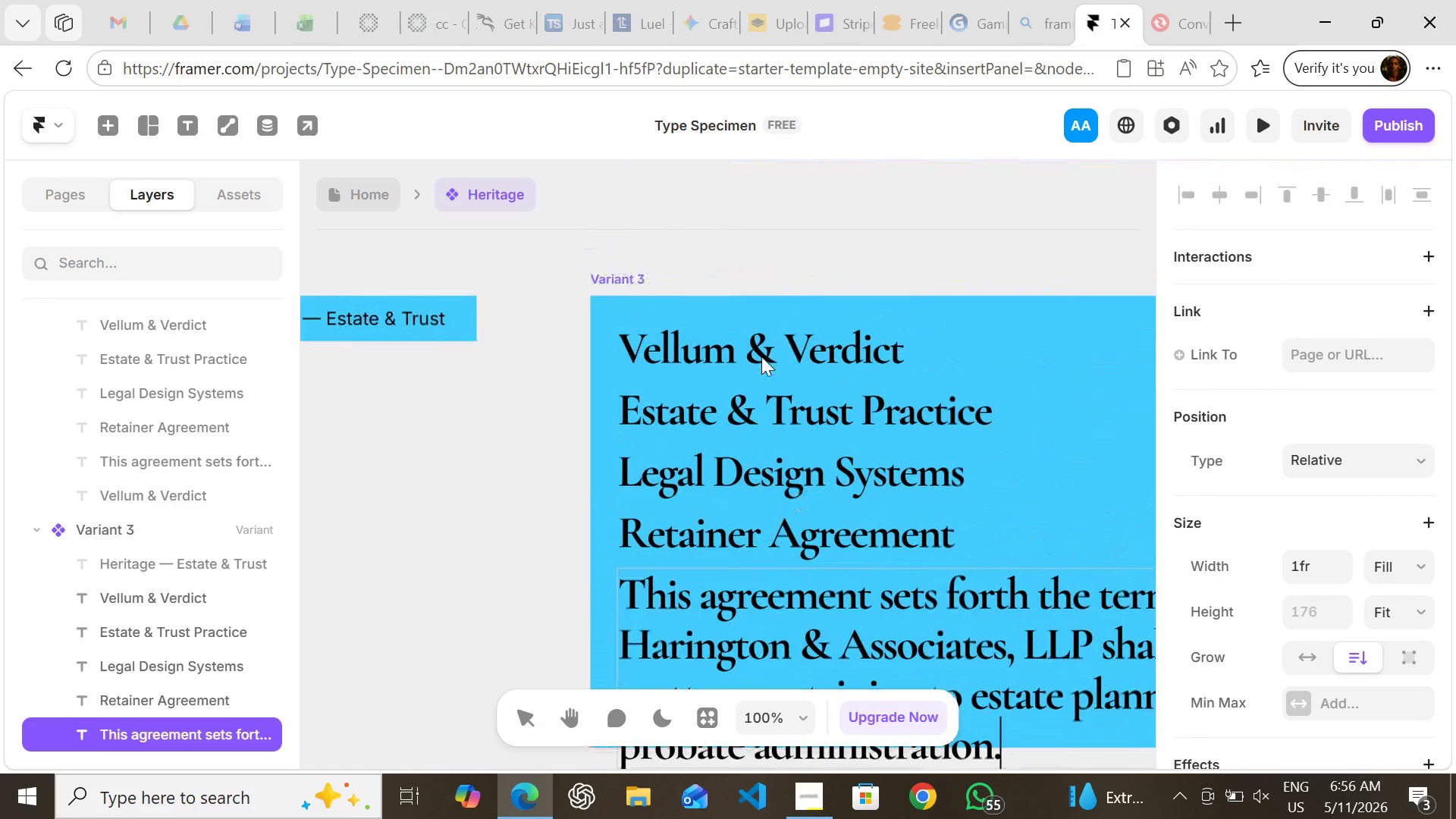 
left_click([761, 356])
 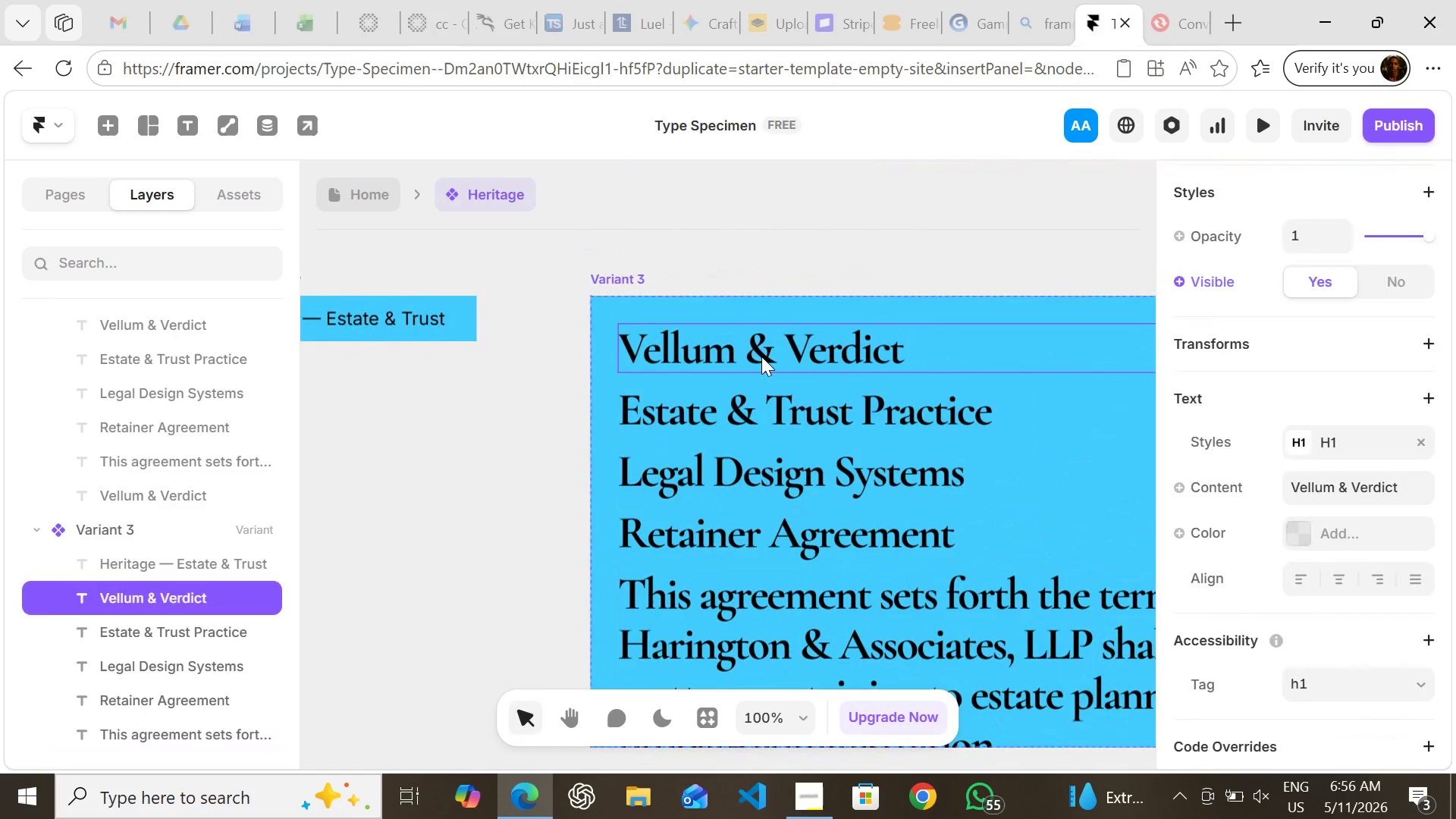 
left_click([761, 356])
 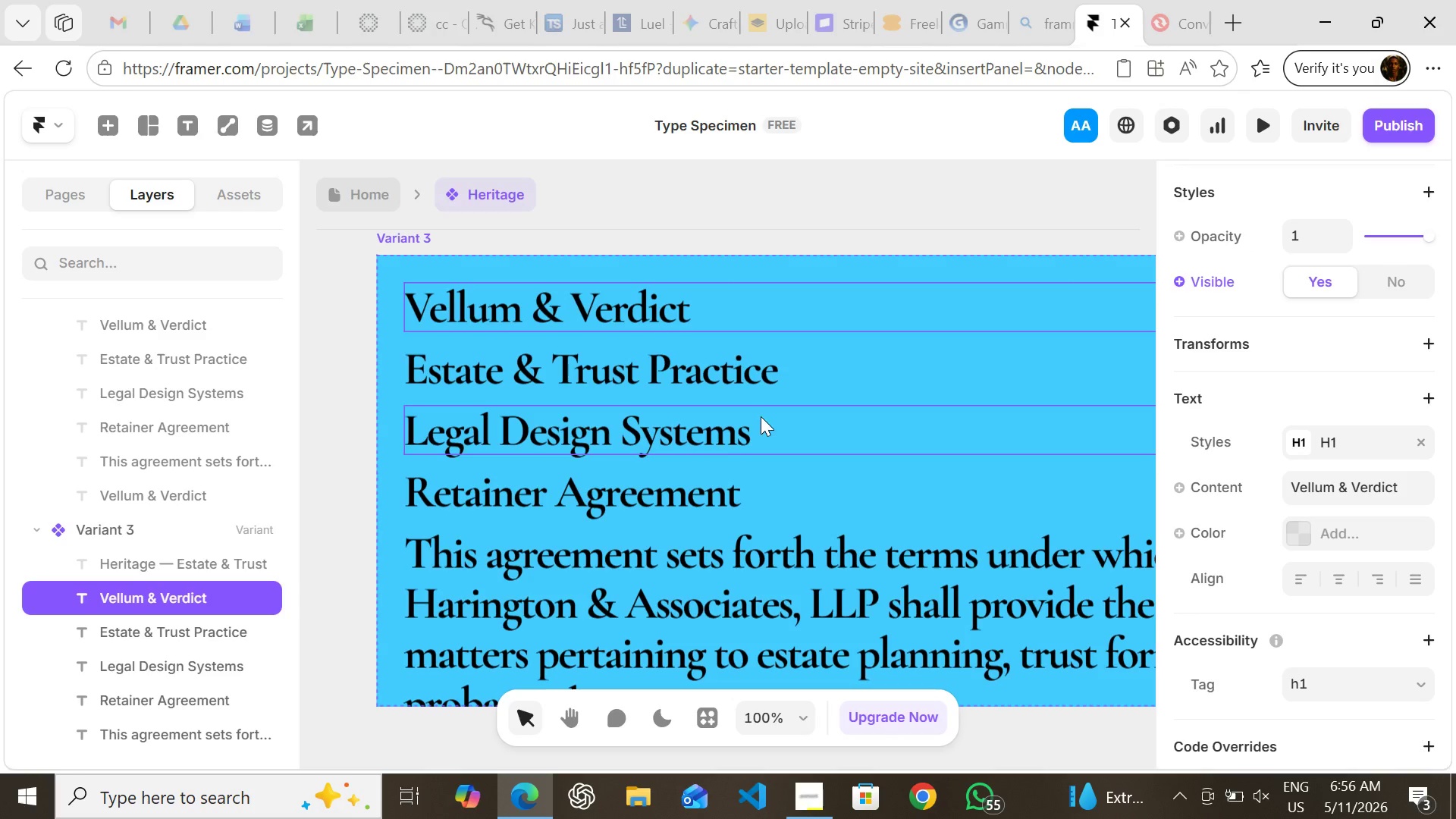 
left_click([740, 374])
 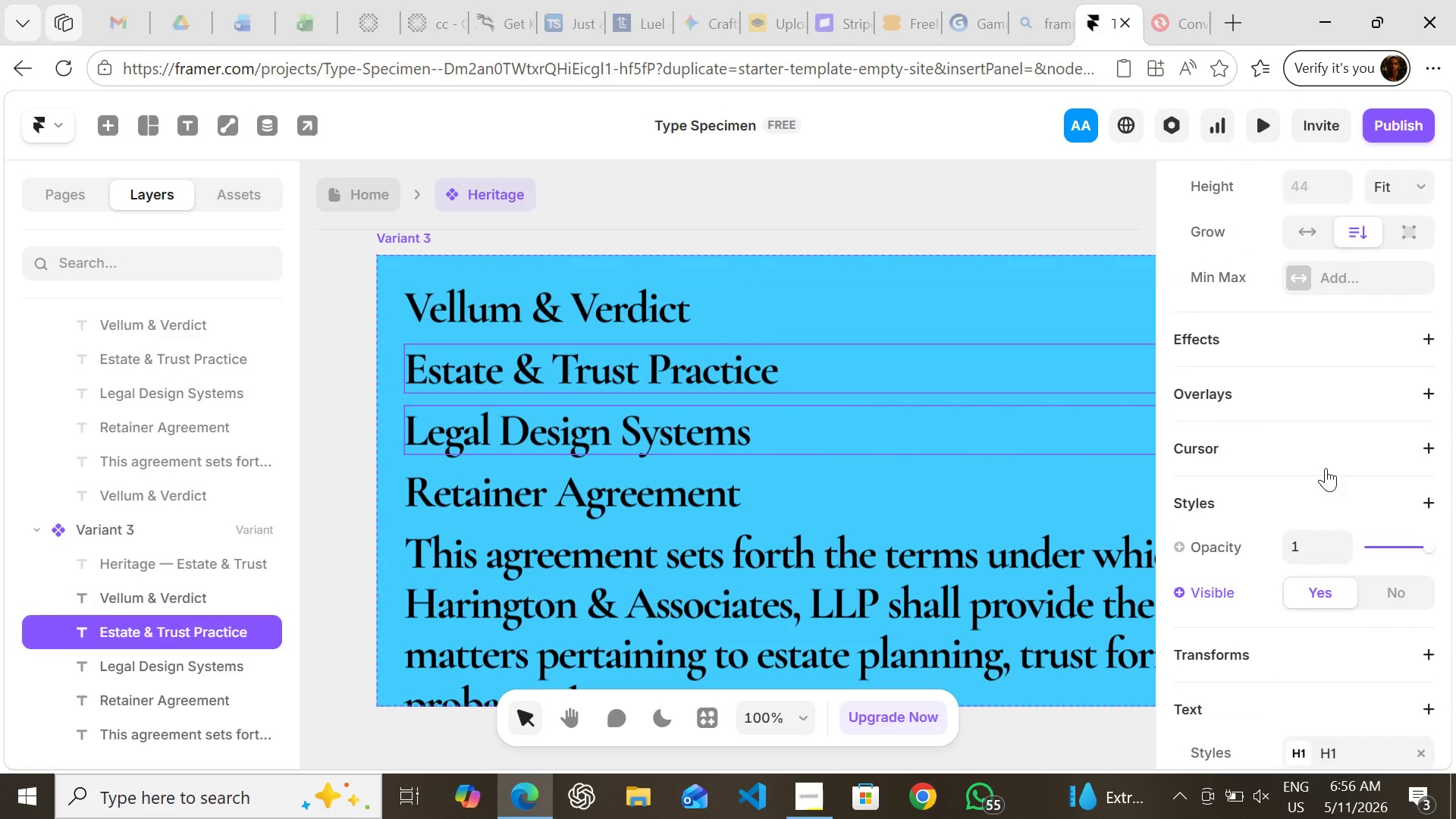 
mouse_move([1307, 448])
 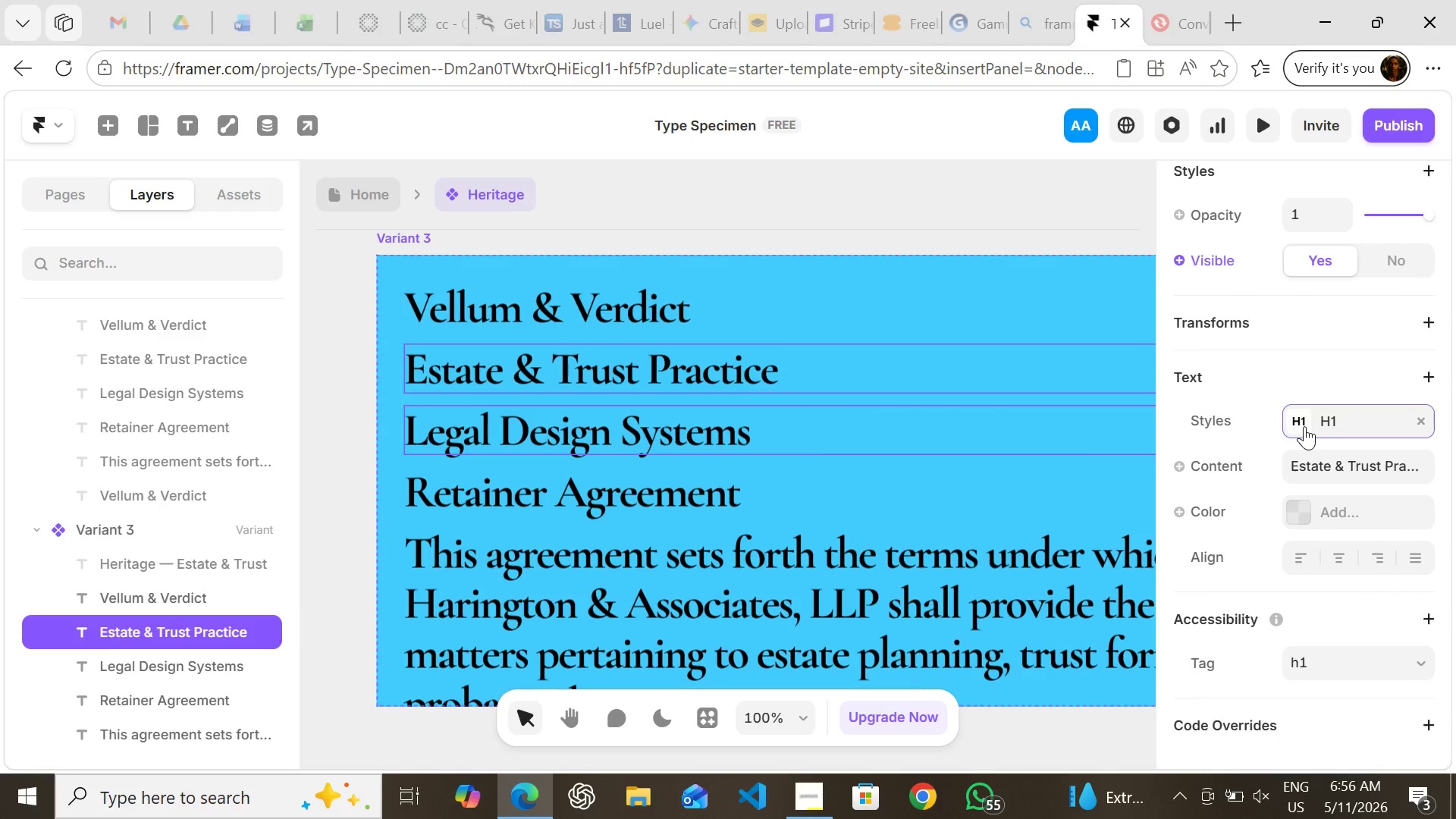 
left_click([1304, 426])
 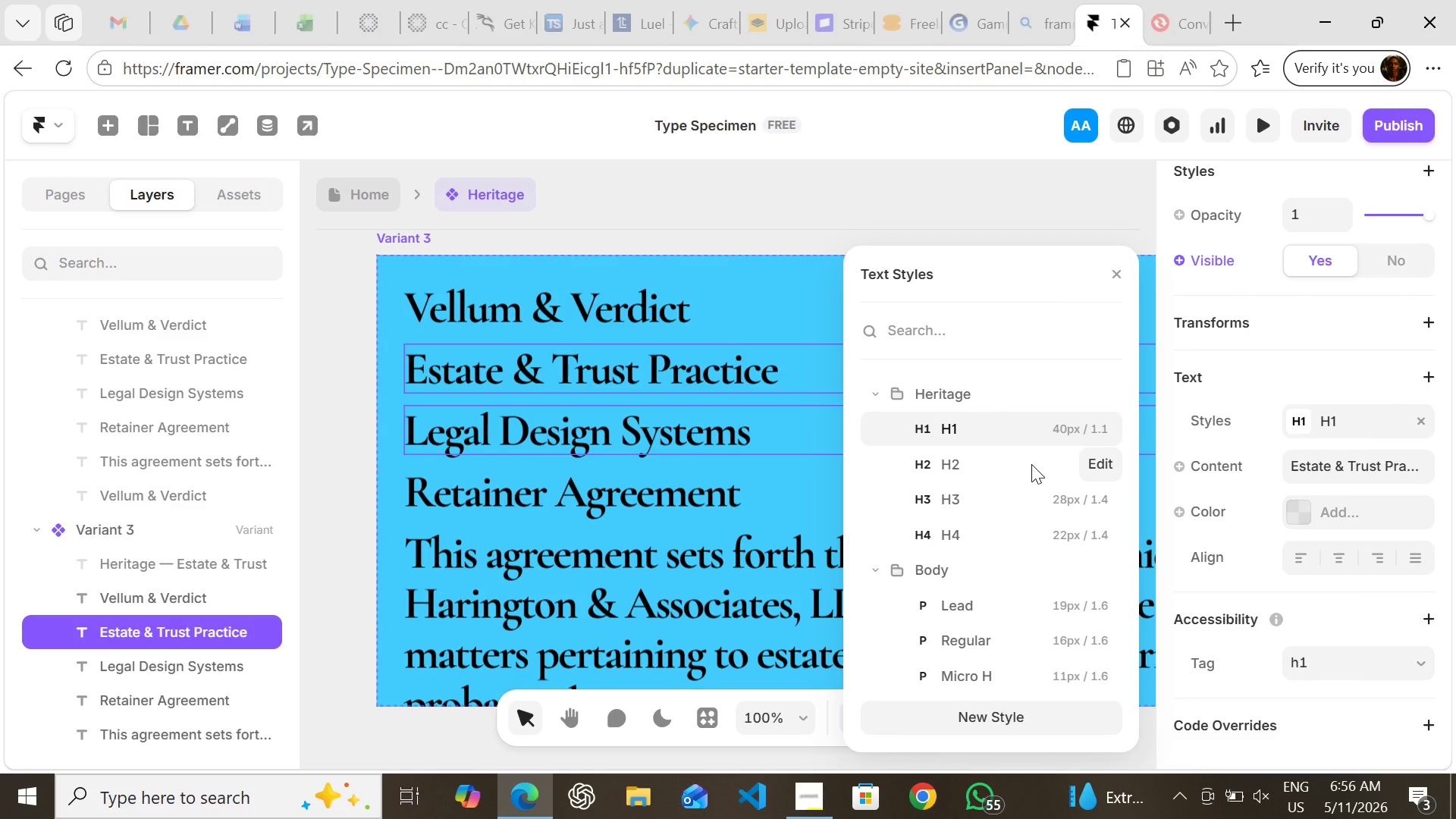 
left_click([1031, 464])
 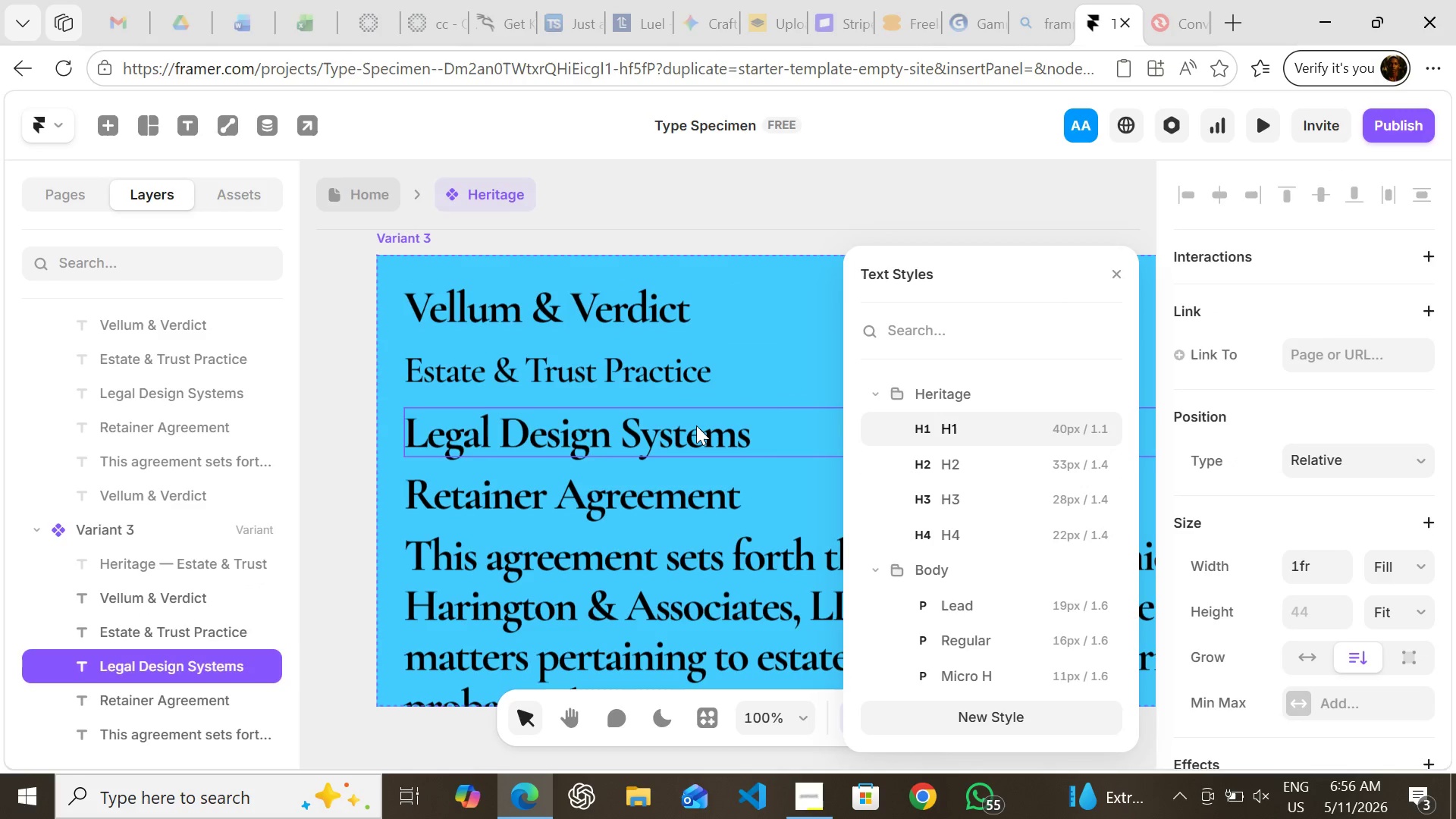 
left_click([696, 425])
 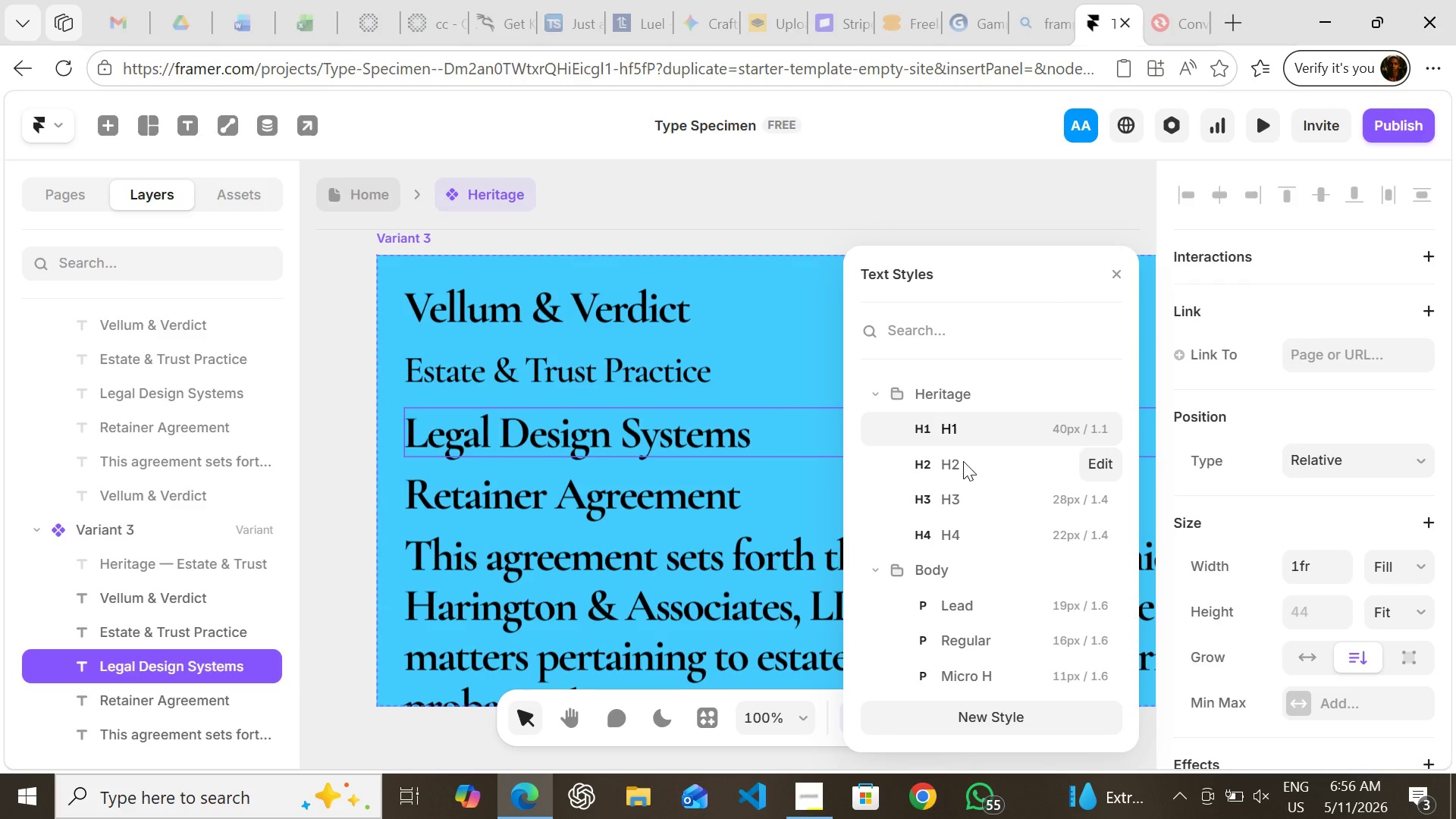 
key(Control+ControlLeft)
 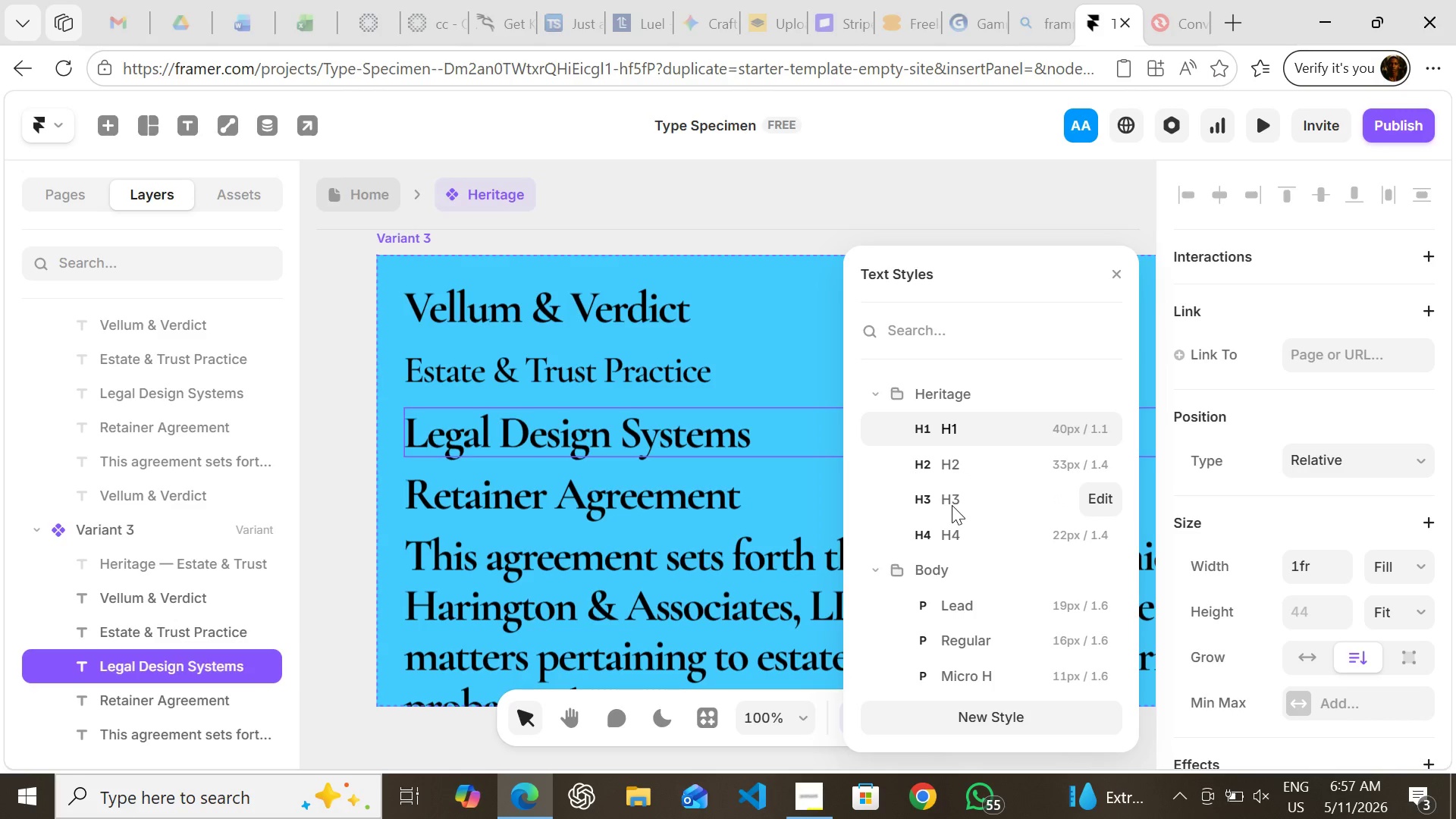 
left_click([952, 505])
 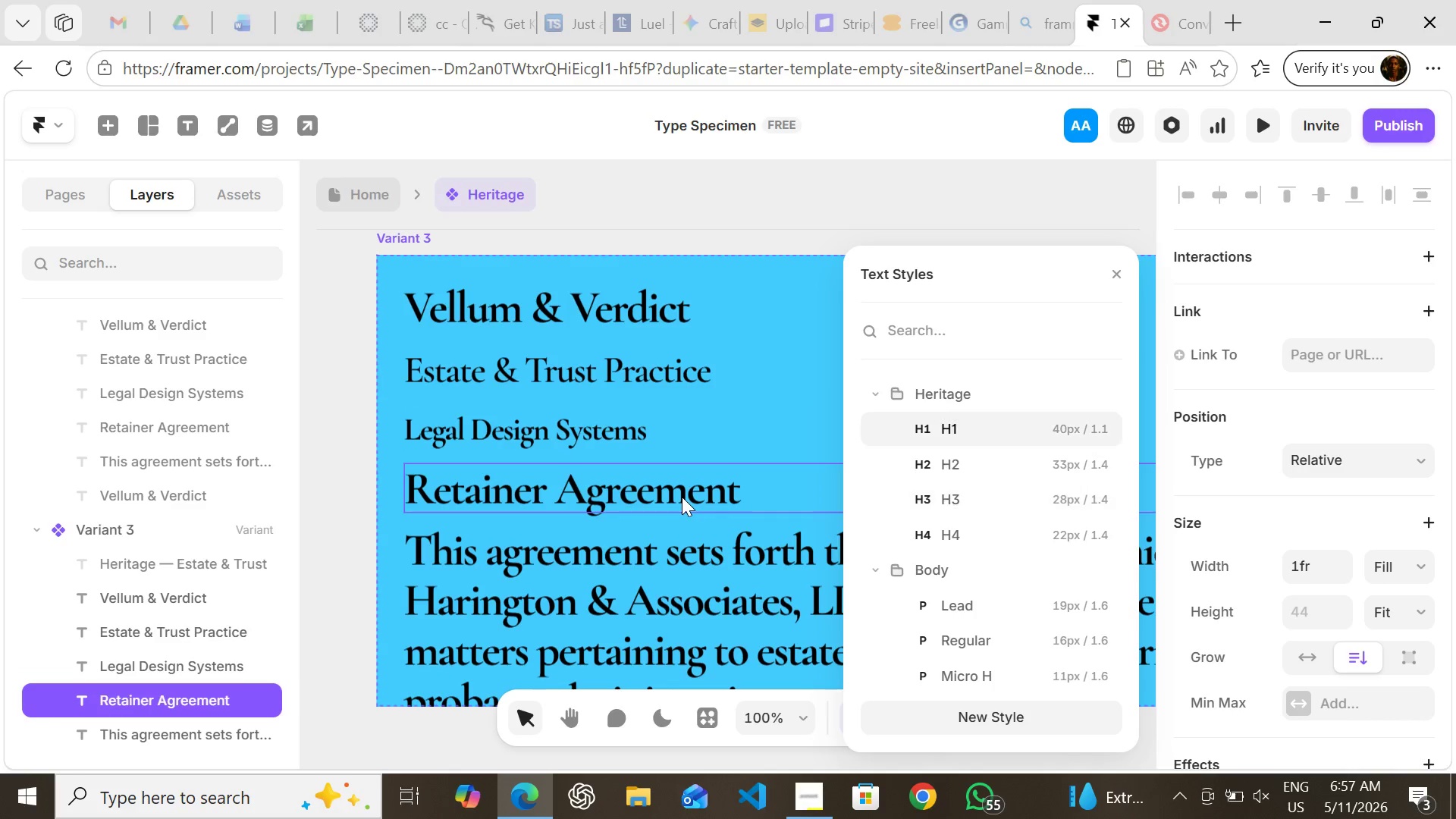 
left_click([682, 497])
 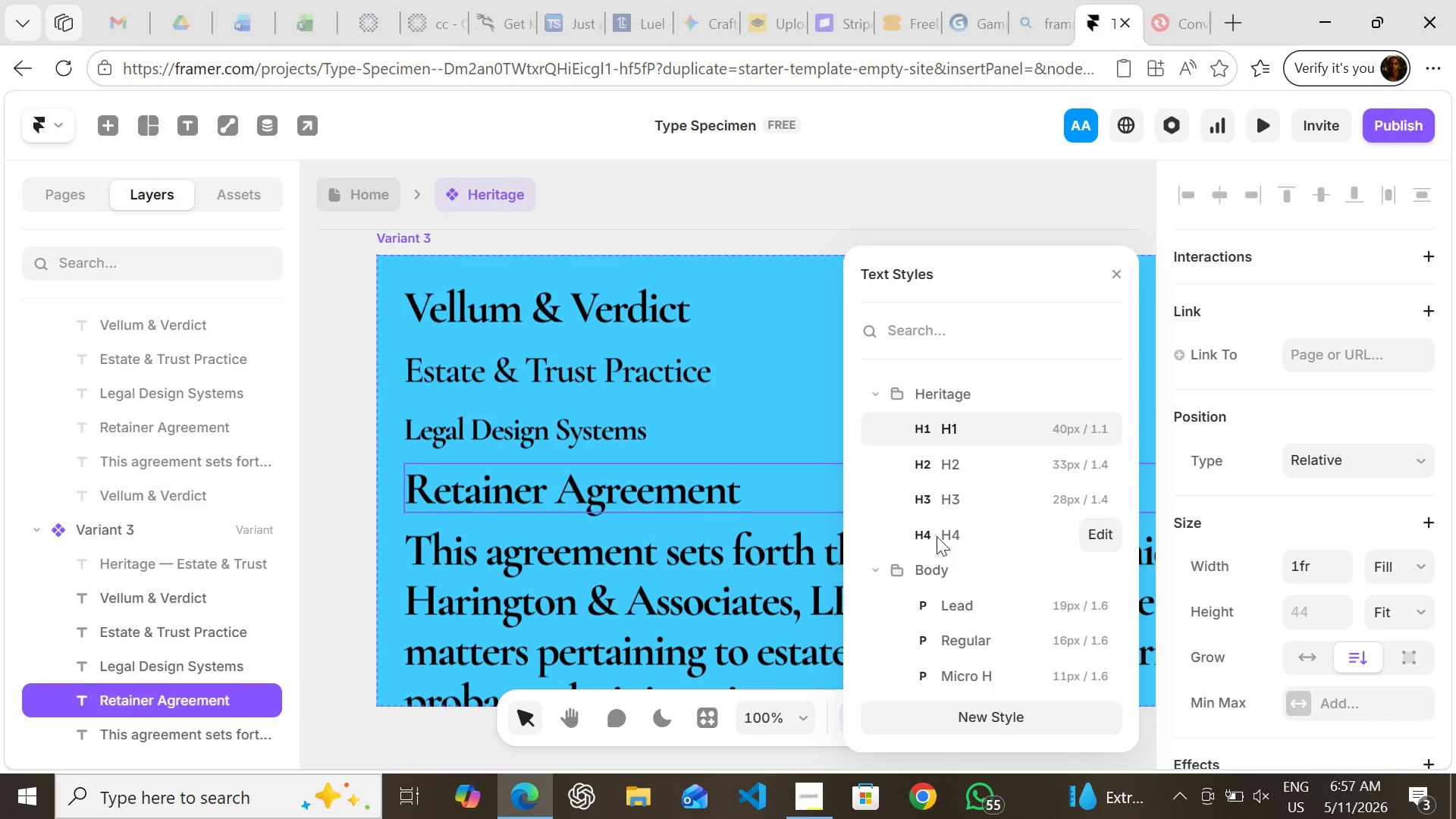 
left_click([937, 536])
 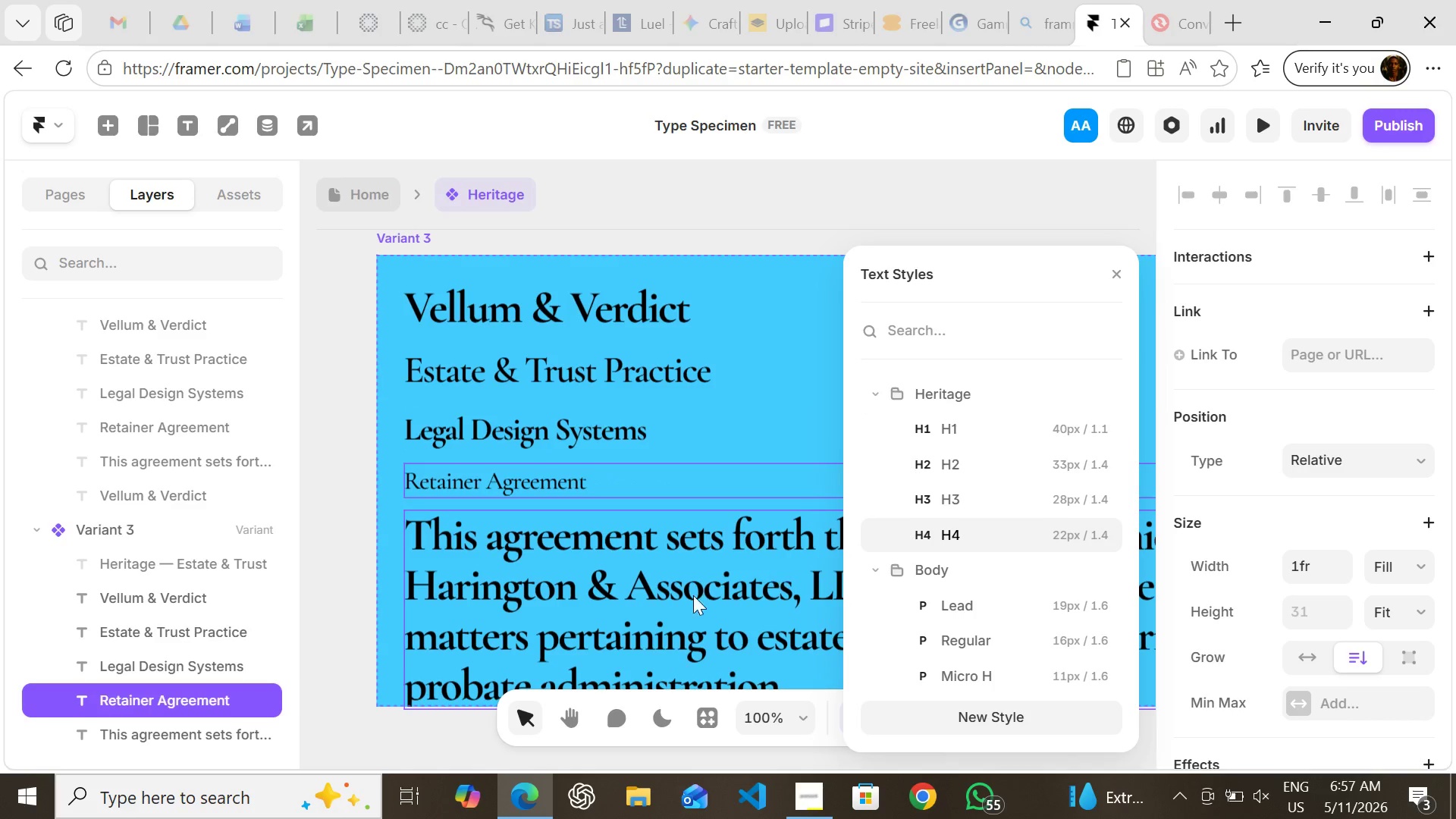 
left_click([641, 563])
 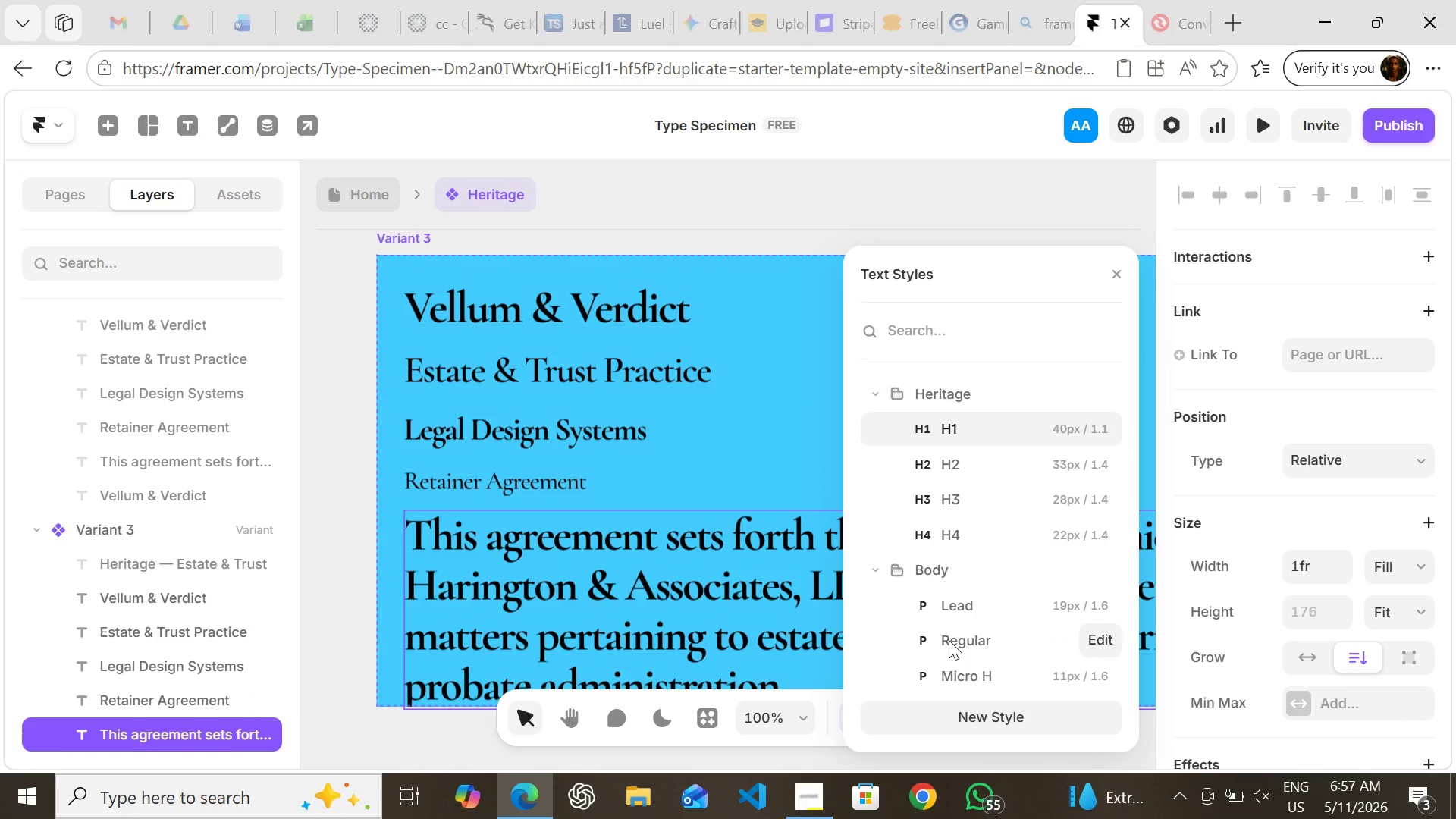 
left_click([949, 640])
 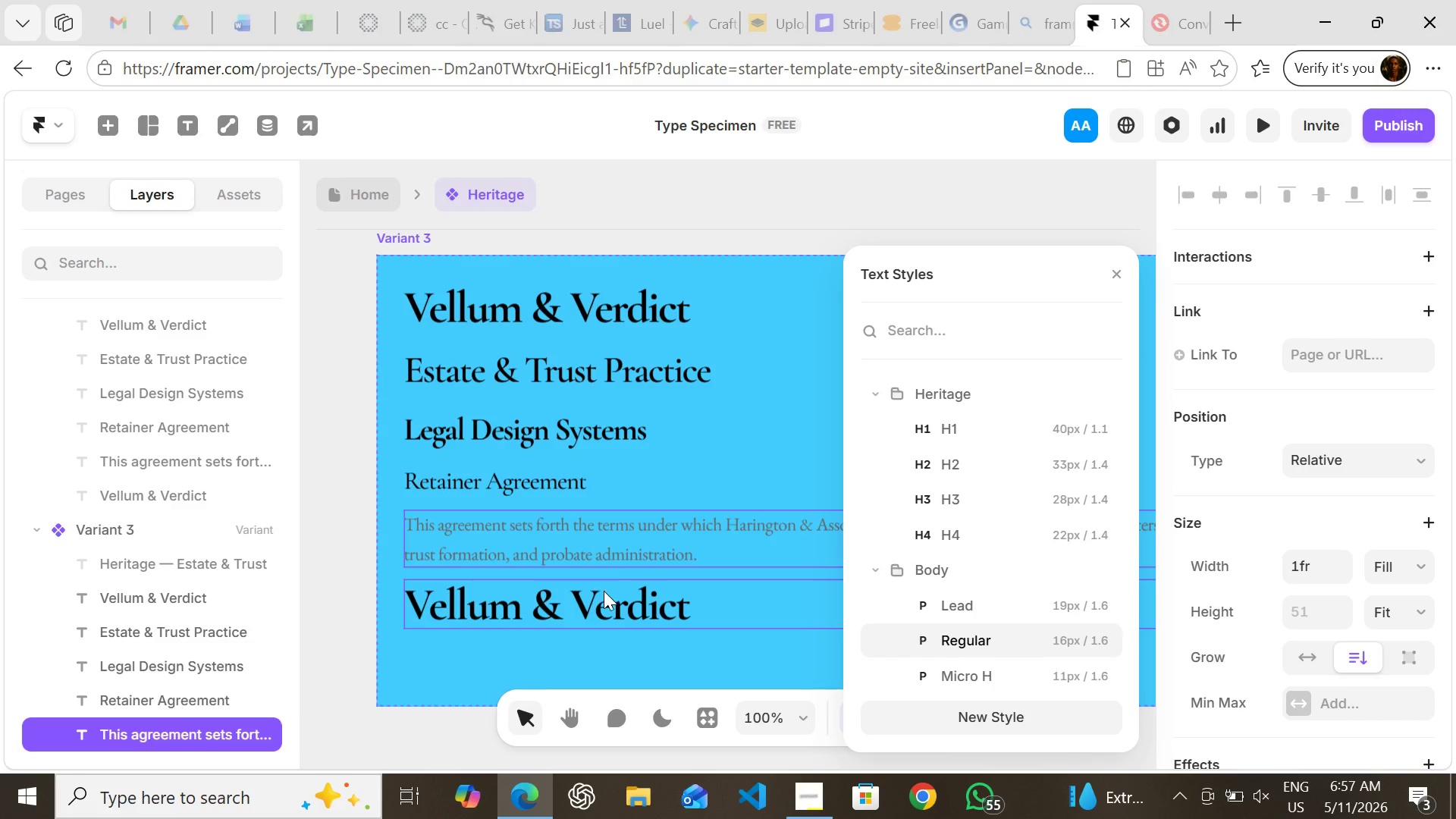 
left_click([604, 591])
 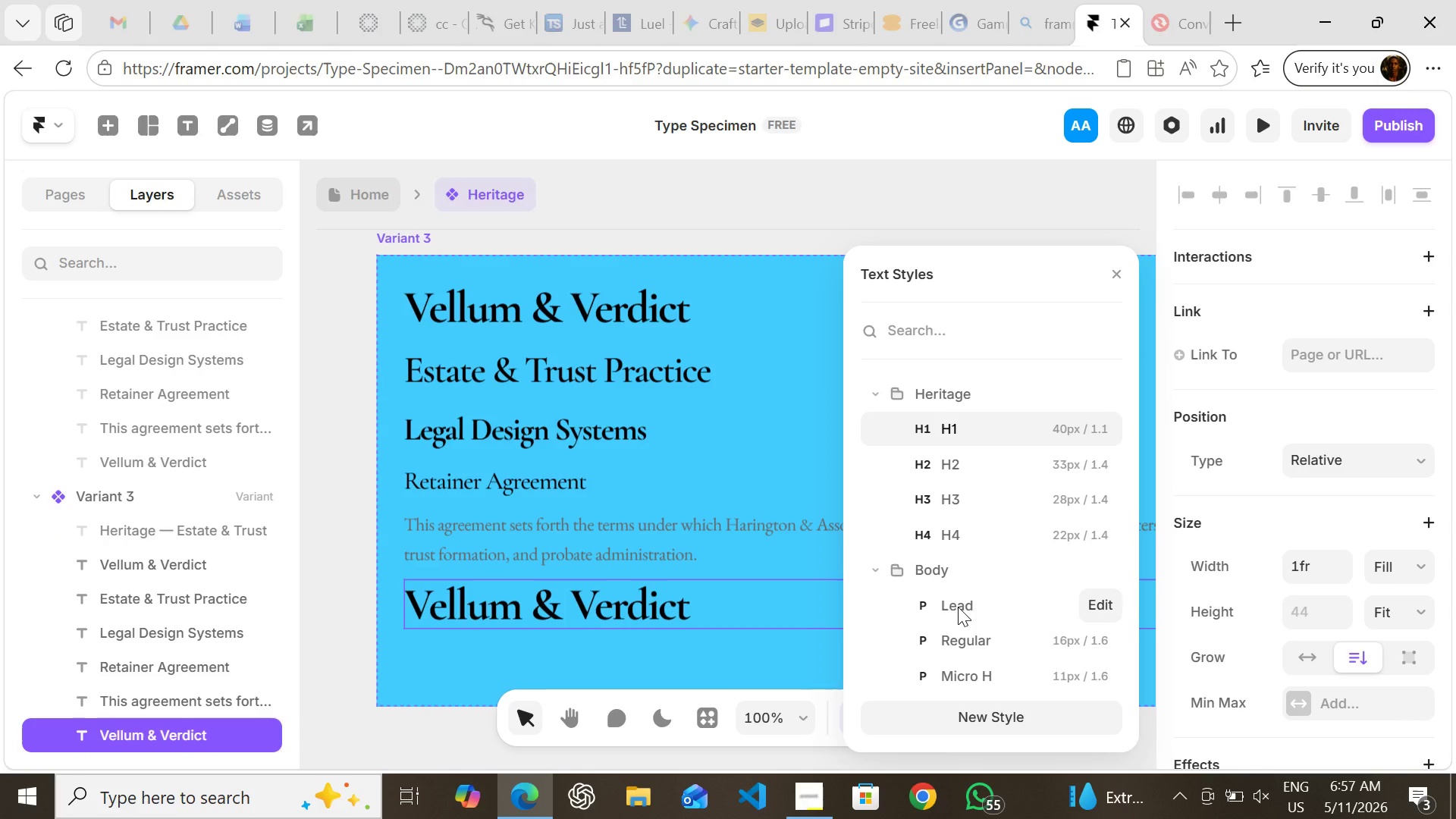 
left_click([957, 607])
 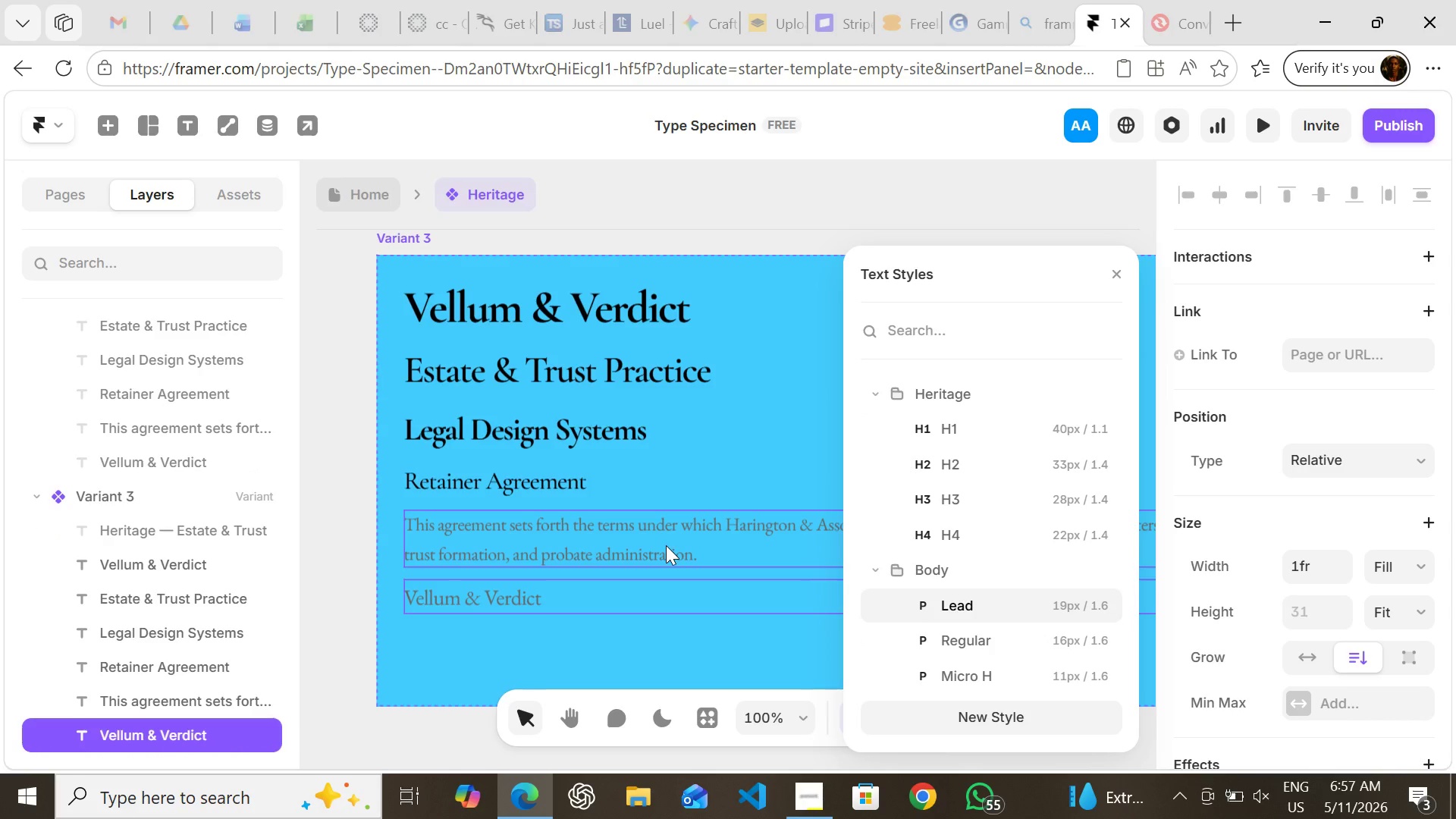 
left_click([665, 541])
 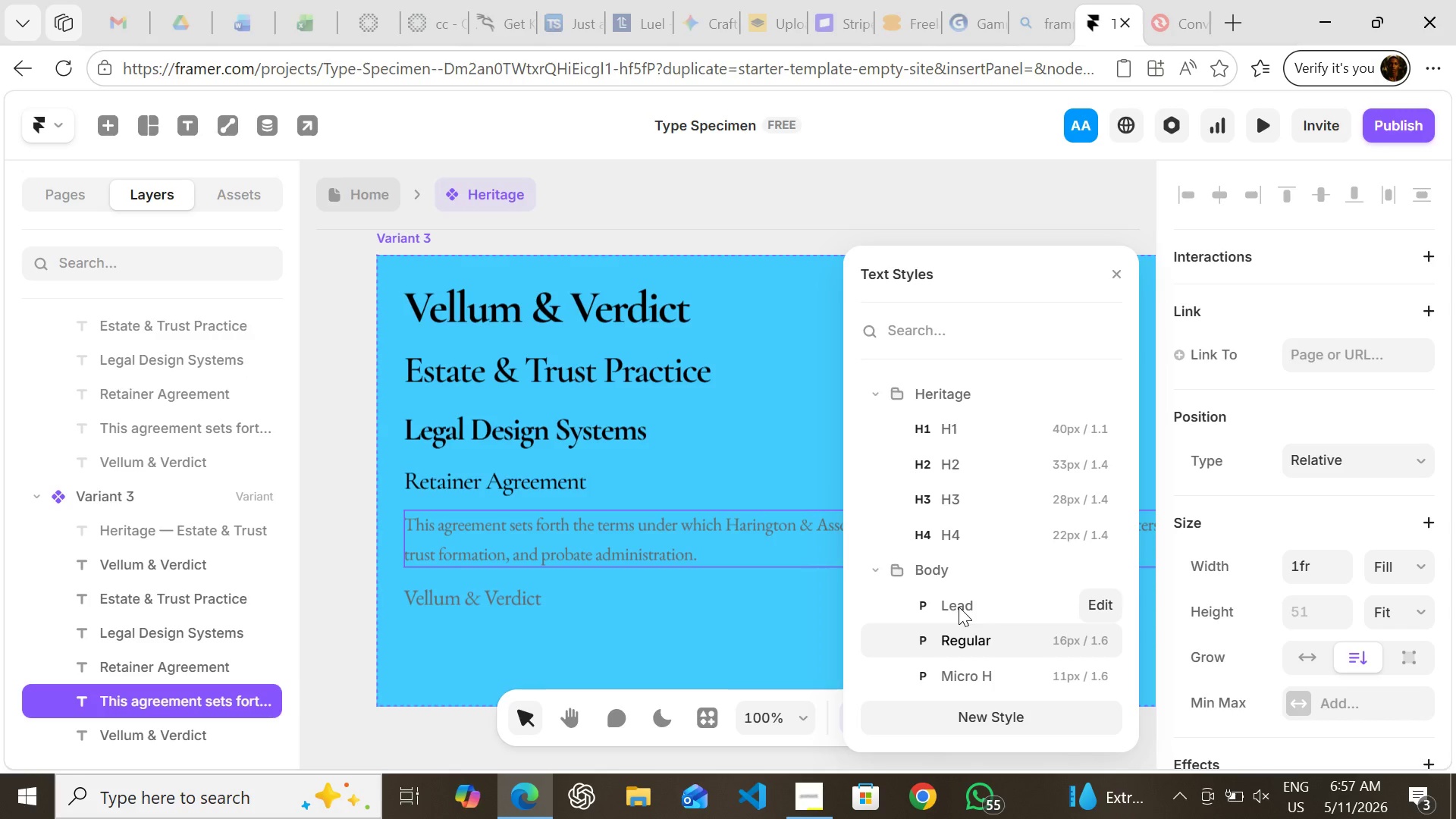 
left_click([959, 606])
 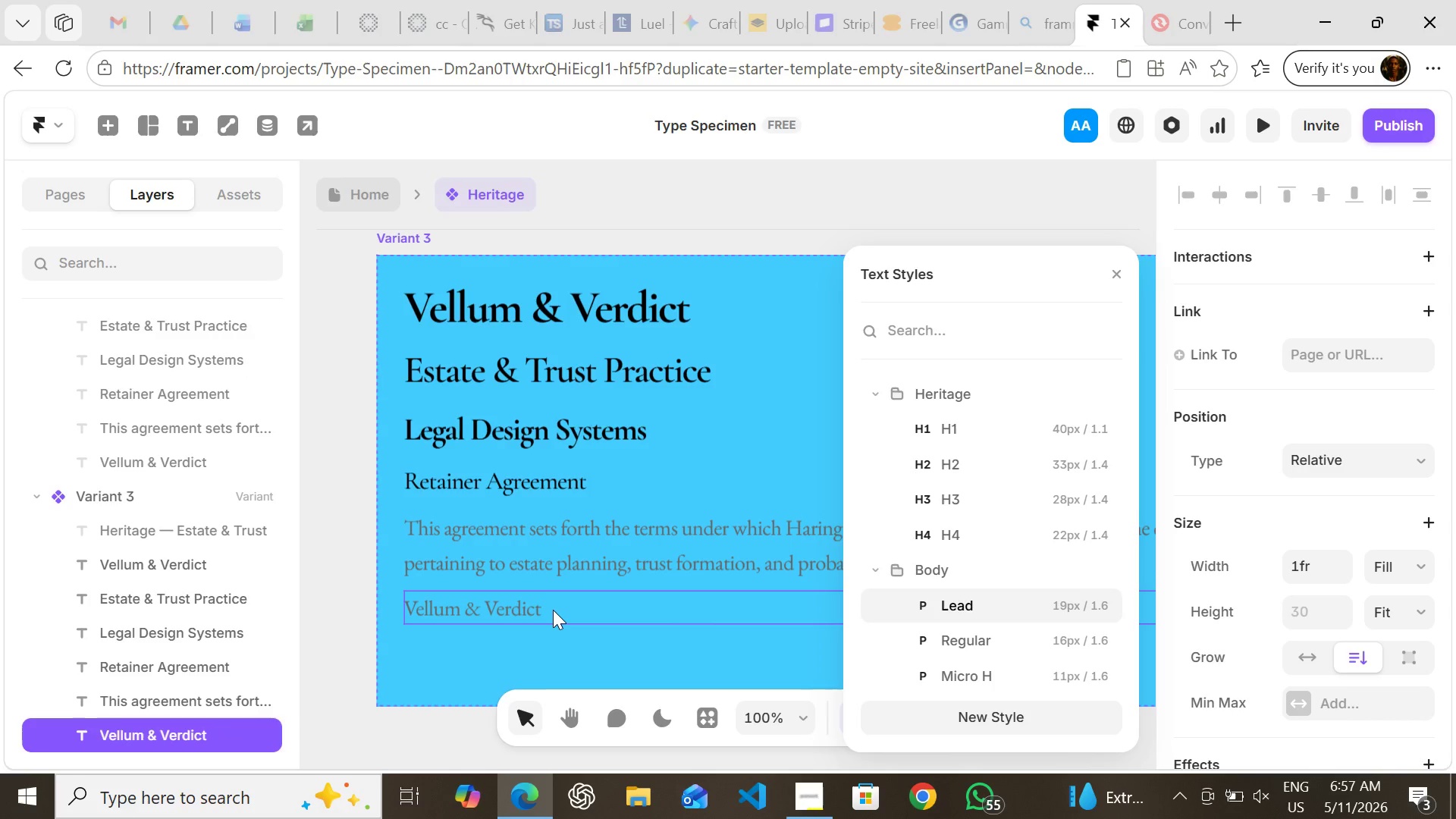 
left_click([553, 610])
 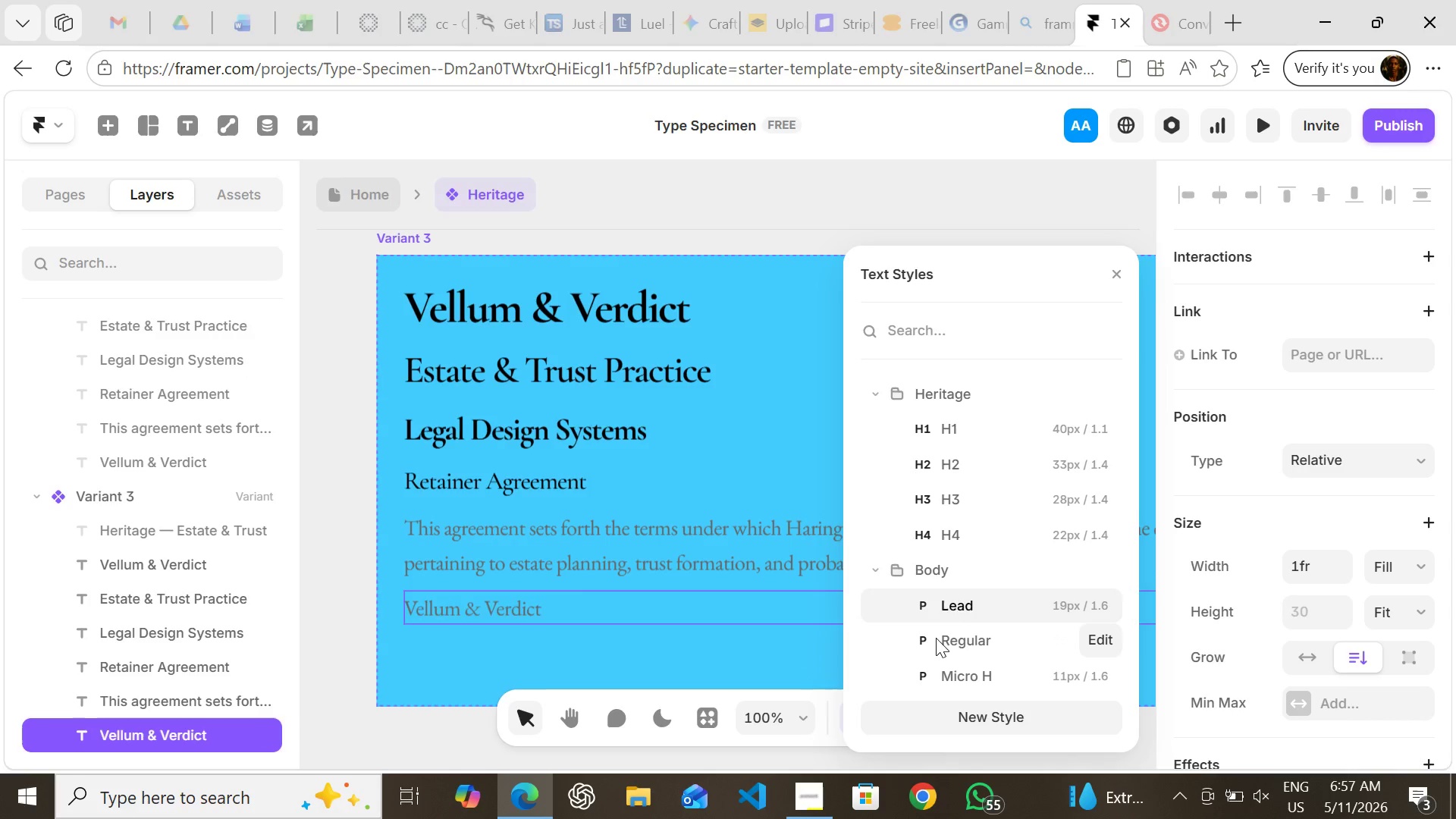 
left_click([936, 635])
 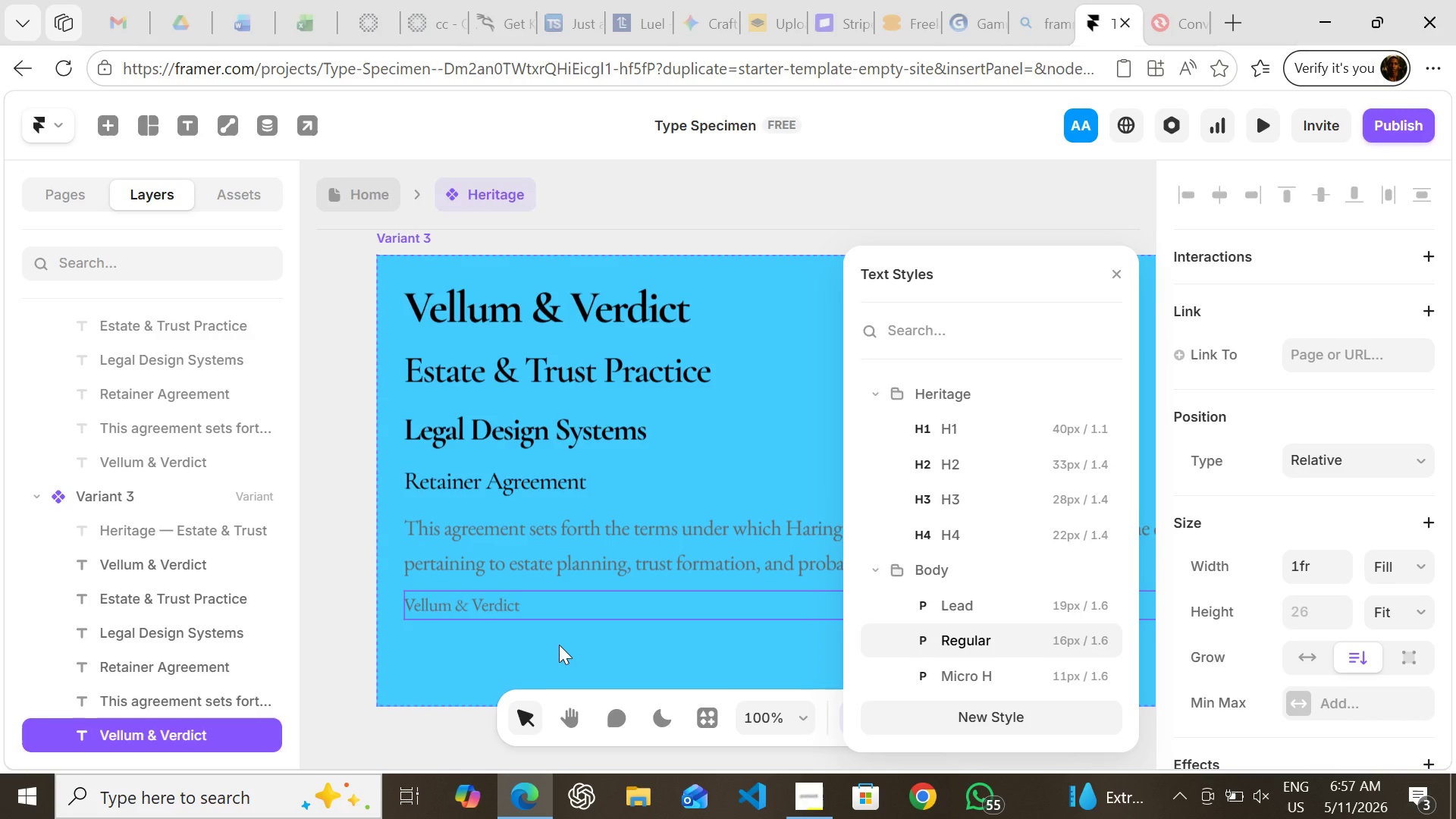 
left_click([560, 645])
 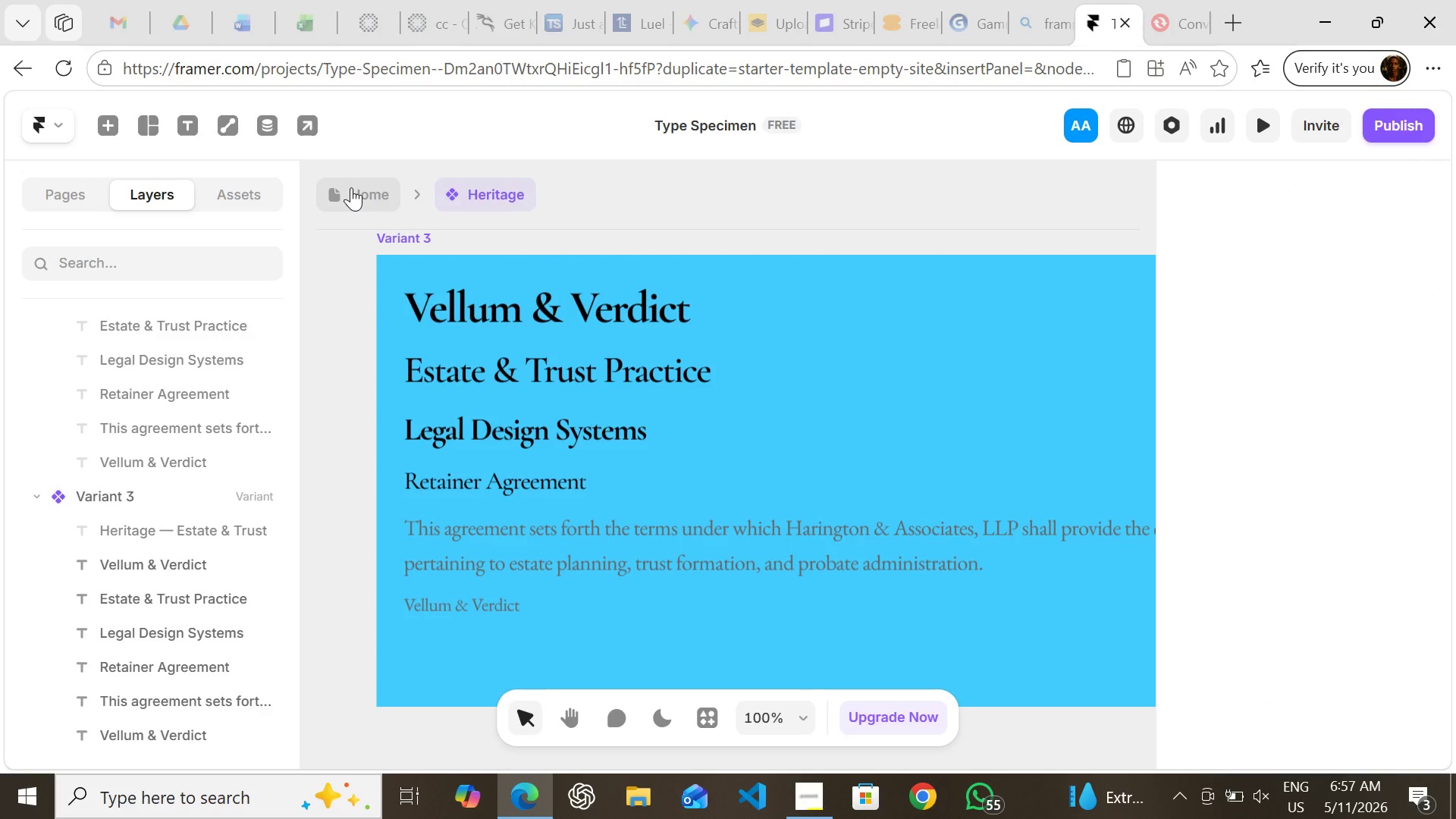 
left_click([351, 184])
 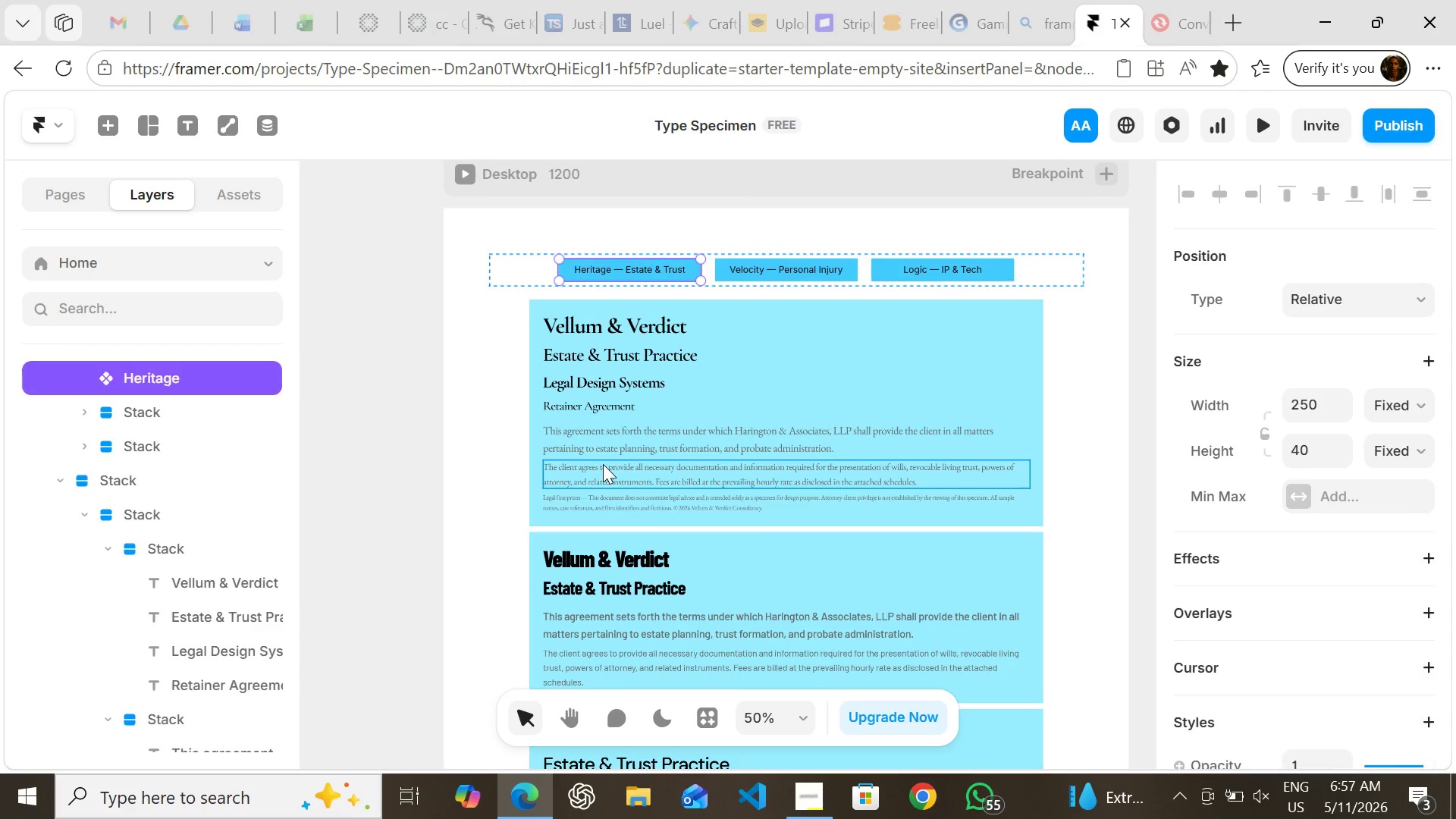 
left_click([603, 465])
 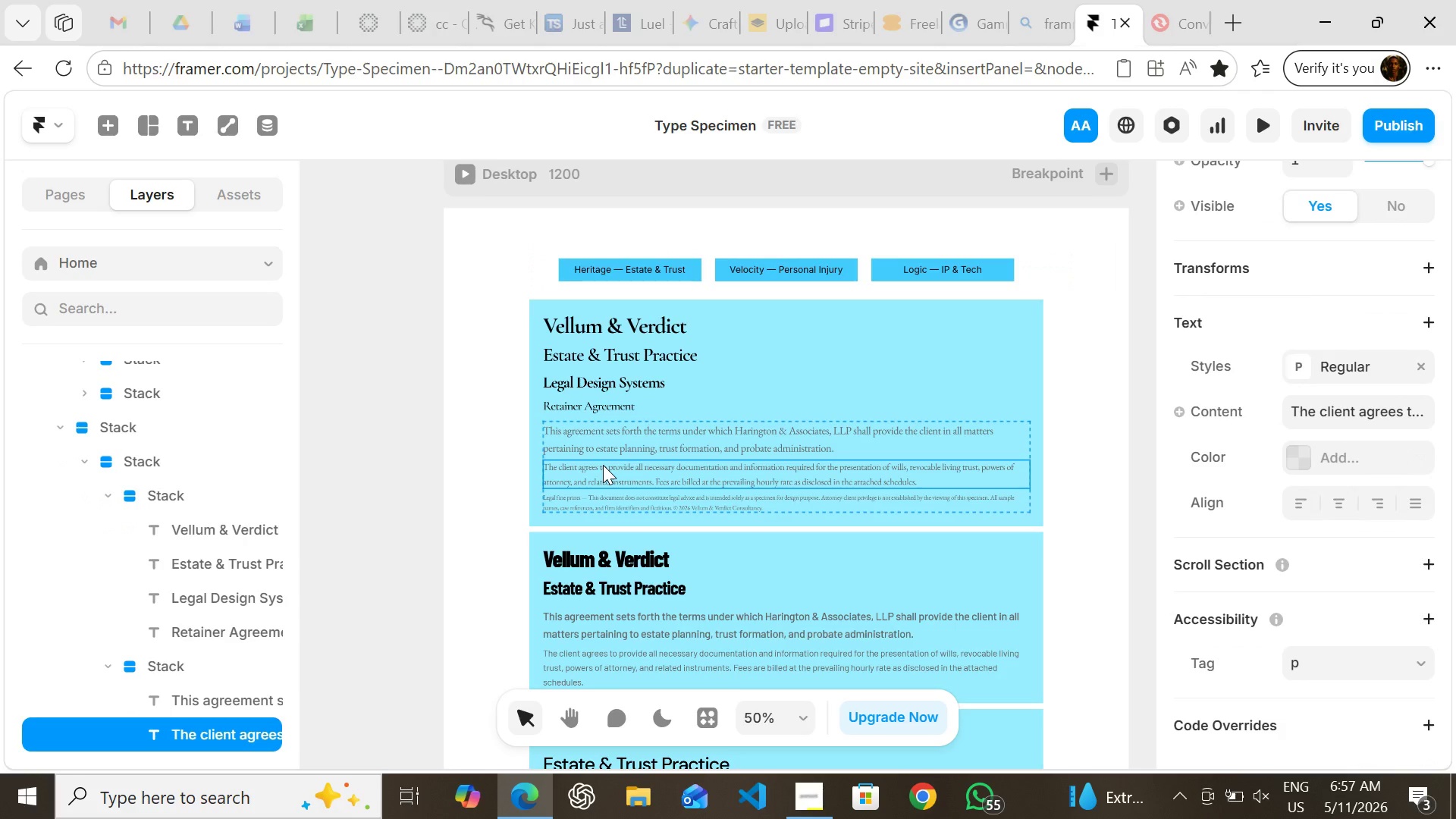 
key(Enter)
 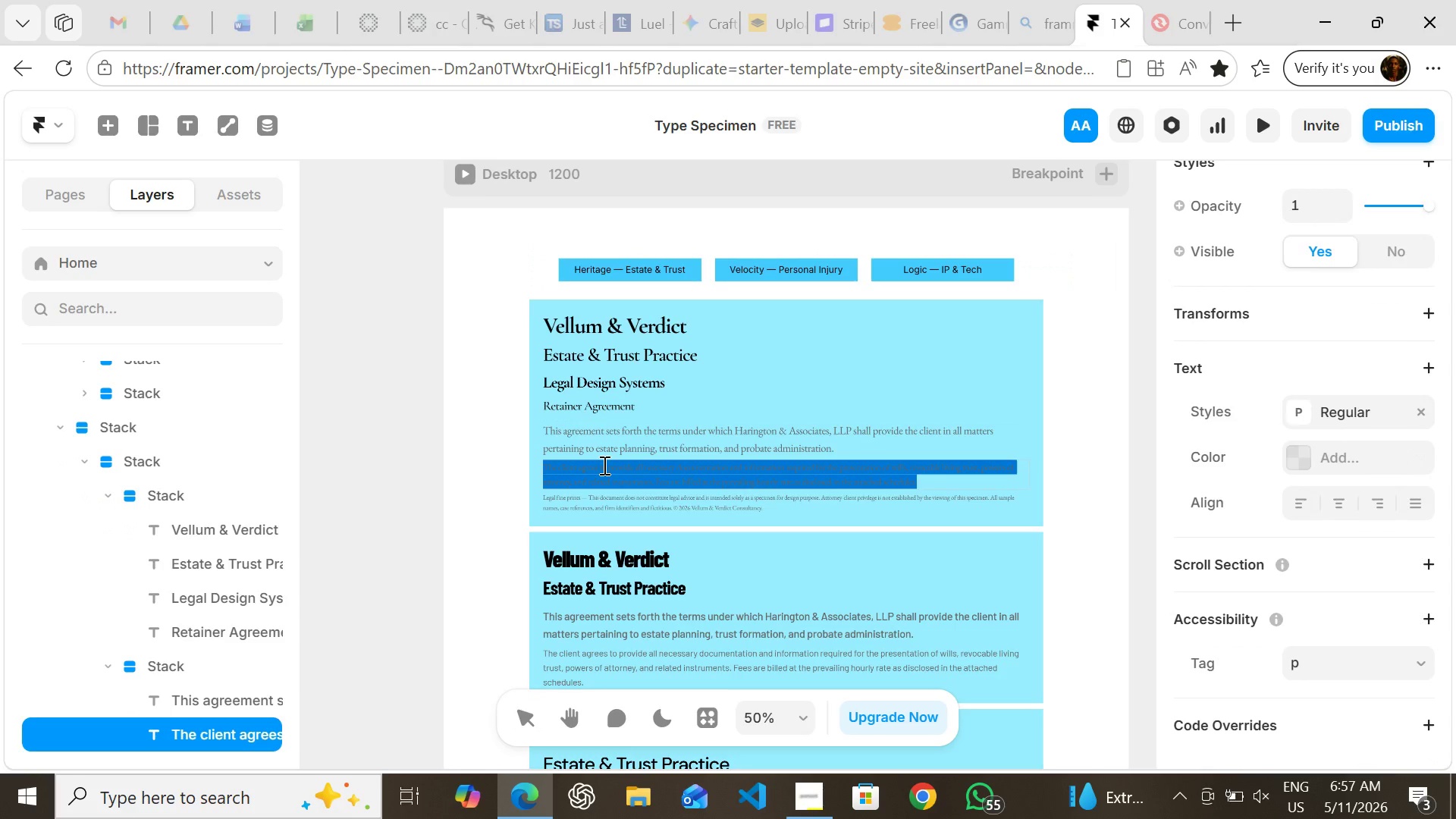 
key(Control+C)
 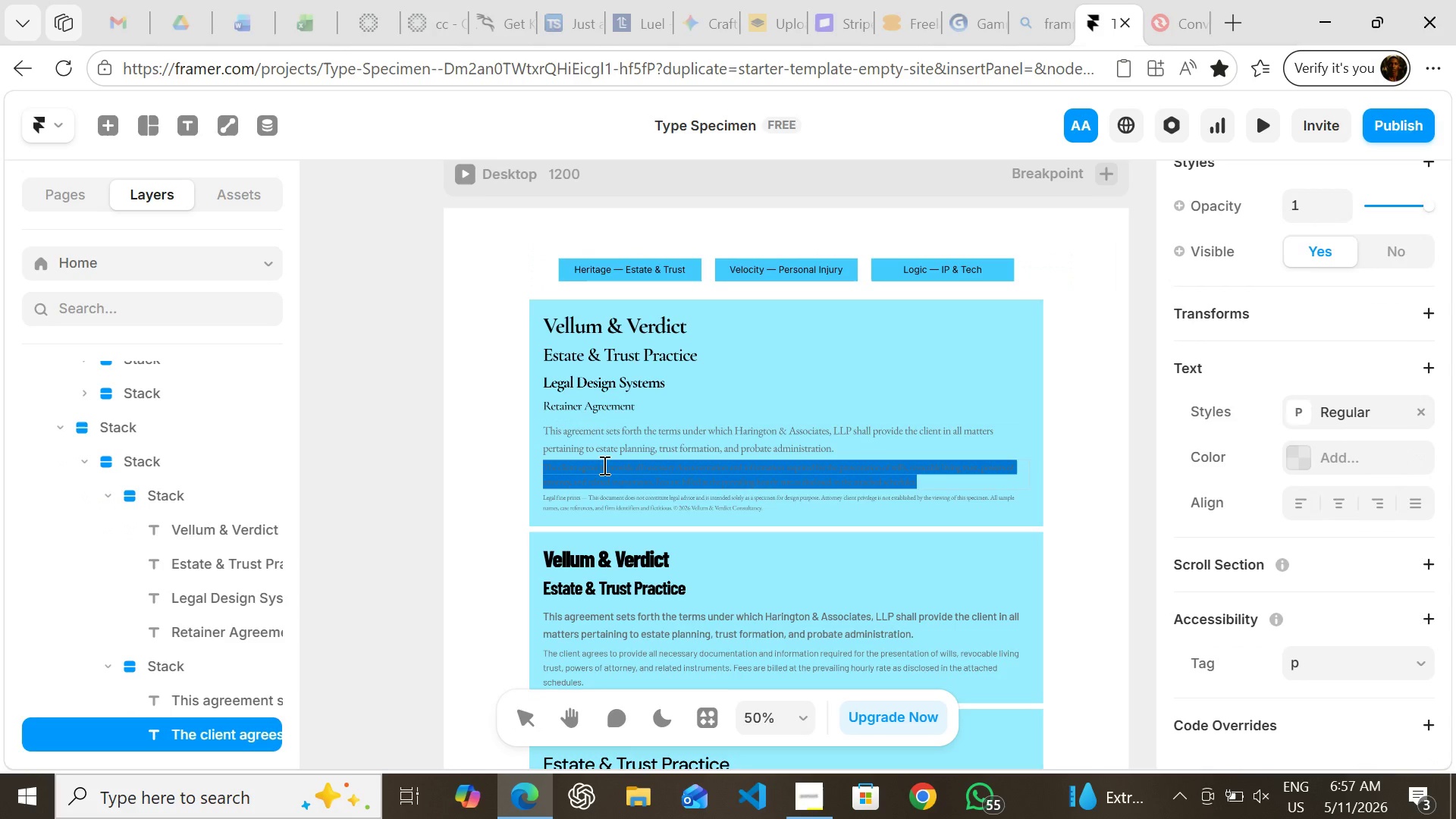 
key(Control+C)
 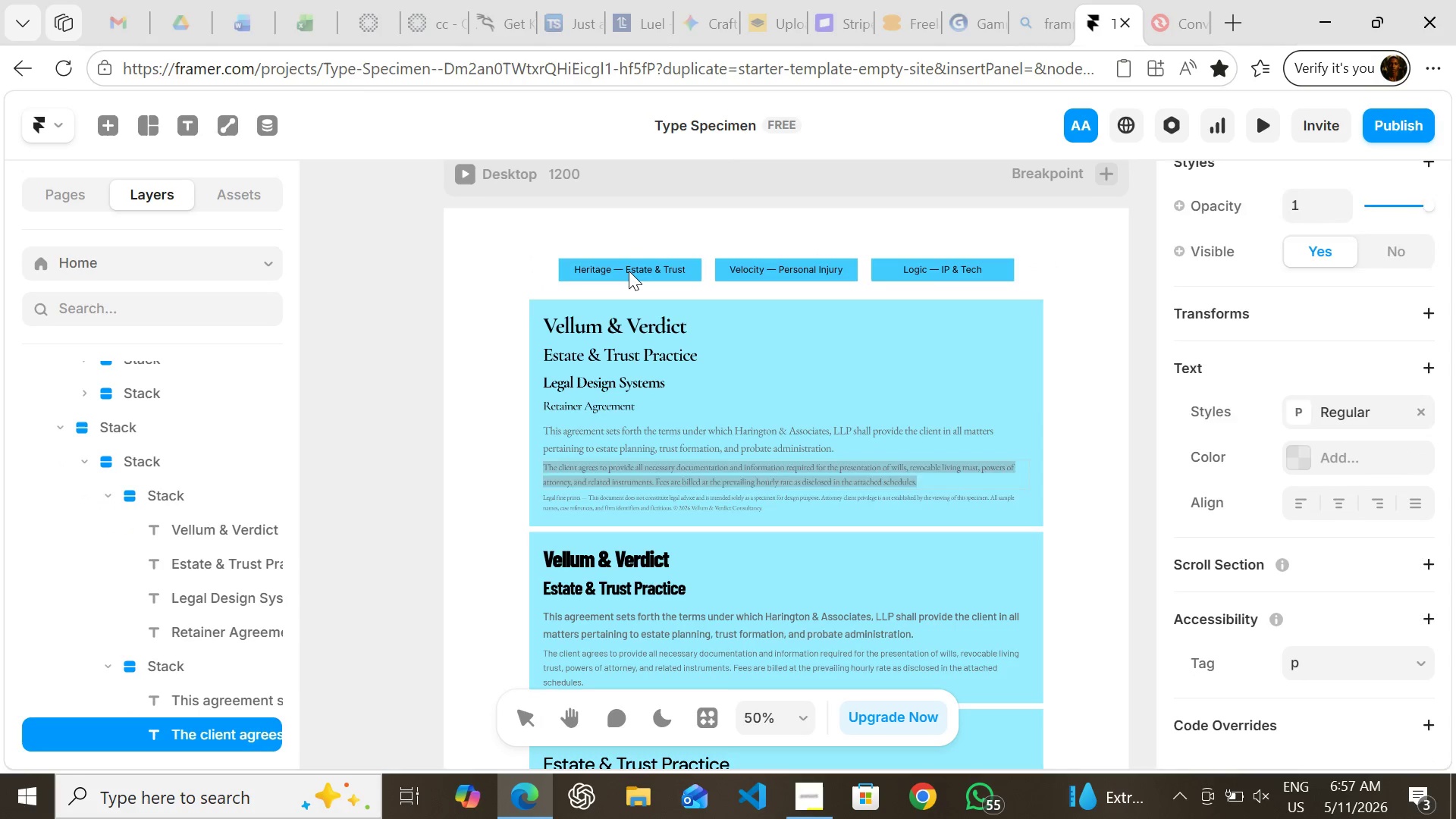 
double_click([629, 271])
 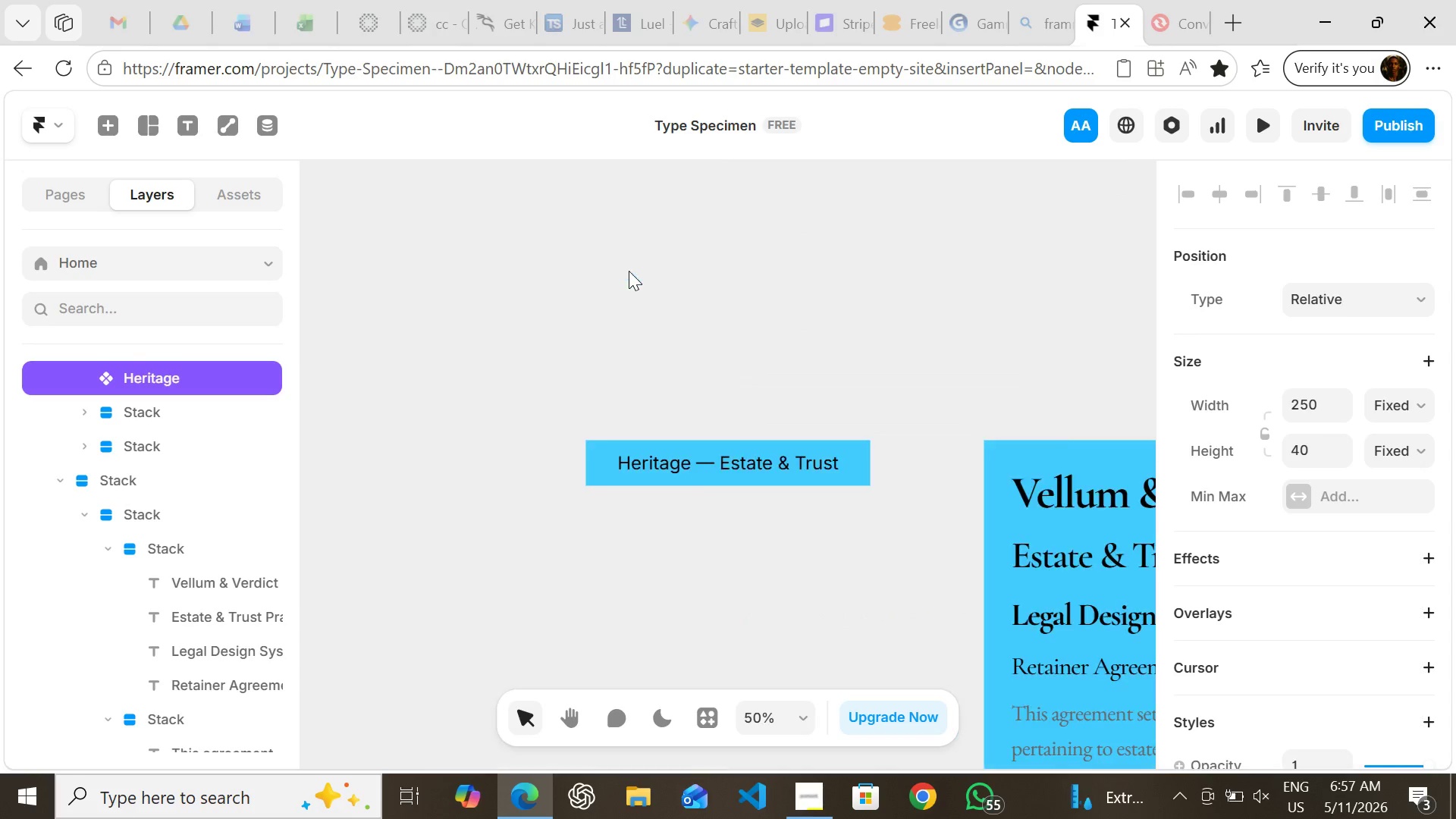 
double_click([629, 271])
 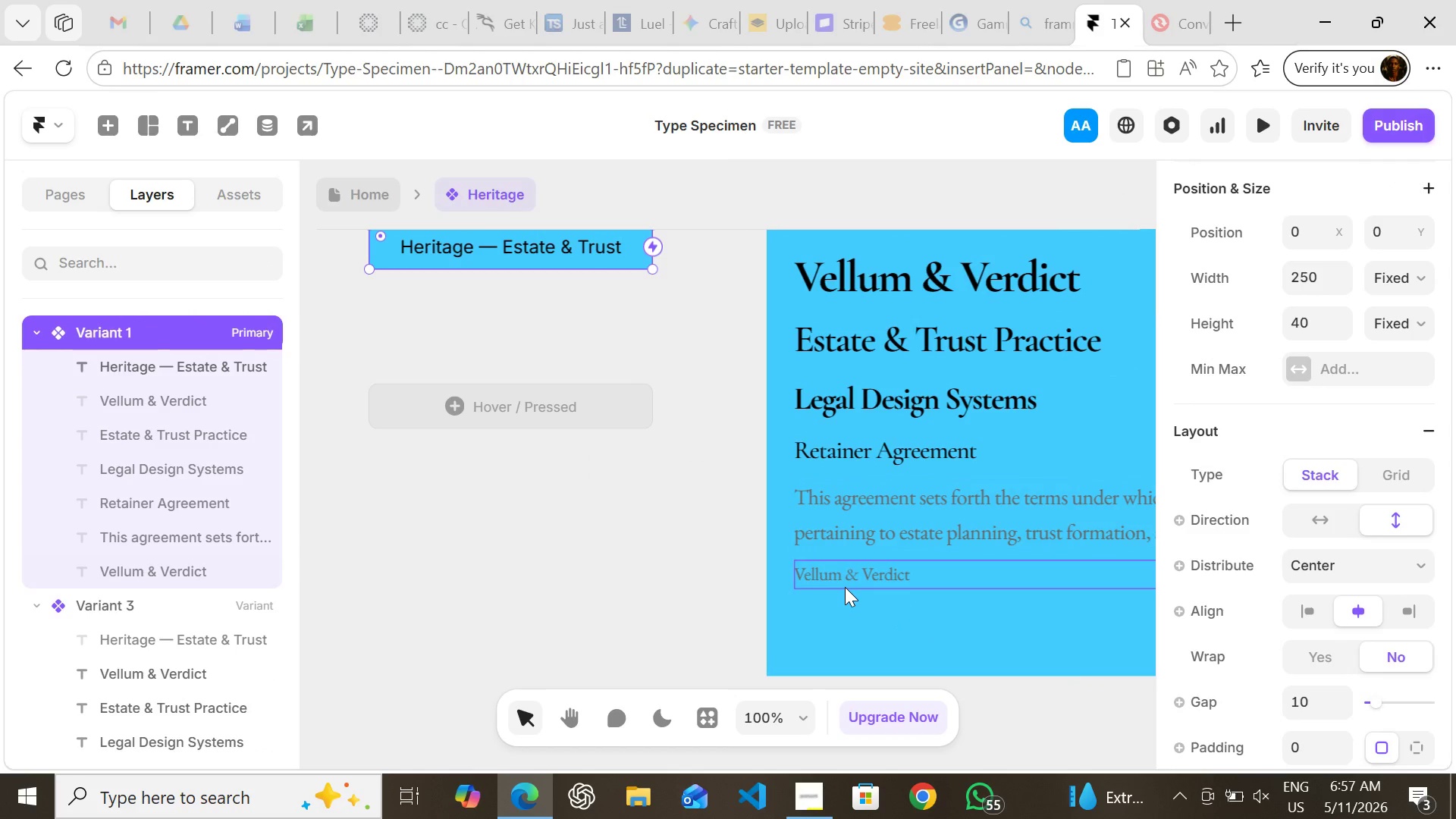 
left_click([845, 587])
 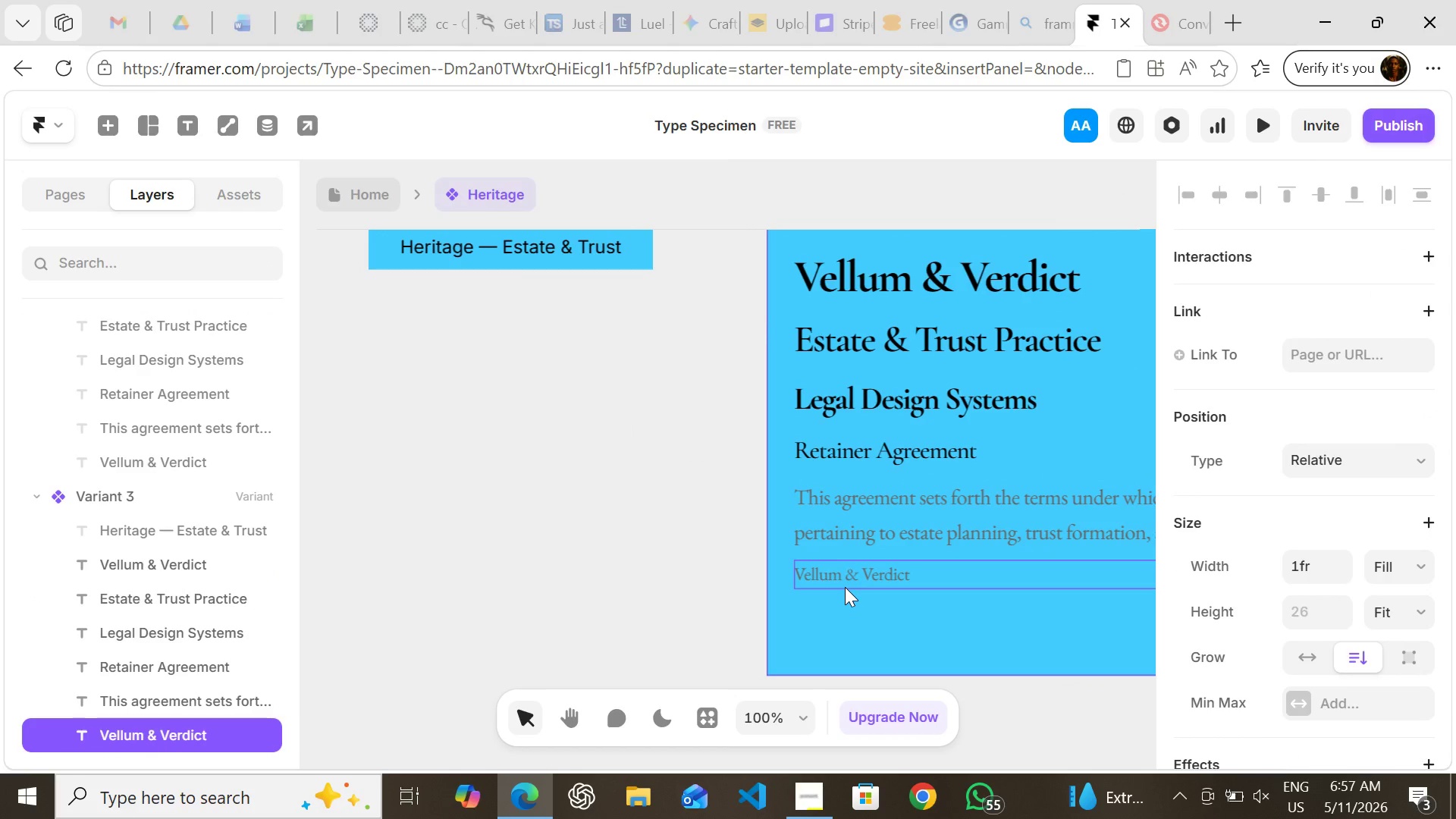 
key(Control+V)
 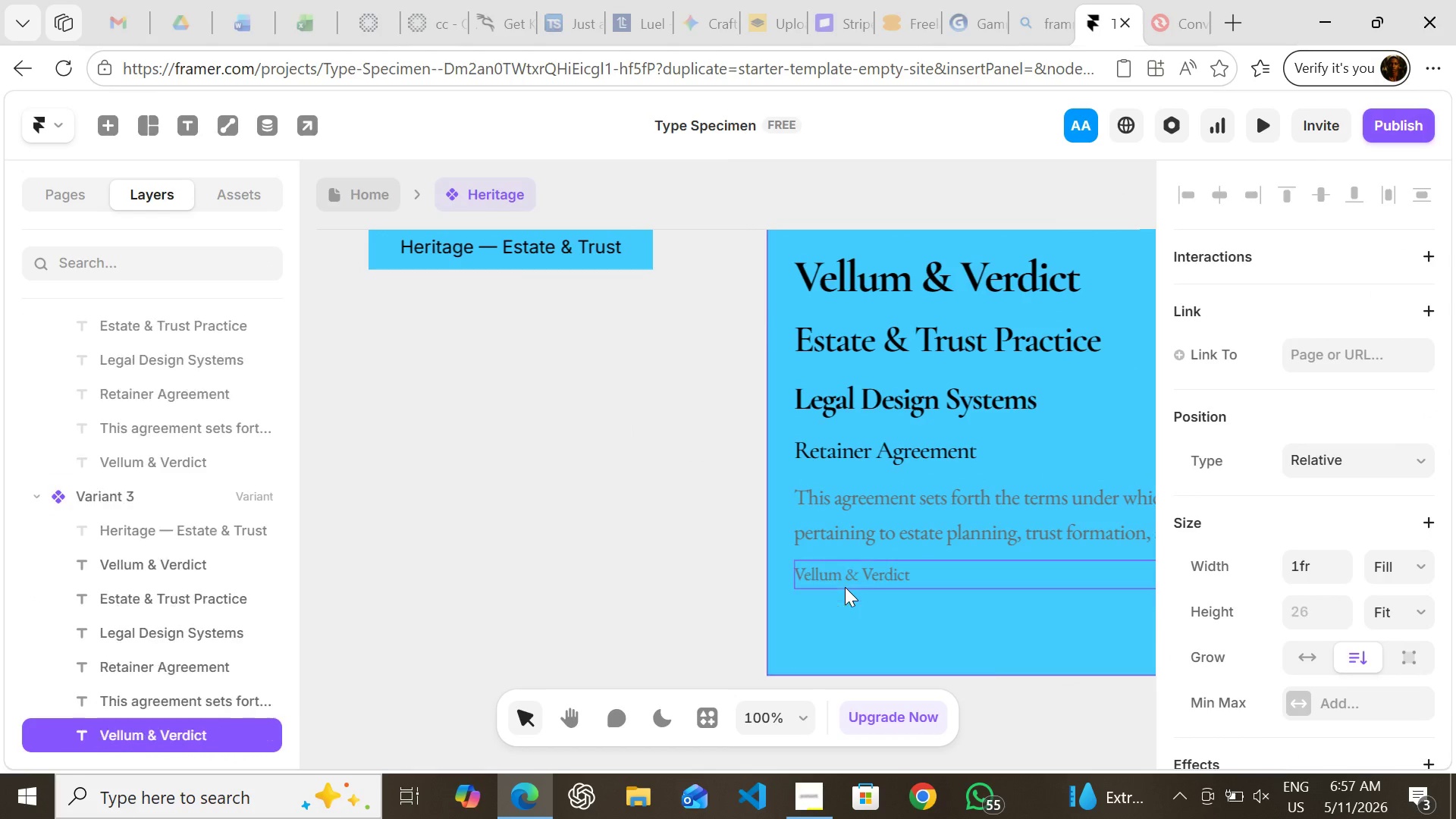 
key(Control+ControlLeft)
 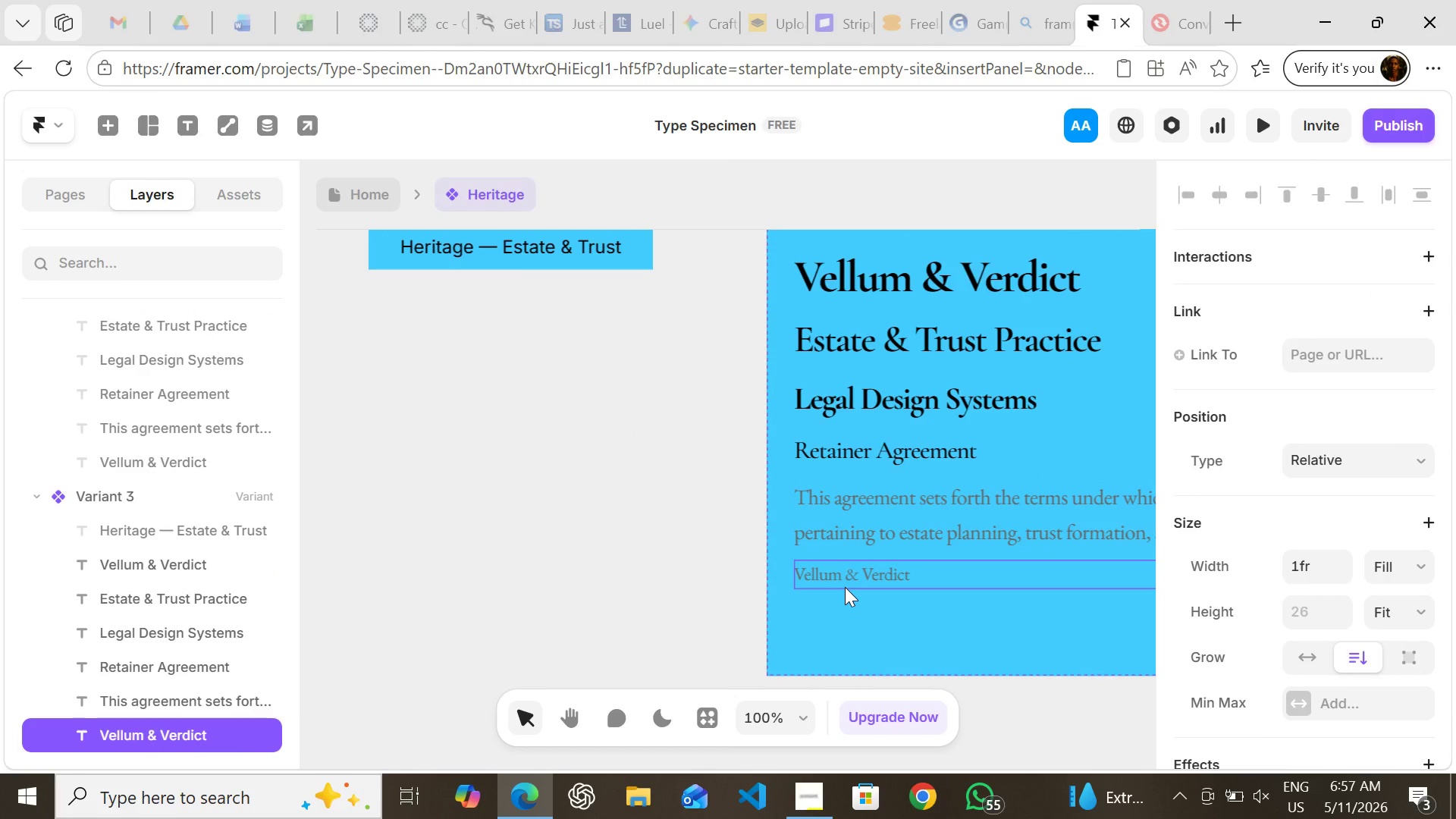 
key(Control+Z)
 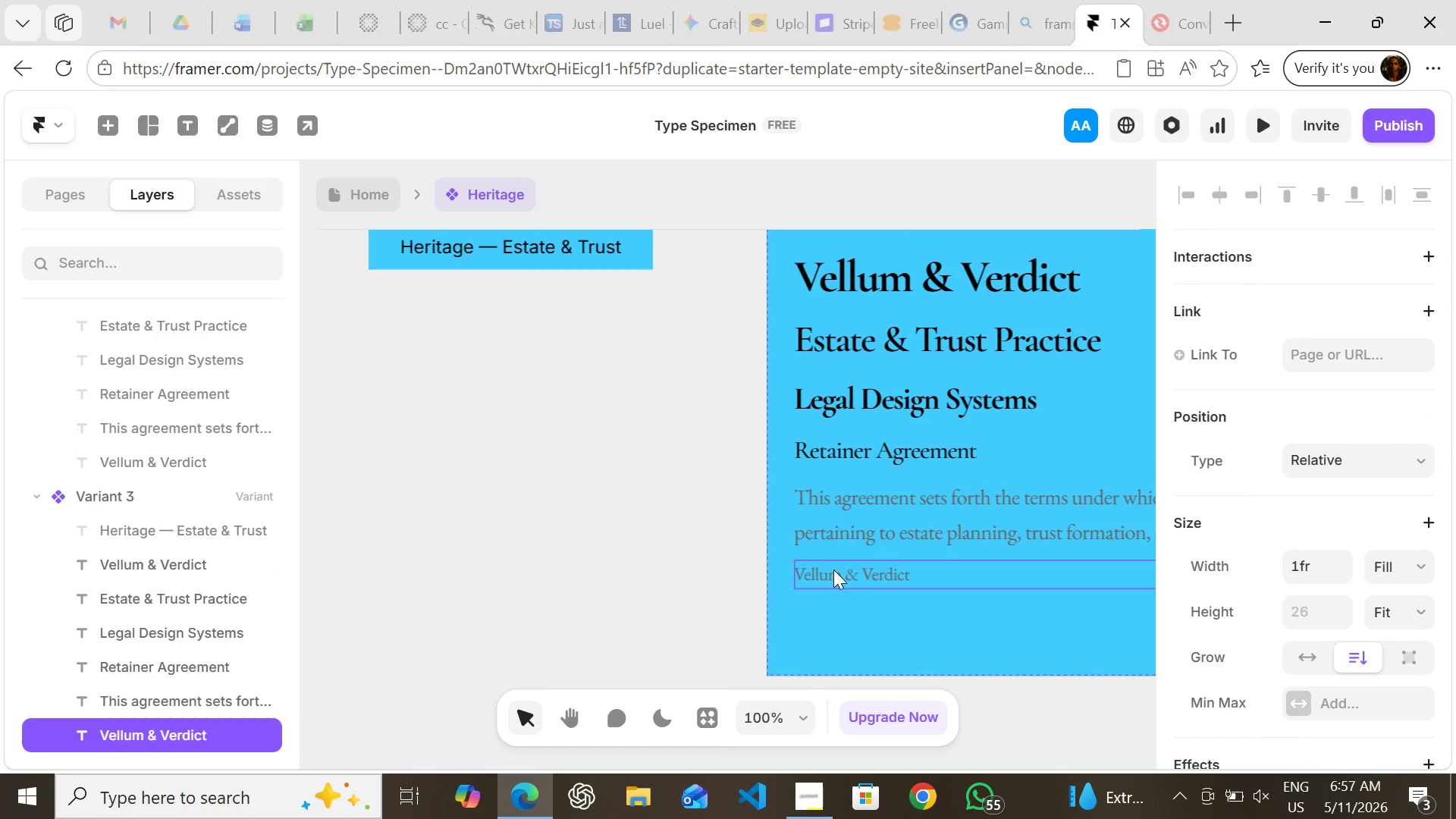 
double_click([833, 570])
 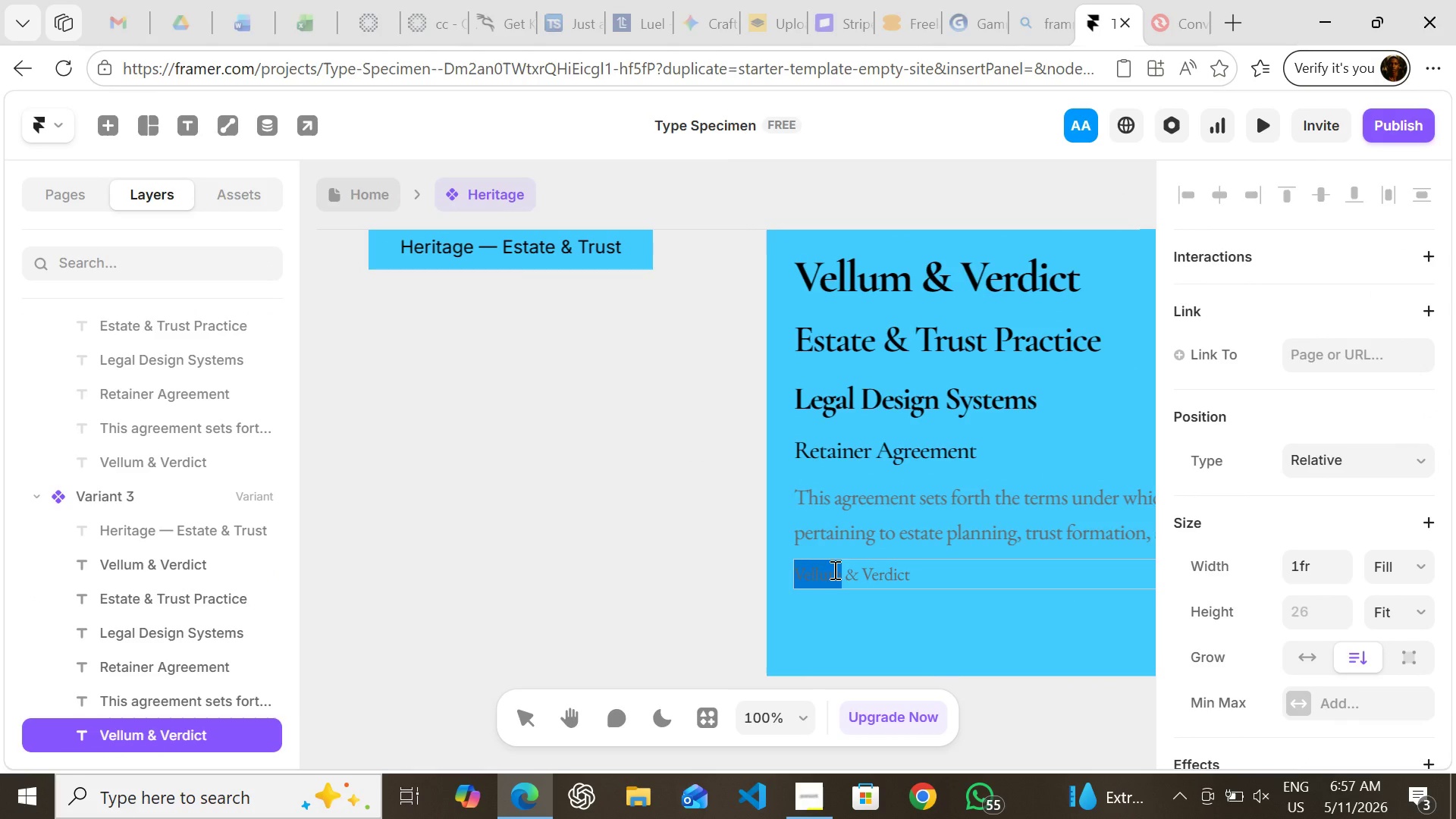 
double_click([833, 570])
 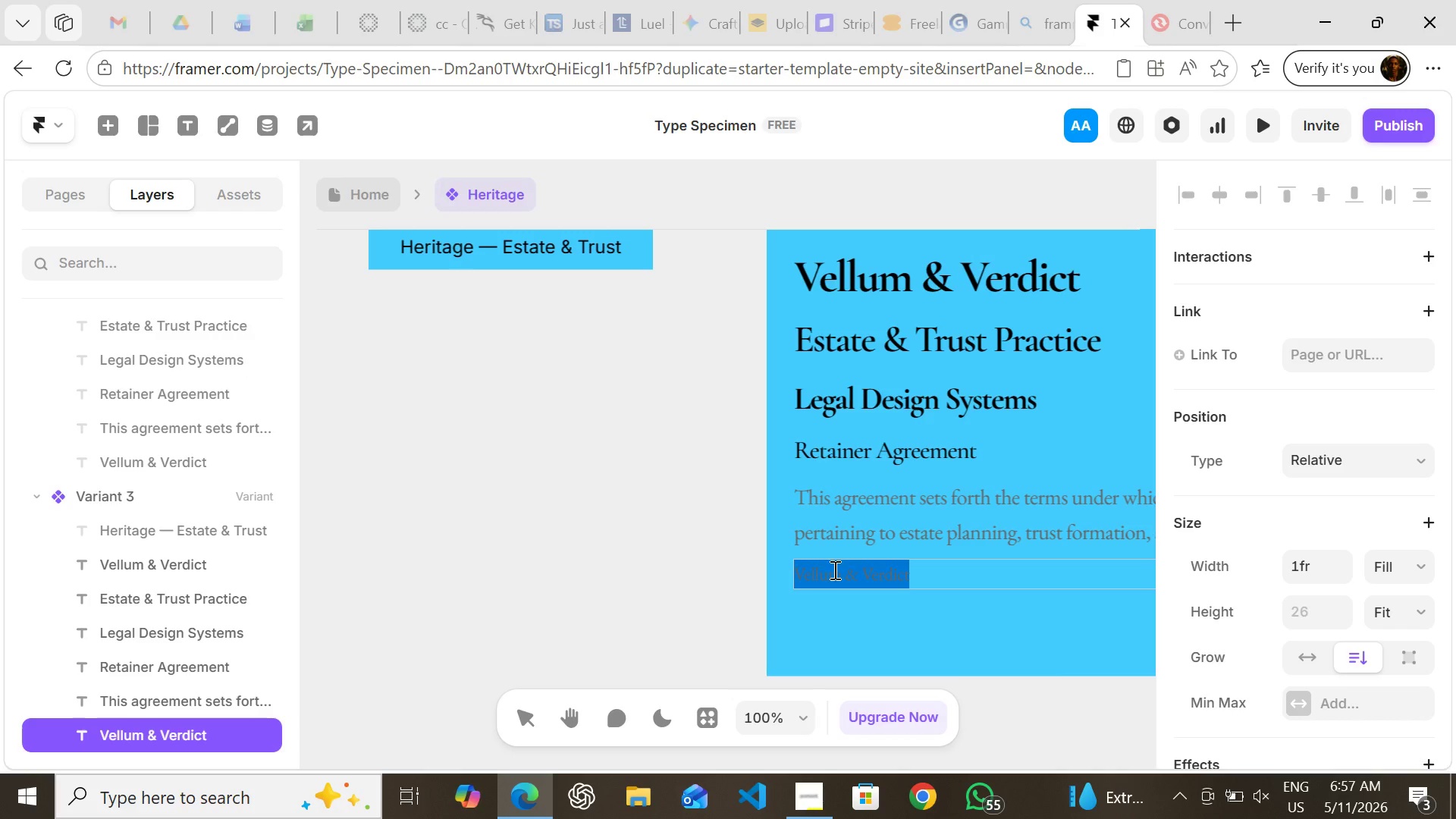 
double_click([833, 570])
 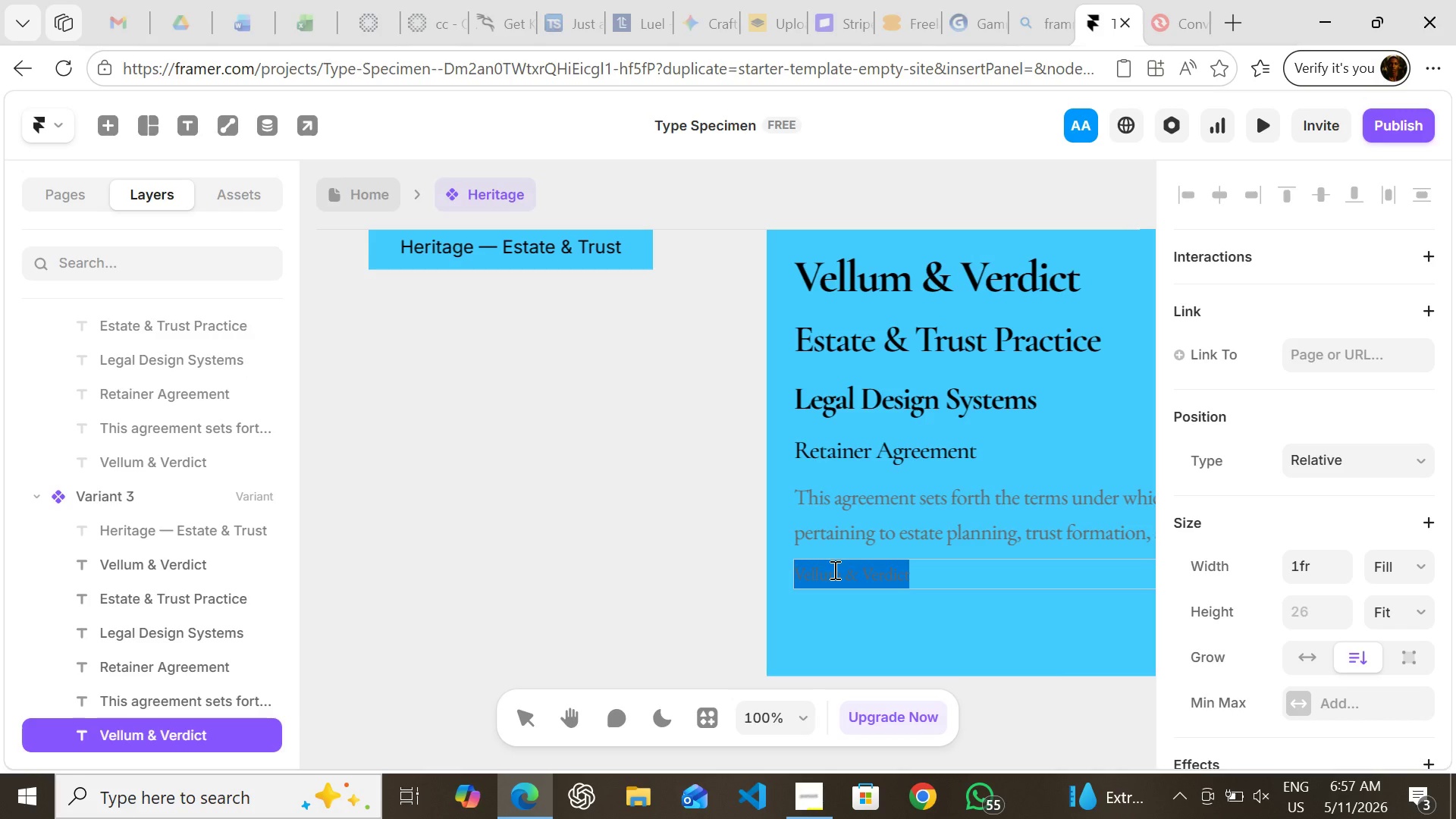 
triple_click([833, 570])
 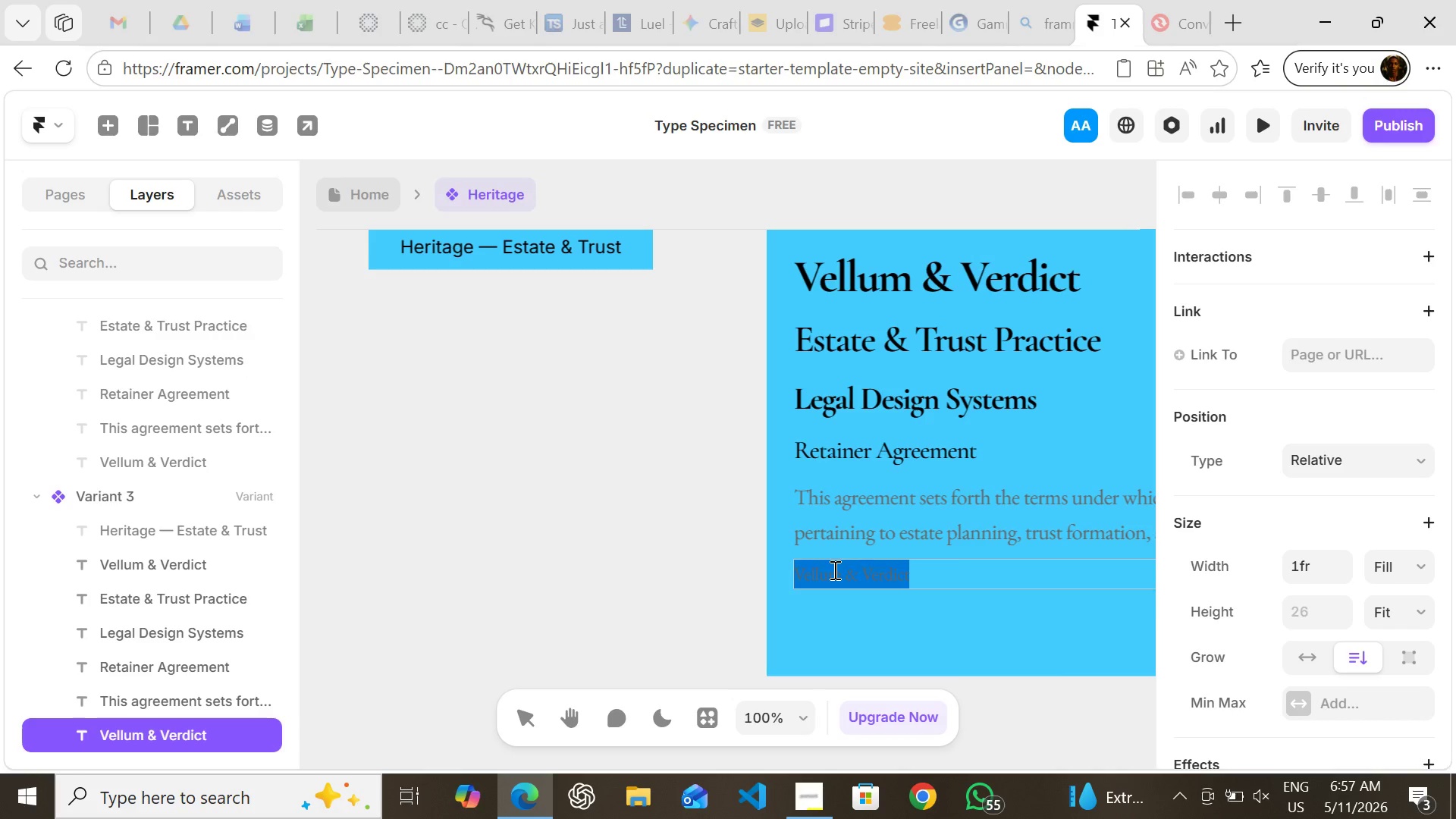 
key(Control+V)
 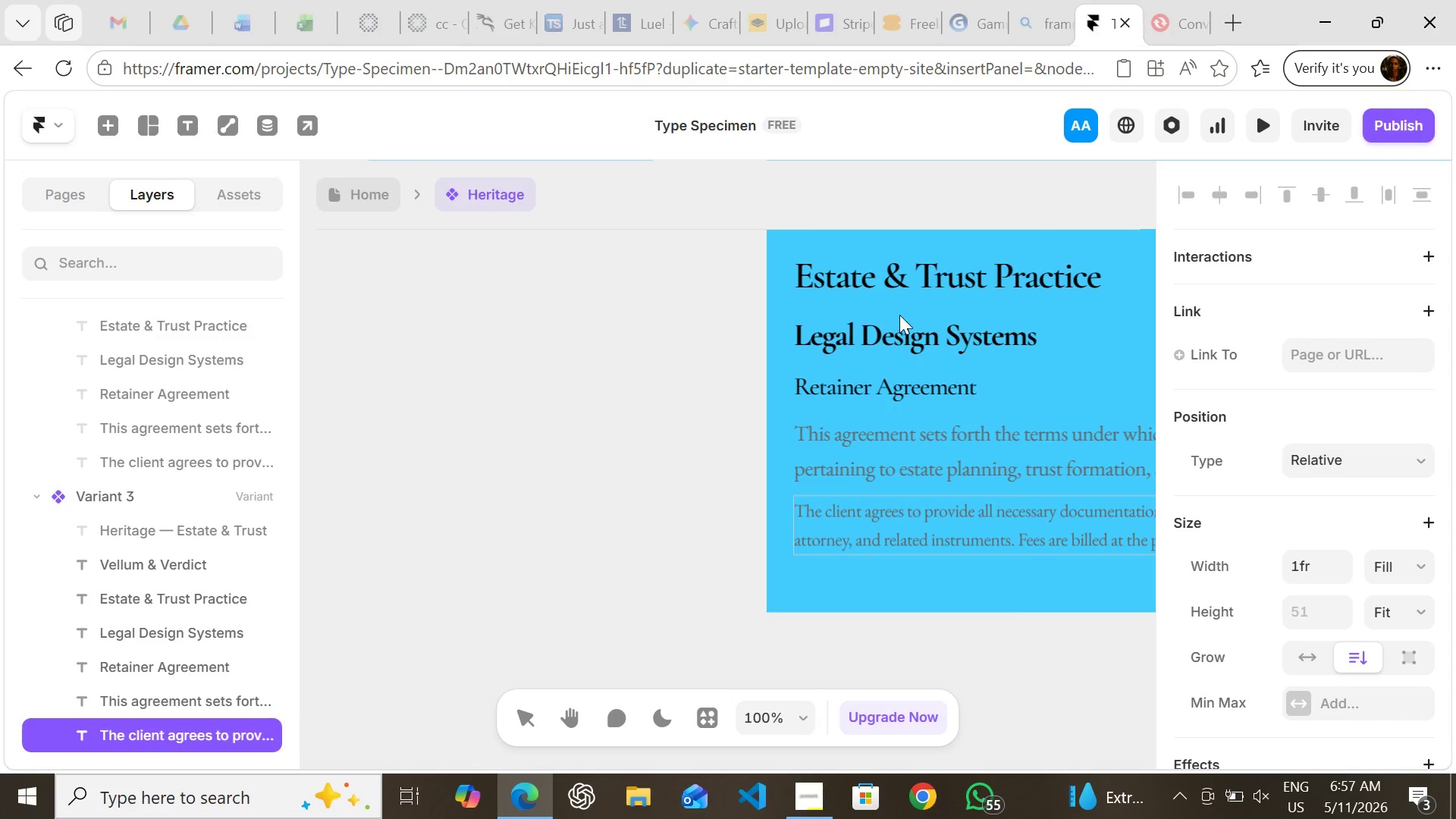 
left_click([899, 315])
 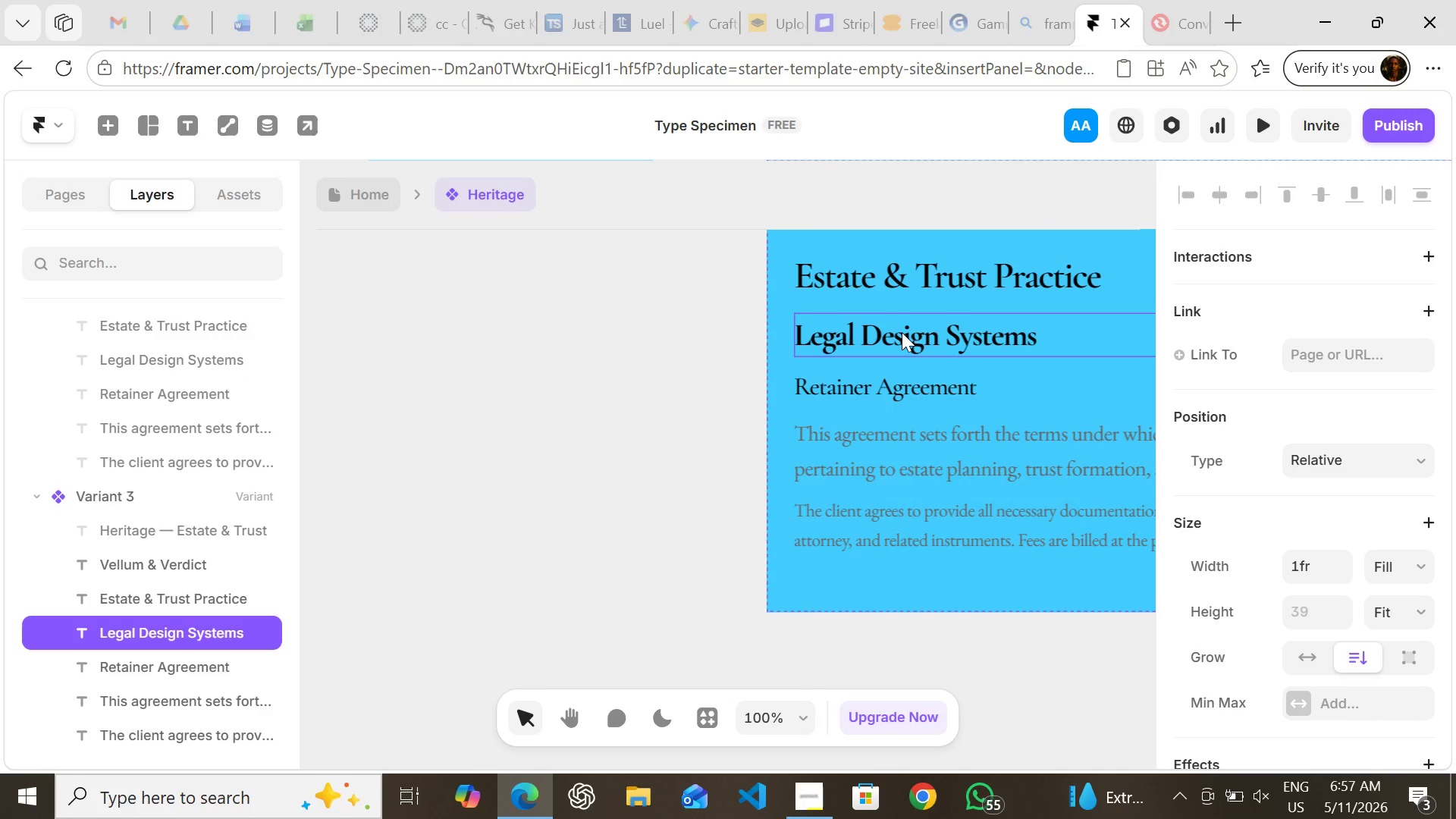 
left_click([902, 332])
 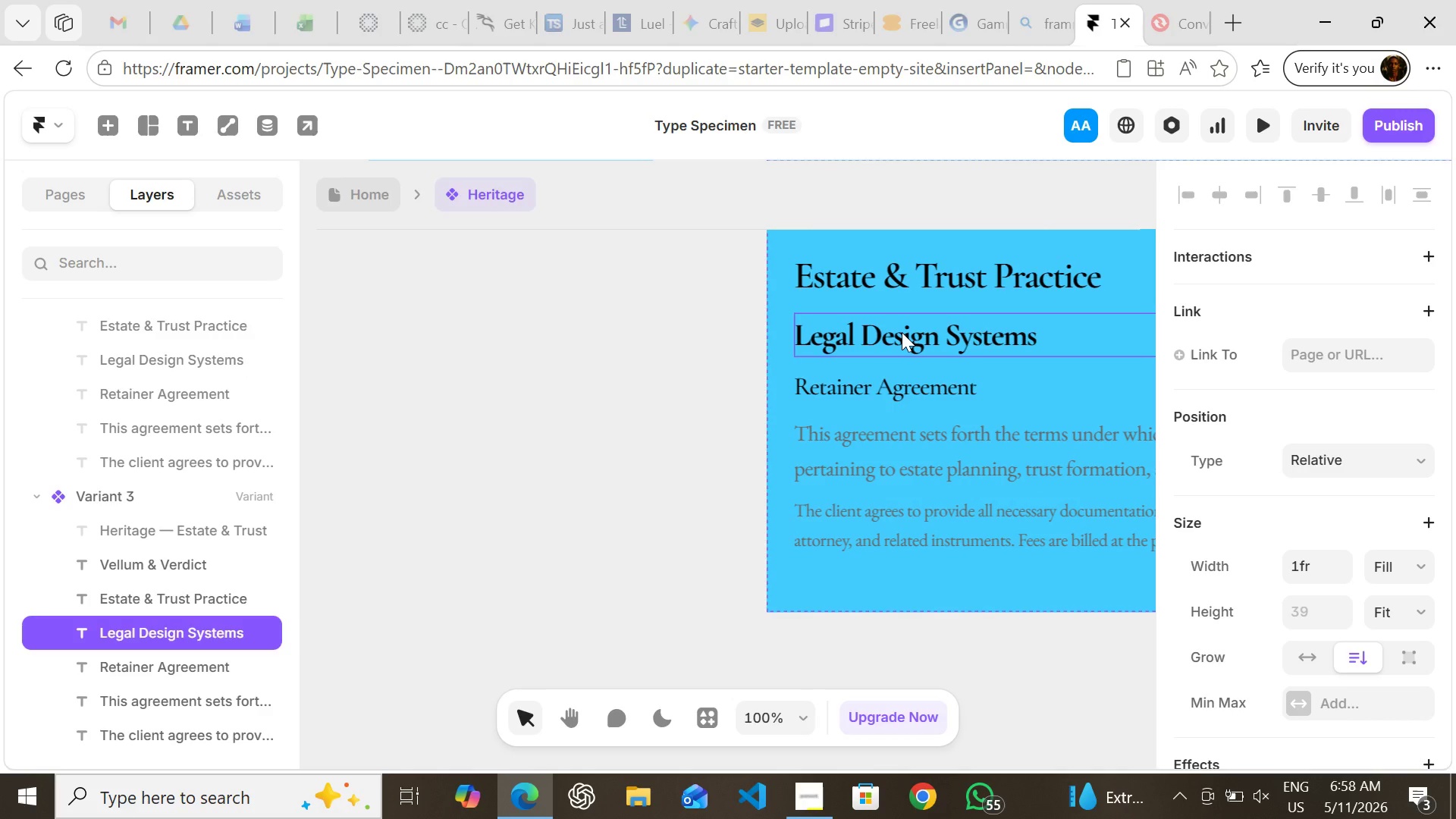 
key(Control+D)
 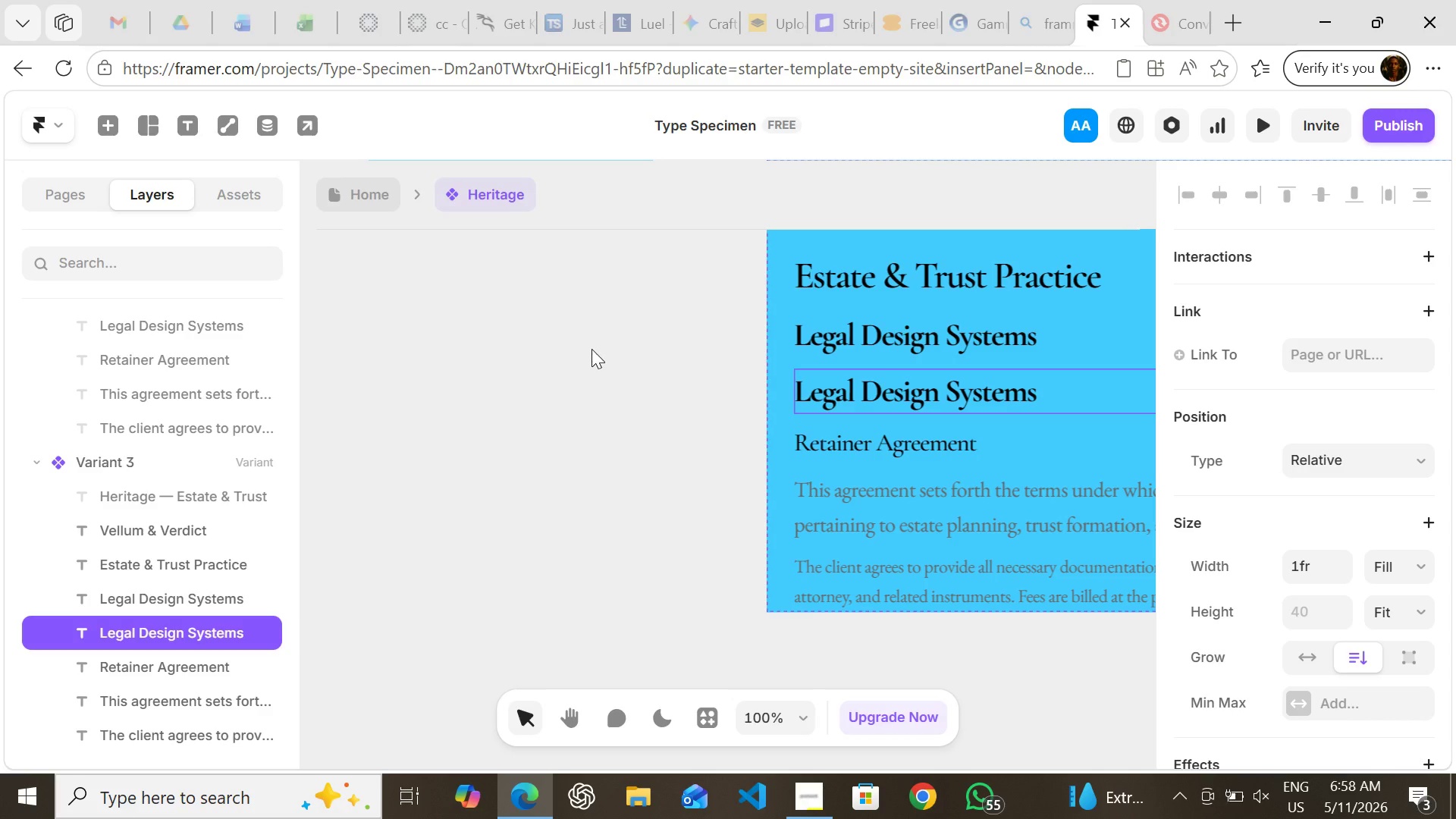 
wait(6.34)
 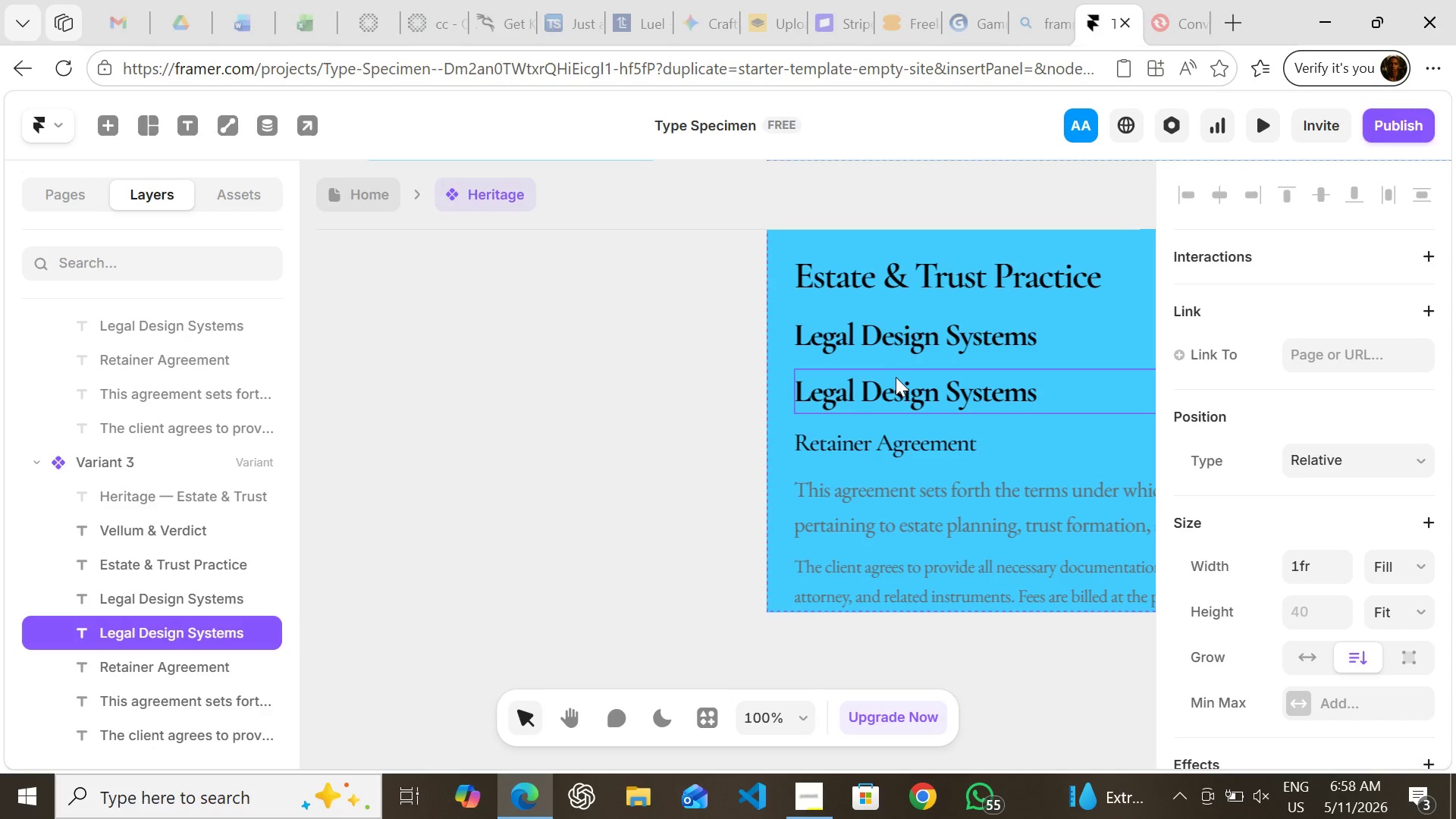 
left_click([366, 195])
 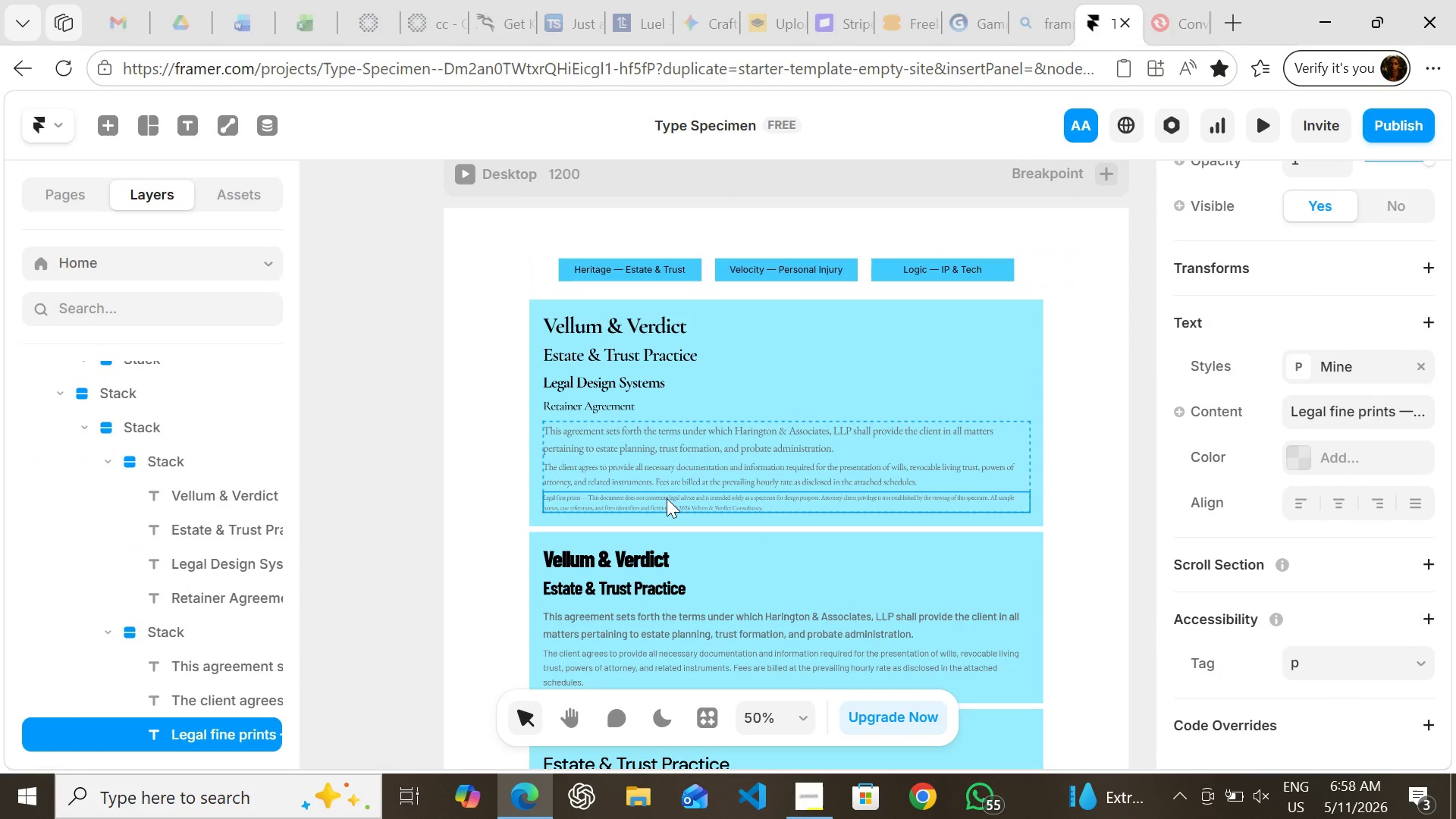 
left_click([667, 498])
 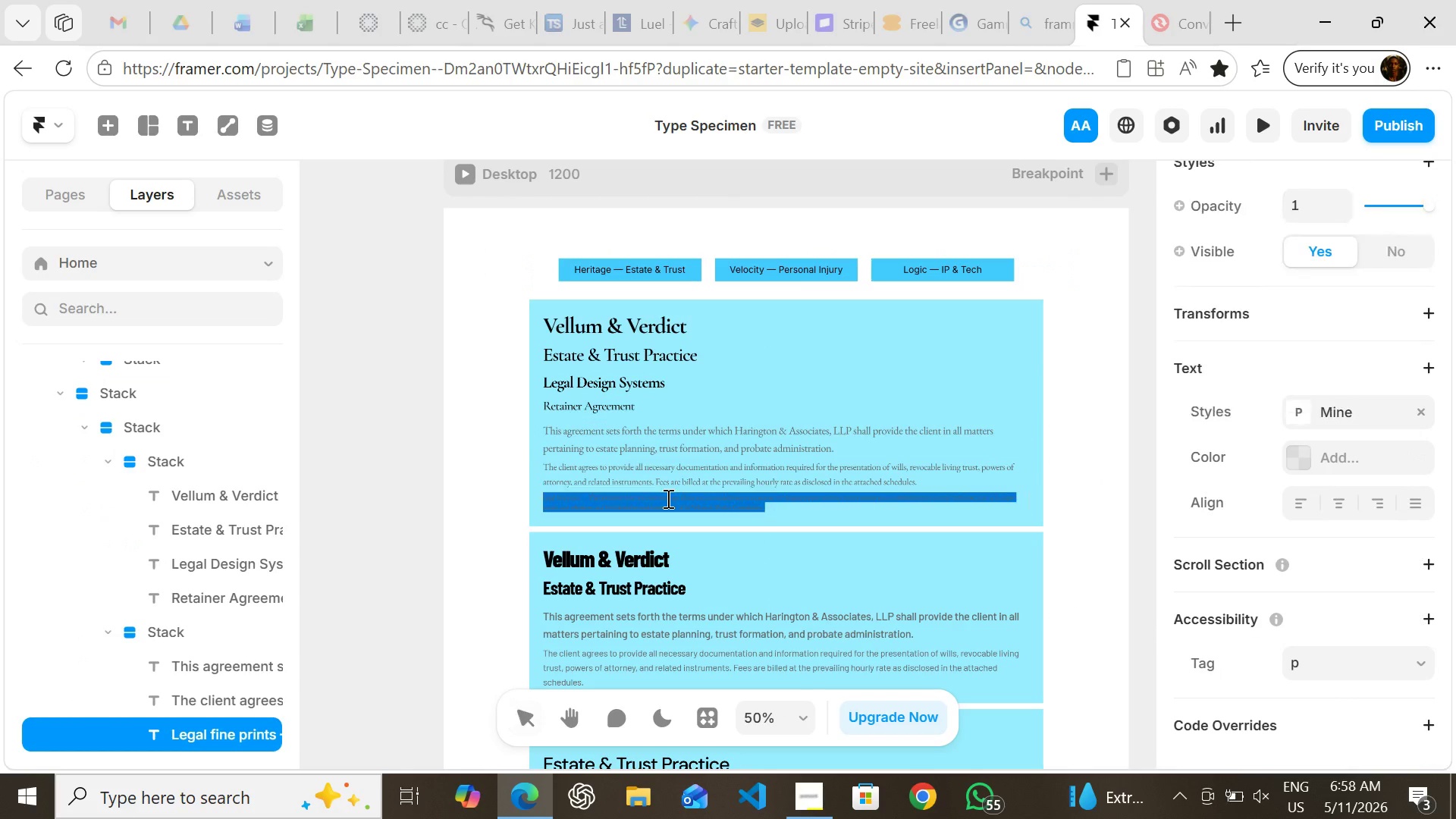 
key(Enter)
 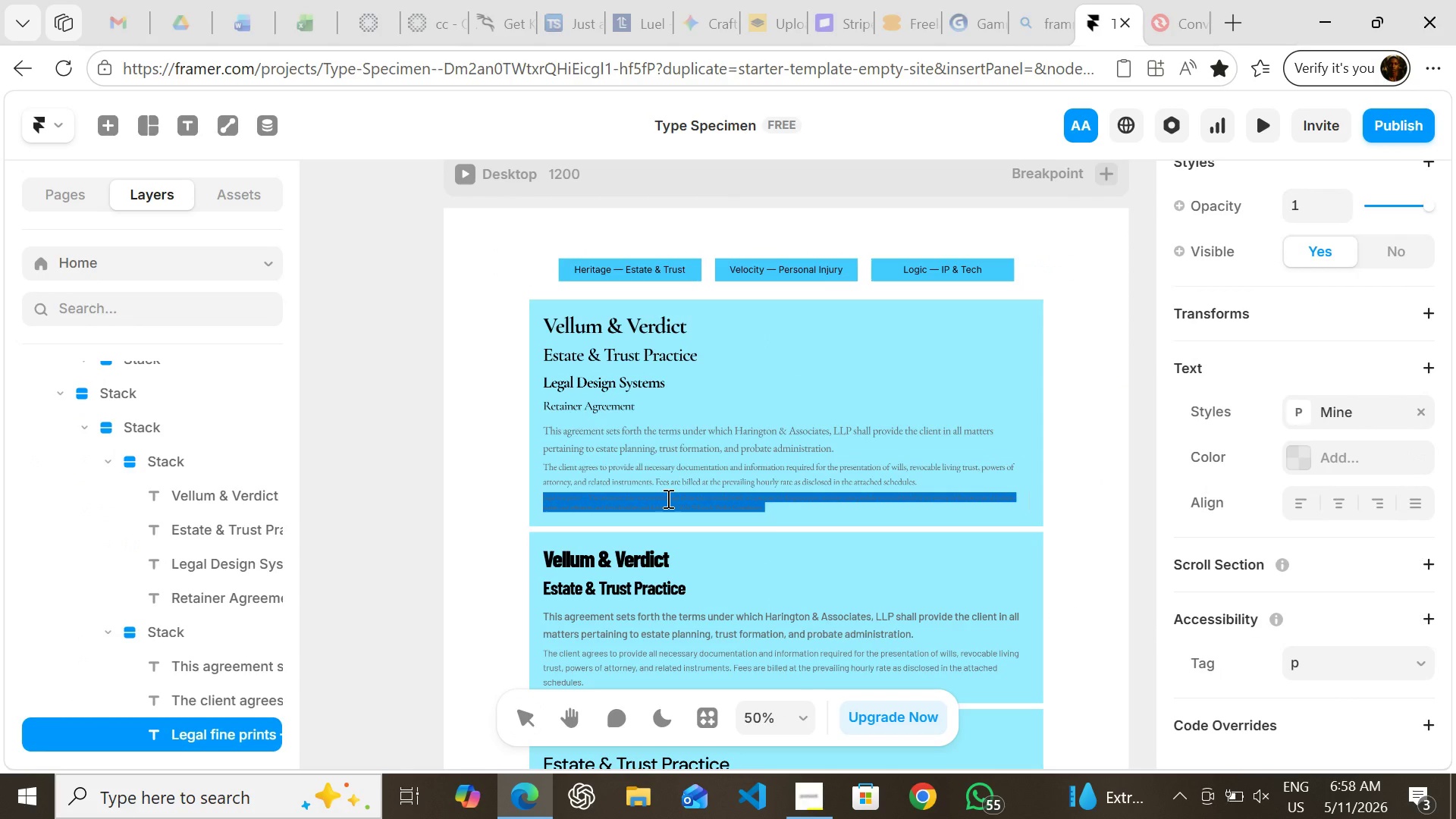 
key(Control+C)
 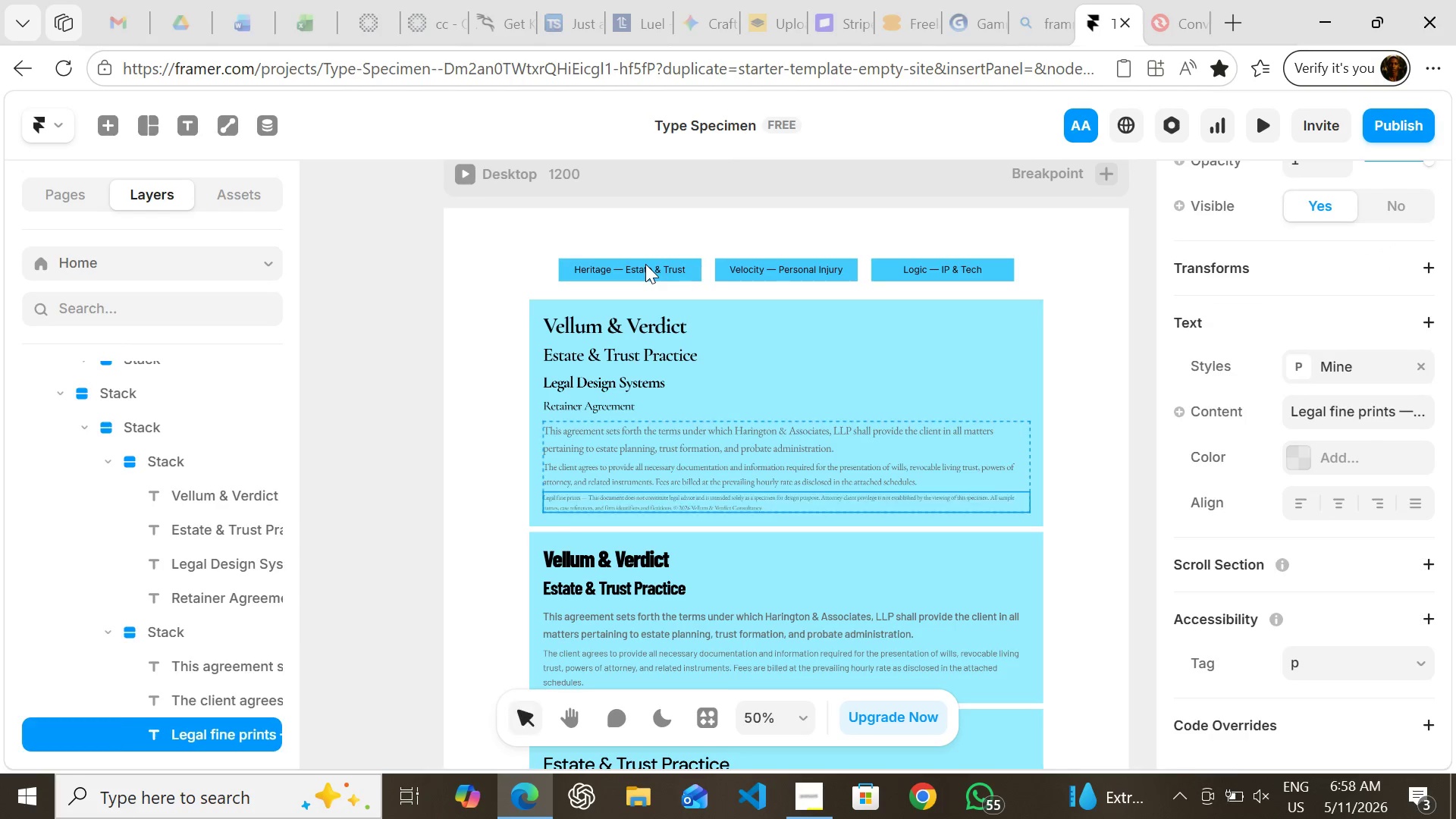 
double_click([645, 264])
 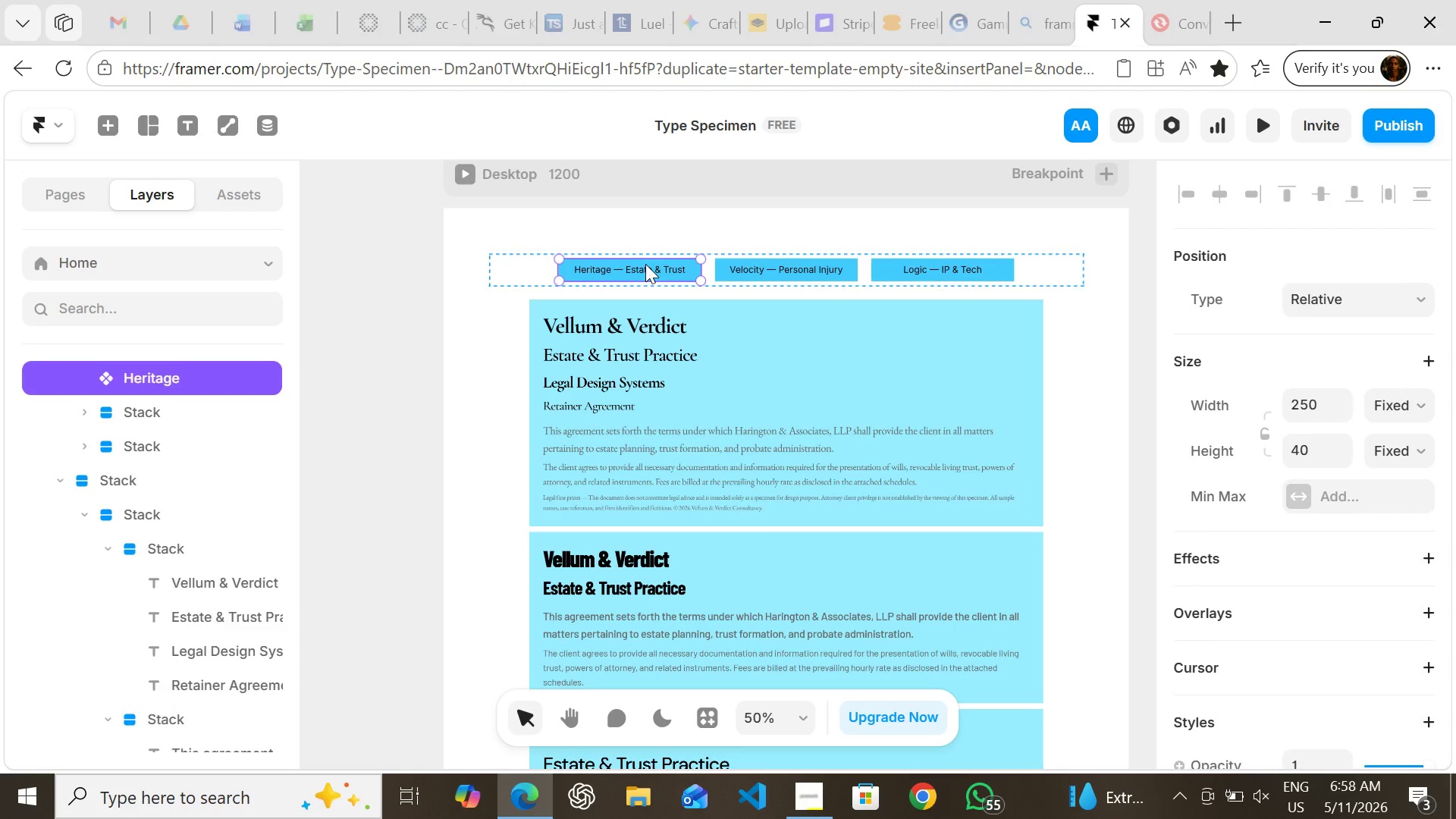 
triple_click([645, 264])
 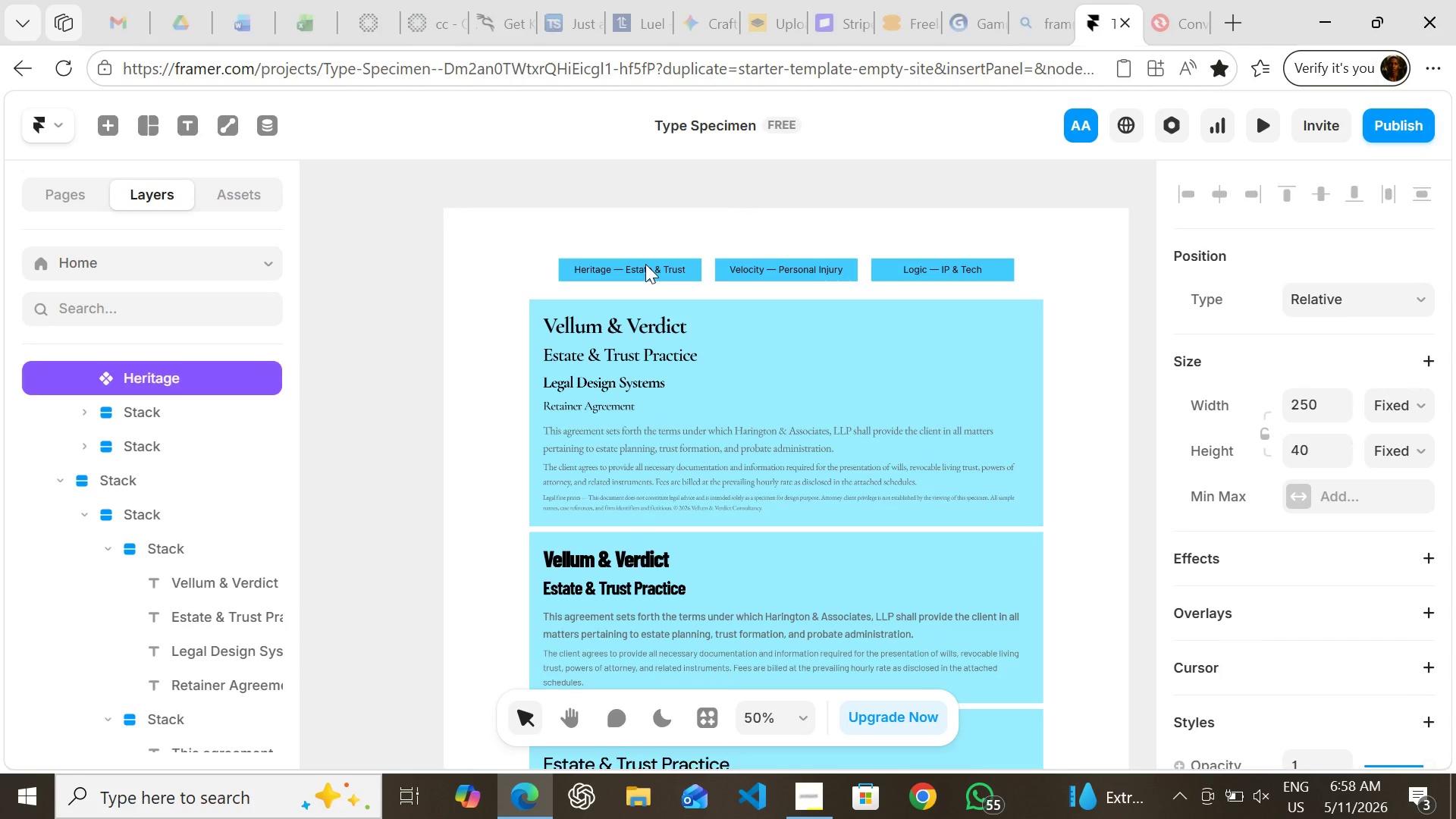 
double_click([645, 264])
 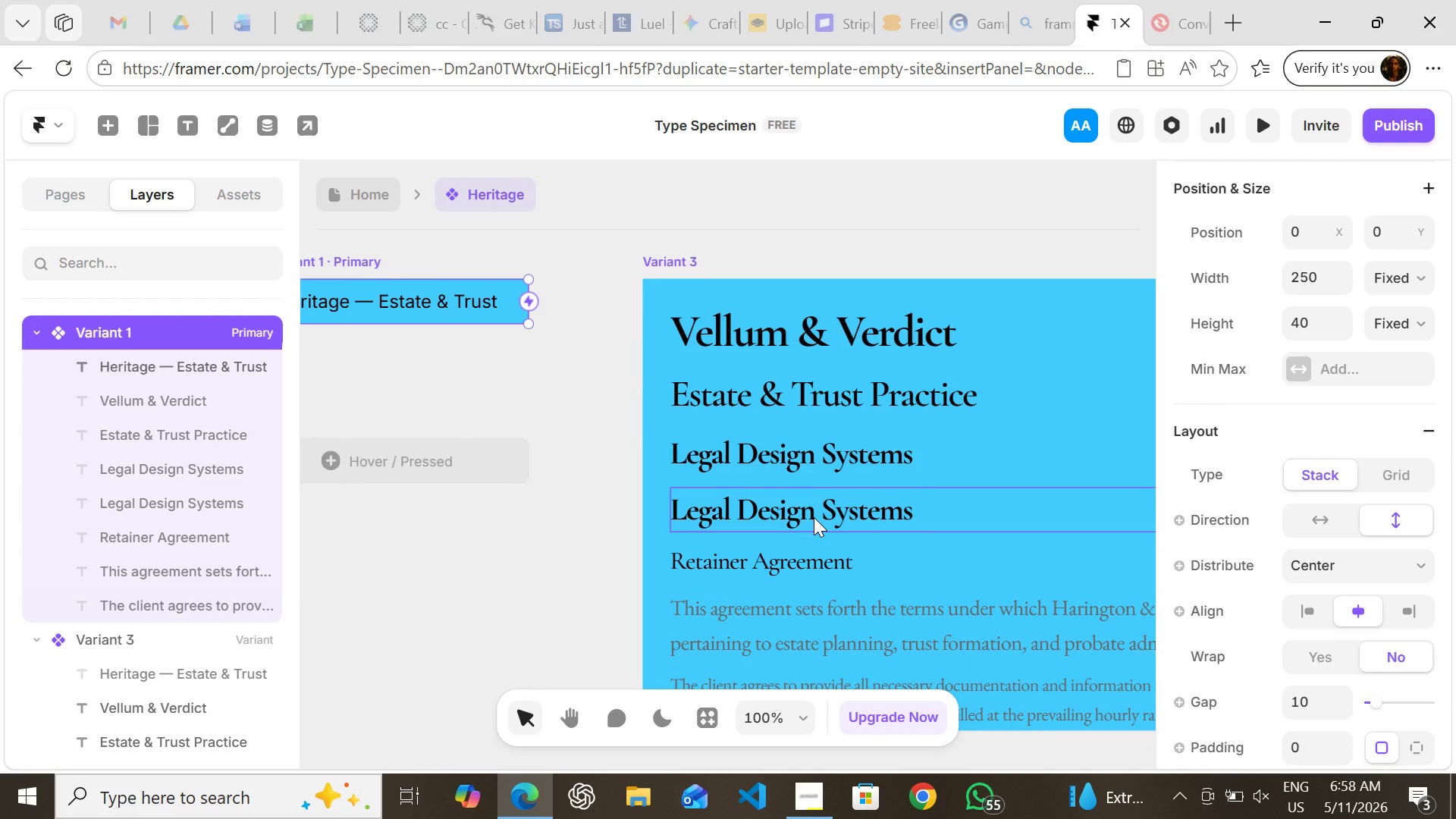 
left_click([814, 517])
 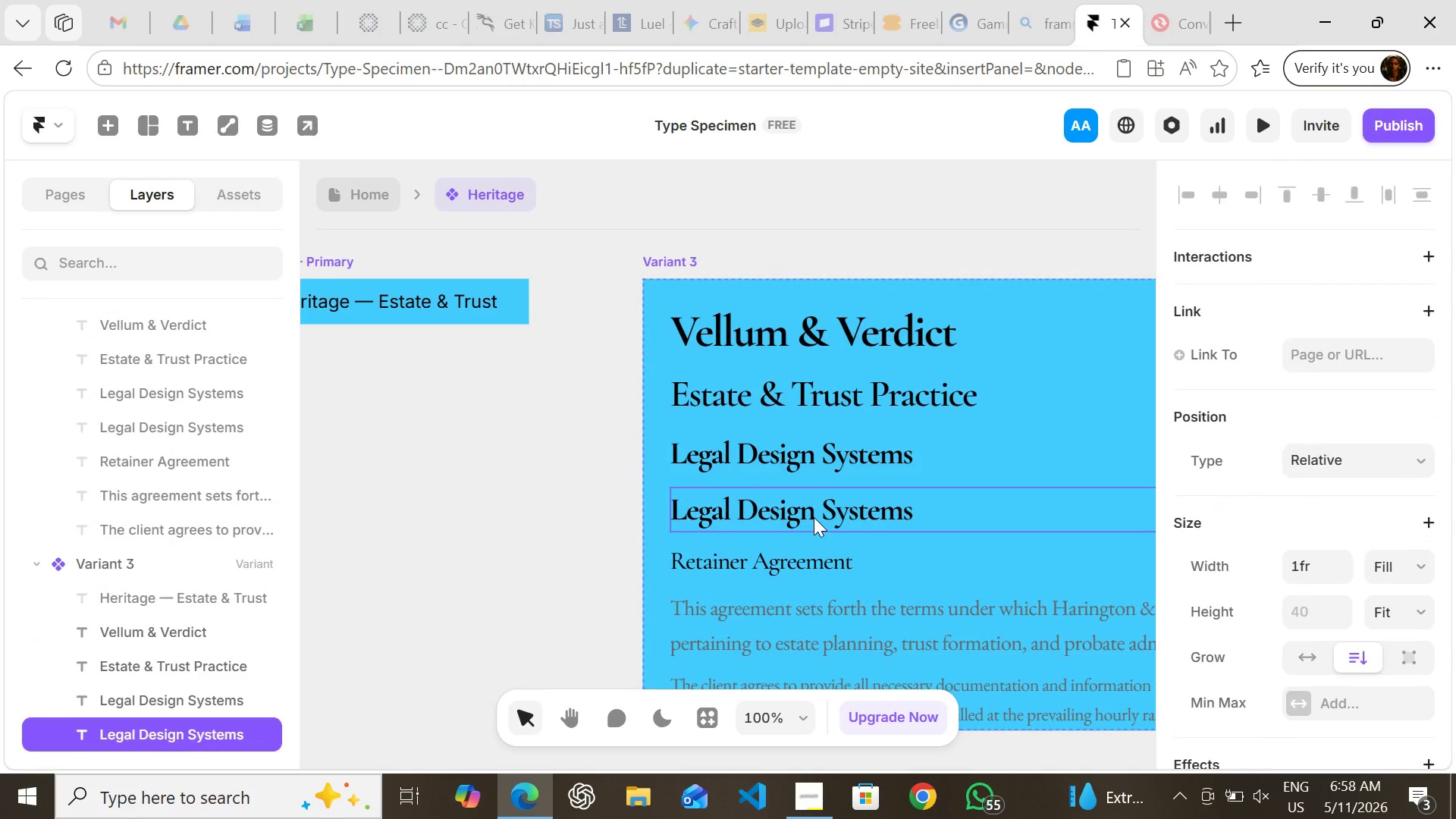 
key(Enter)
 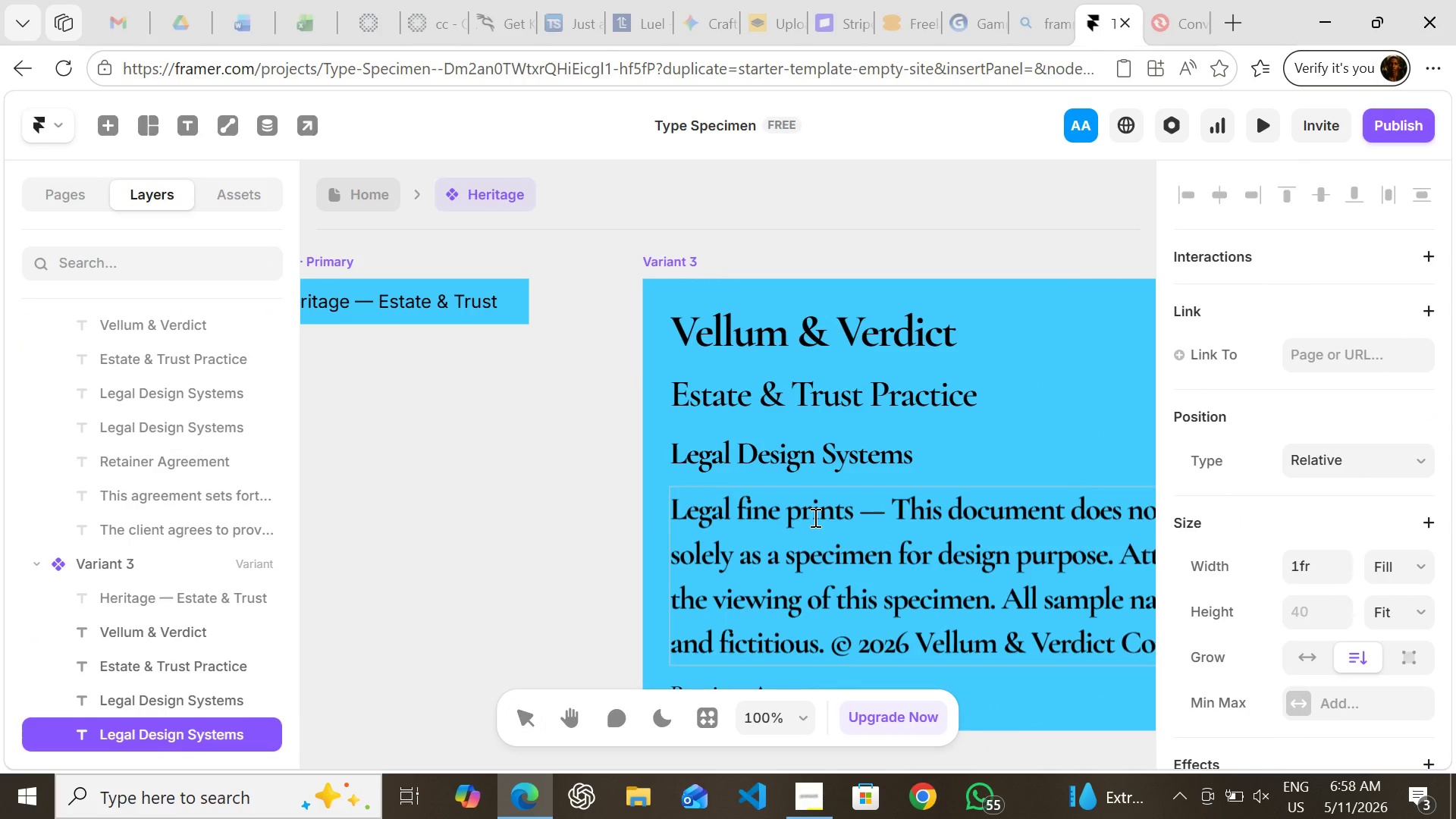 
key(Control+V)
 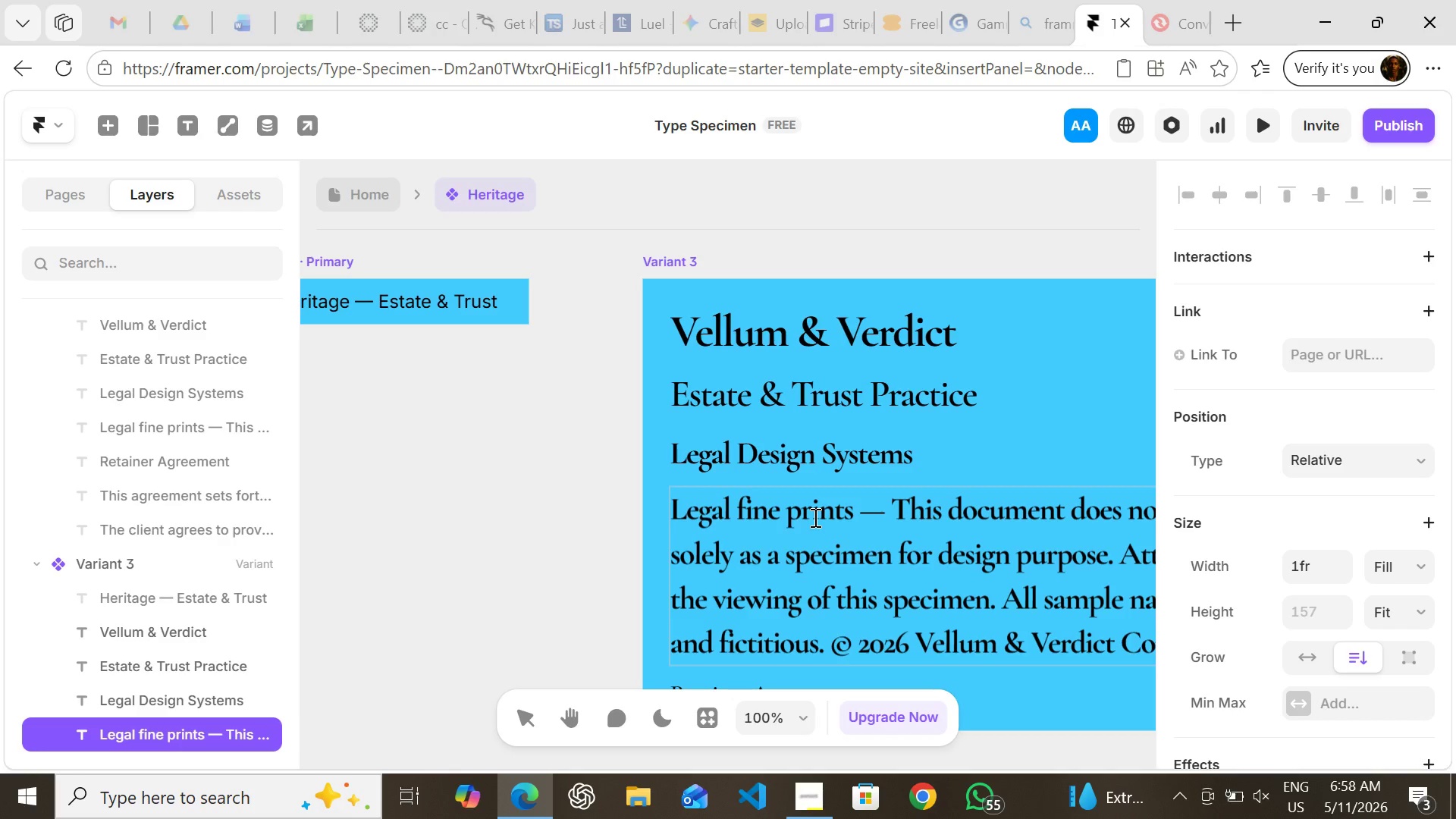 
key(Control+Z)
 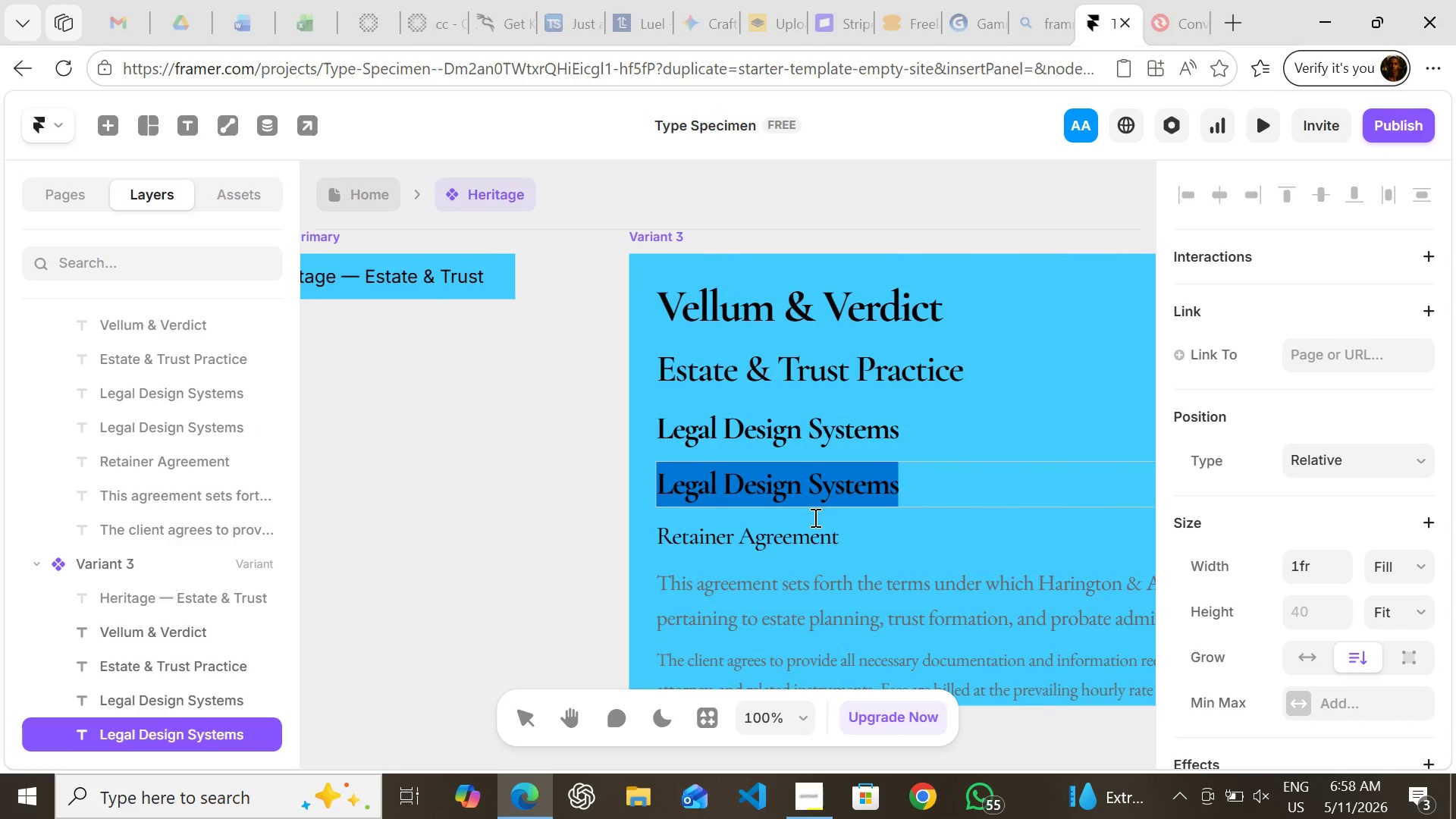 
wait(5.84)
 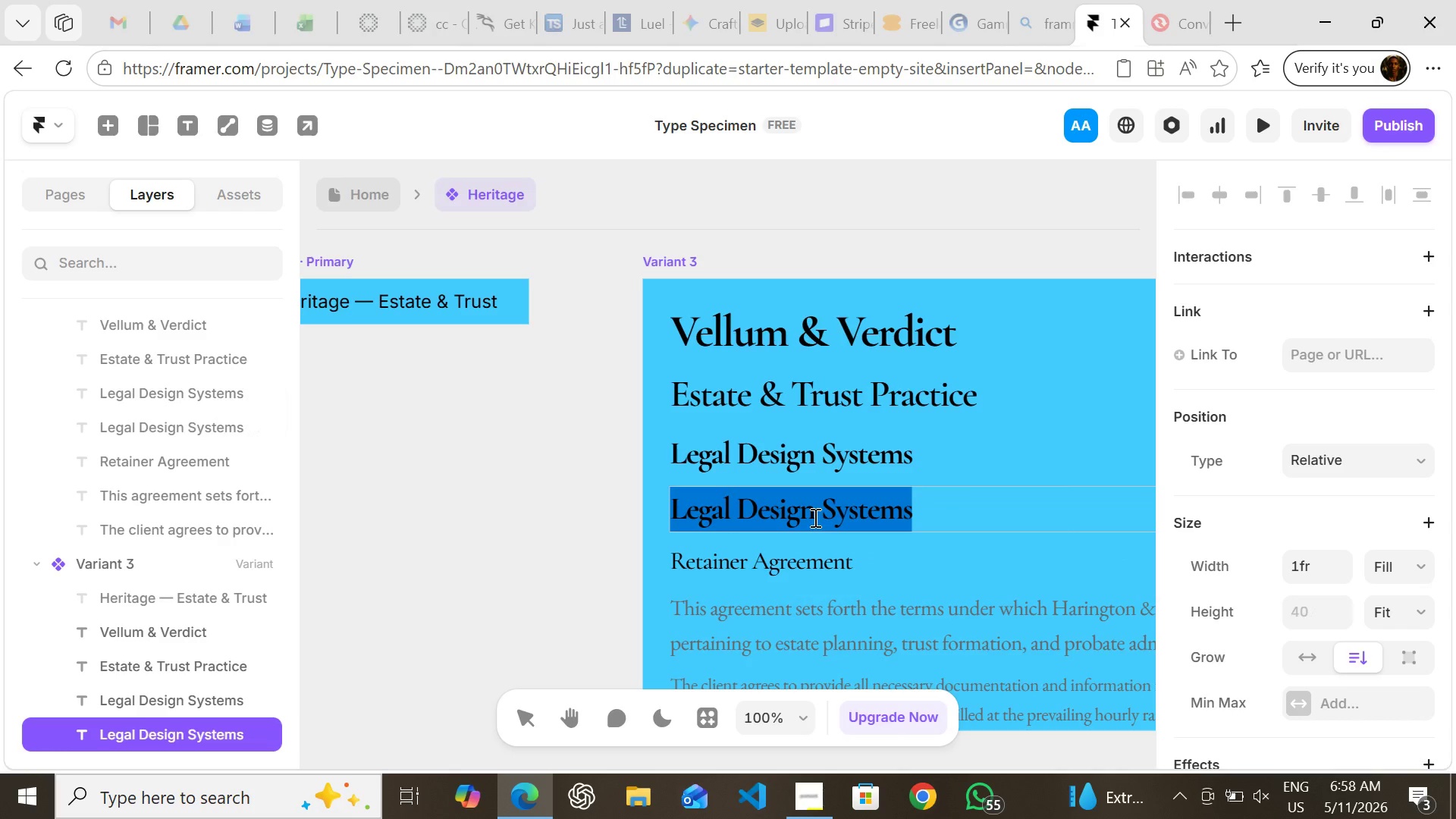 
key(Control+ControlLeft)
 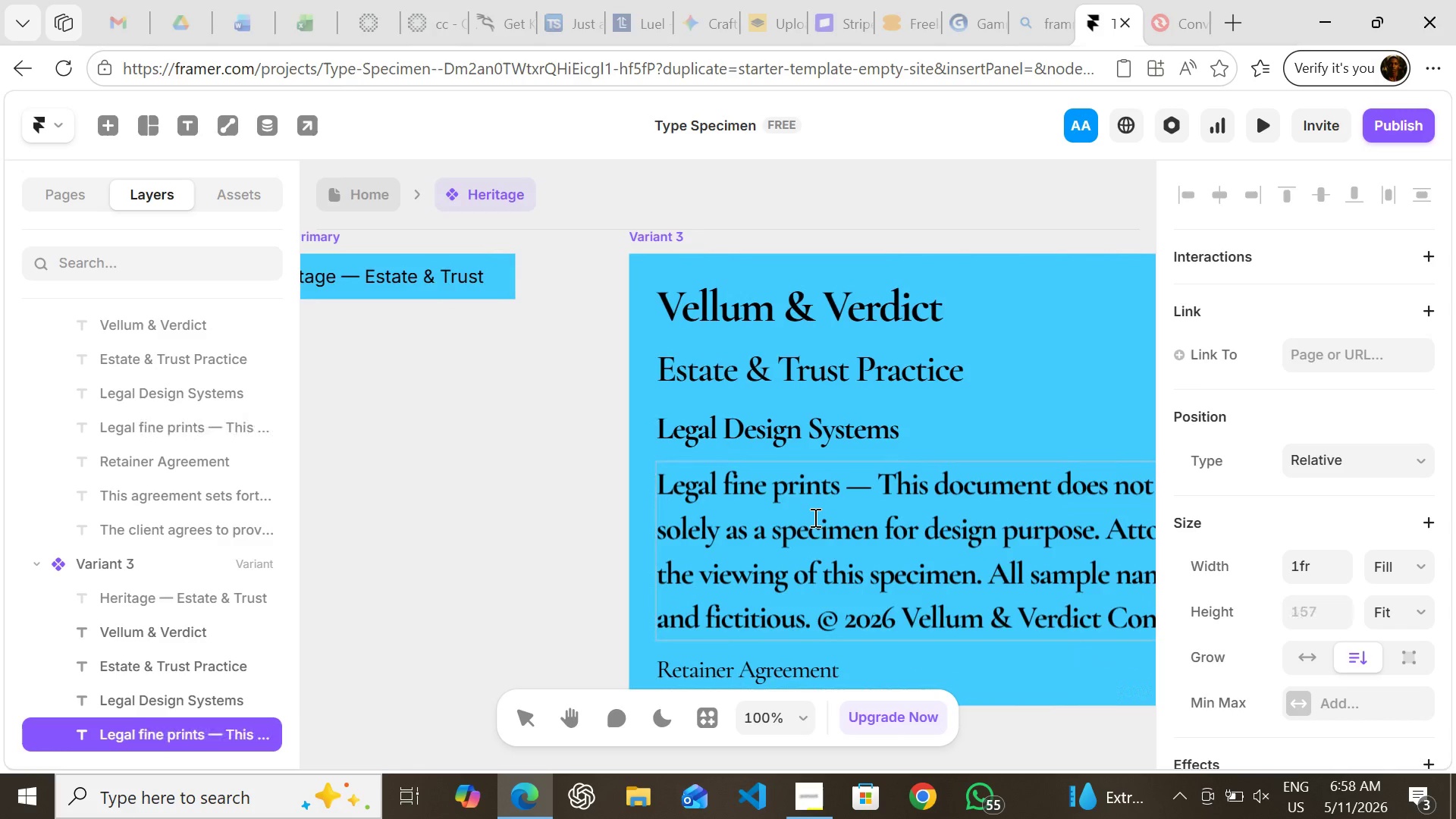 
key(Control+V)
 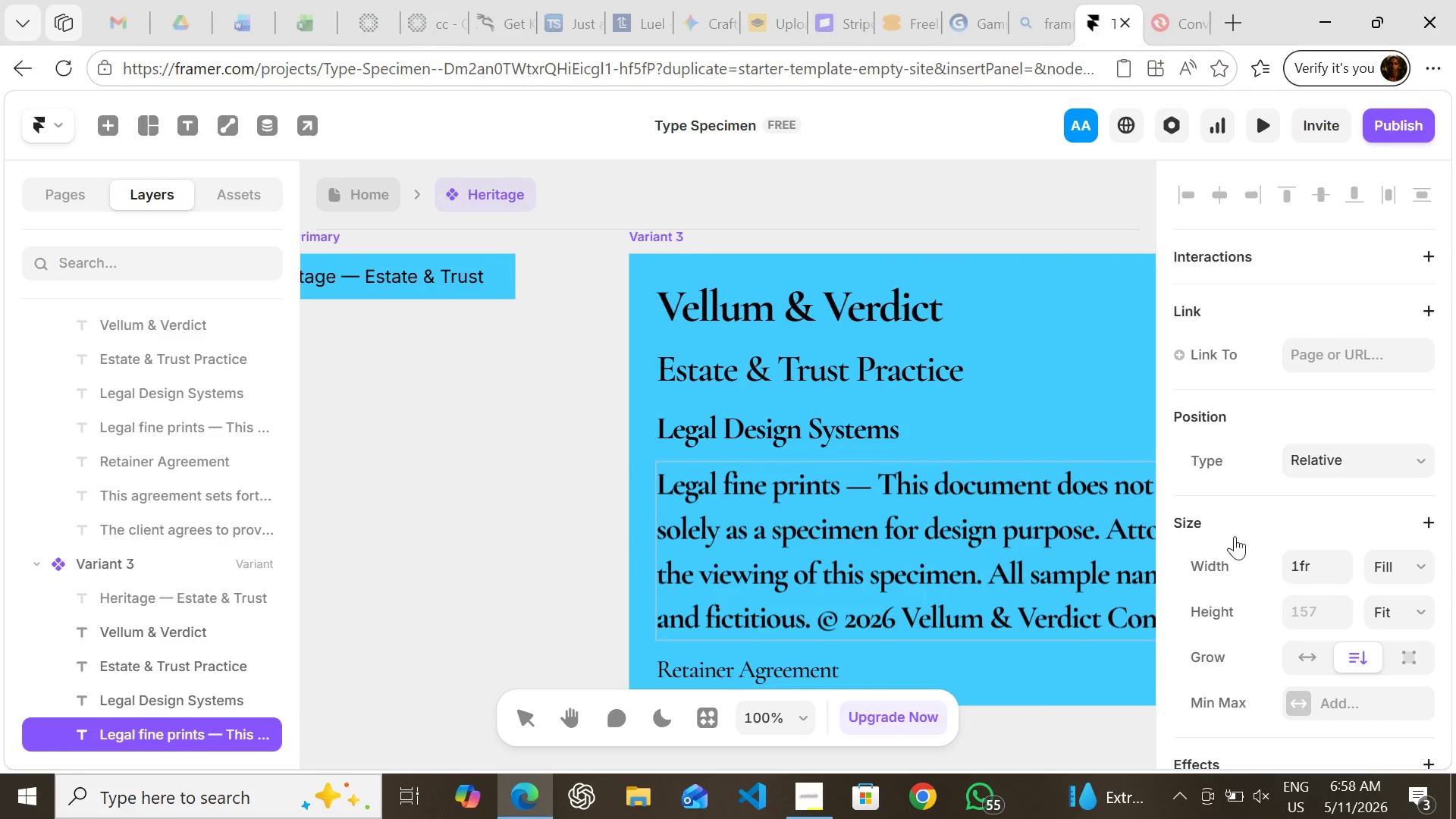 
mouse_move([1290, 500])
 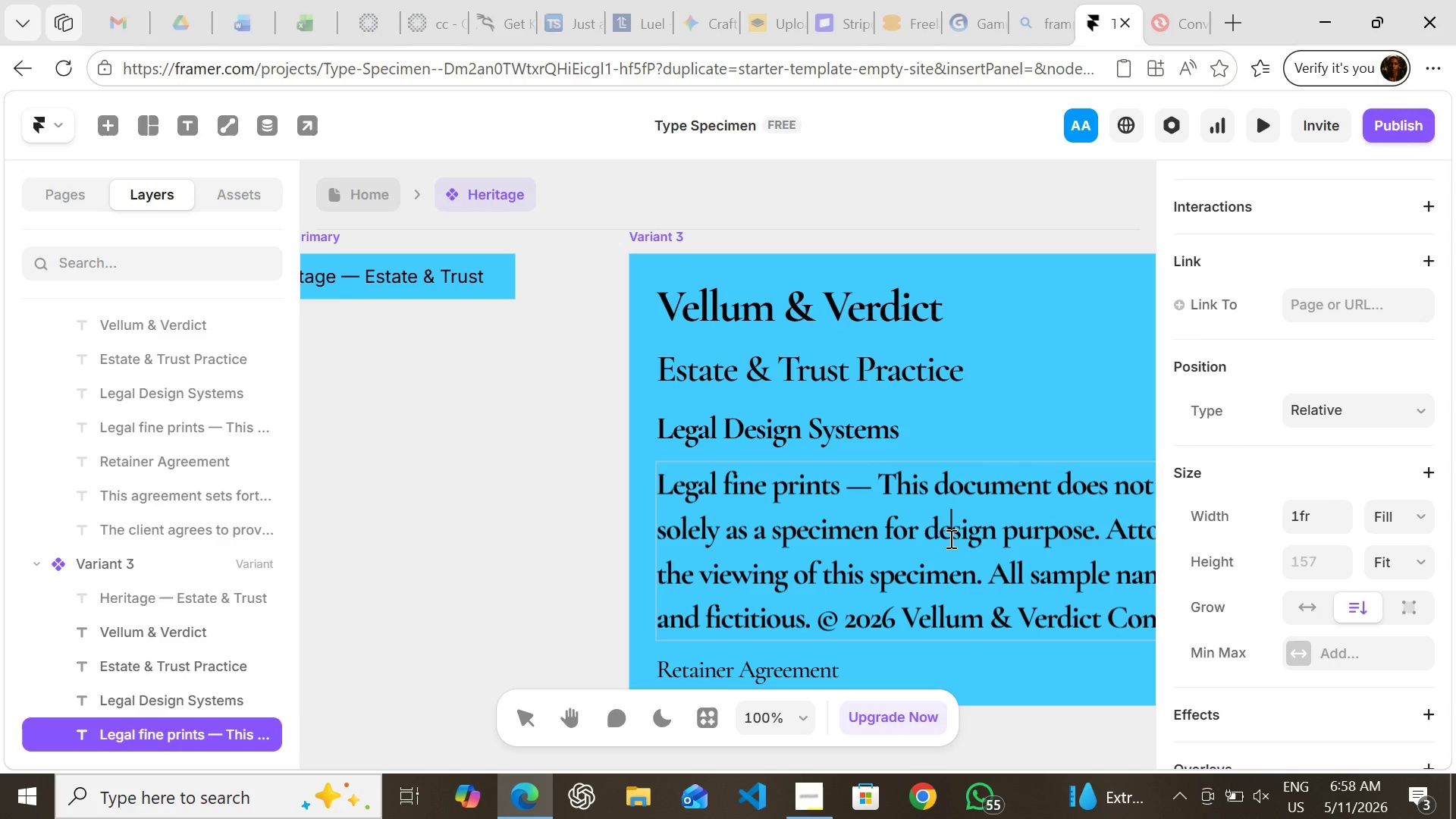 
left_click([949, 538])
 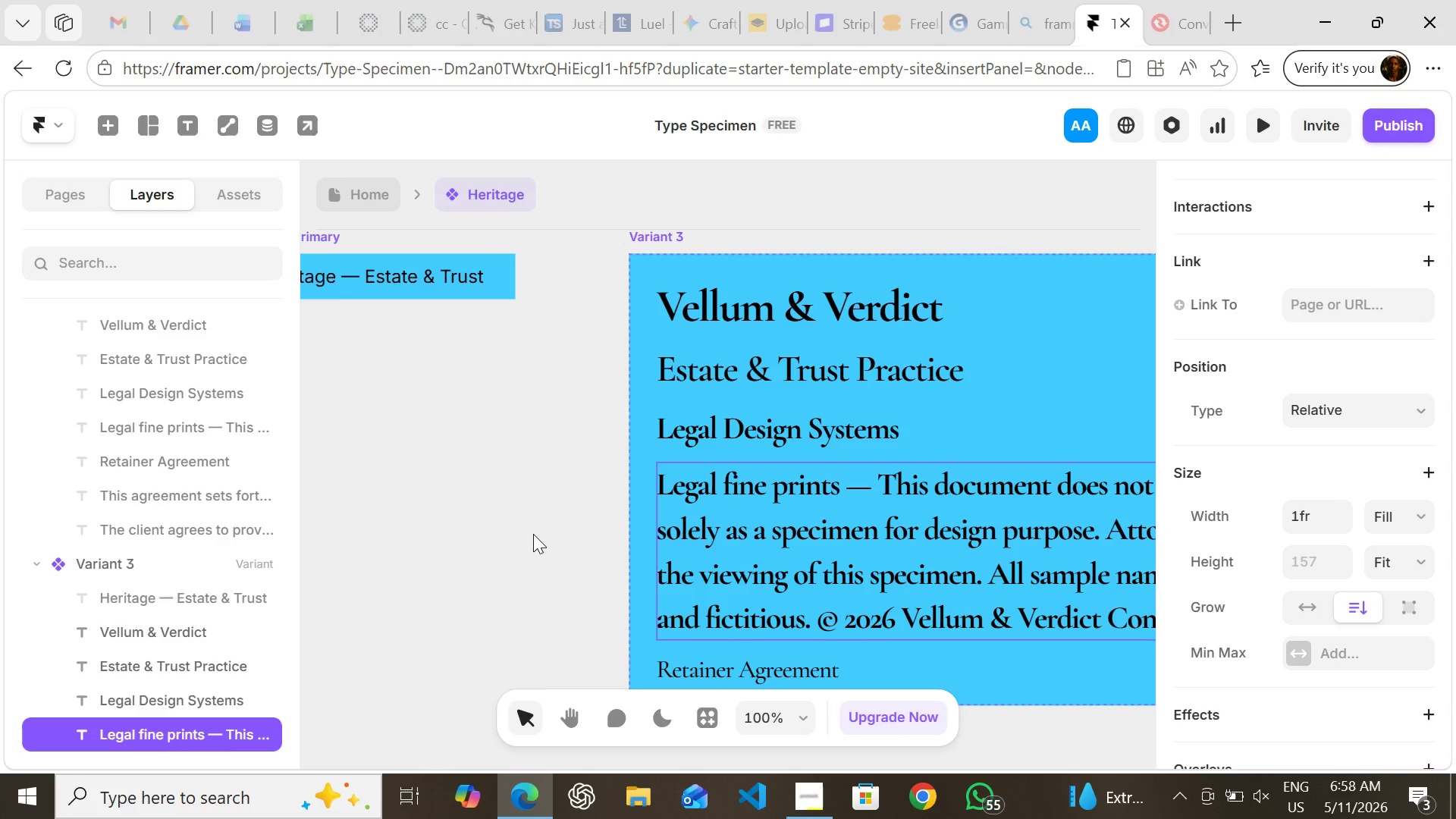 
left_click([533, 534])
 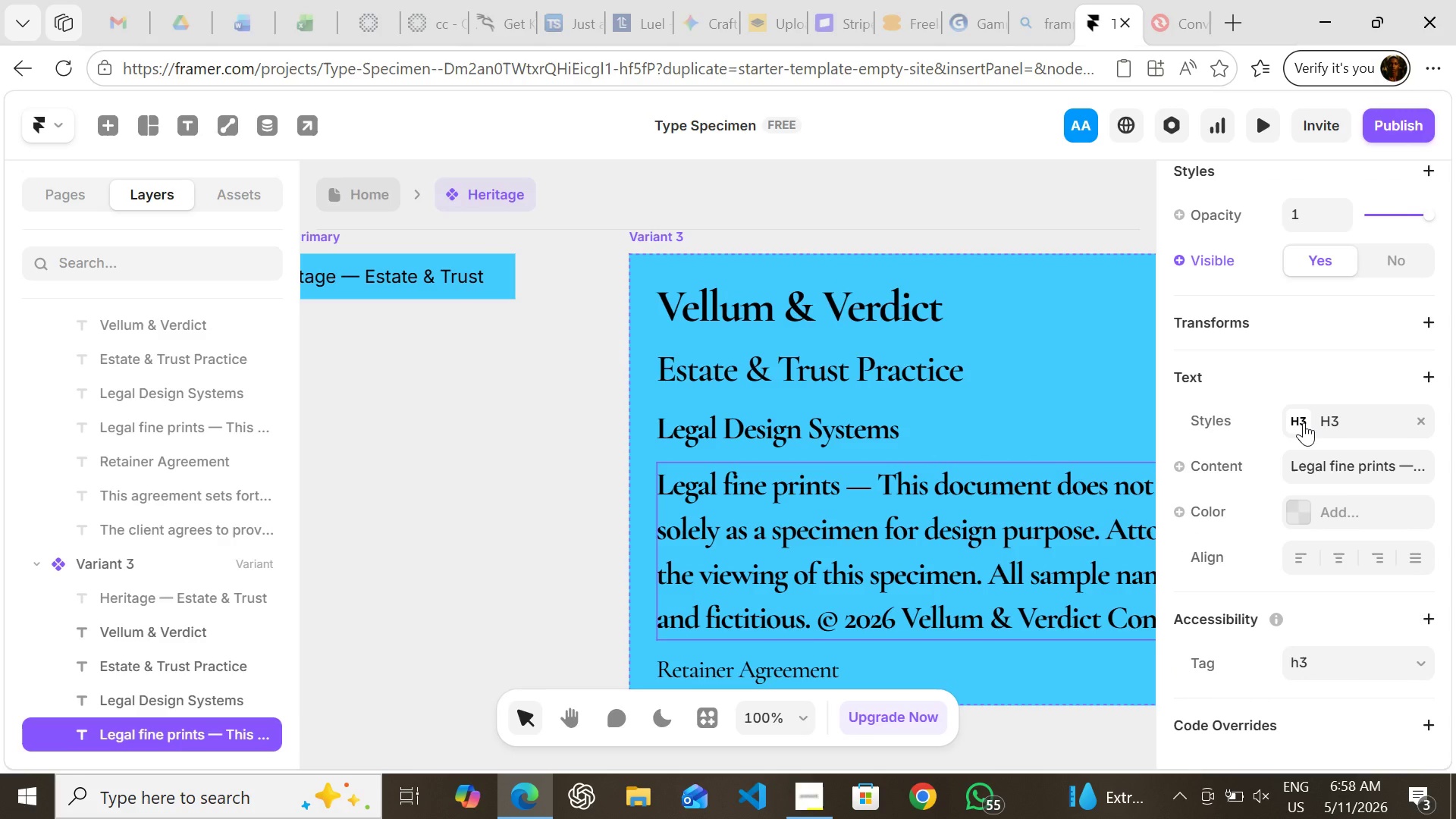 
left_click([1304, 422])
 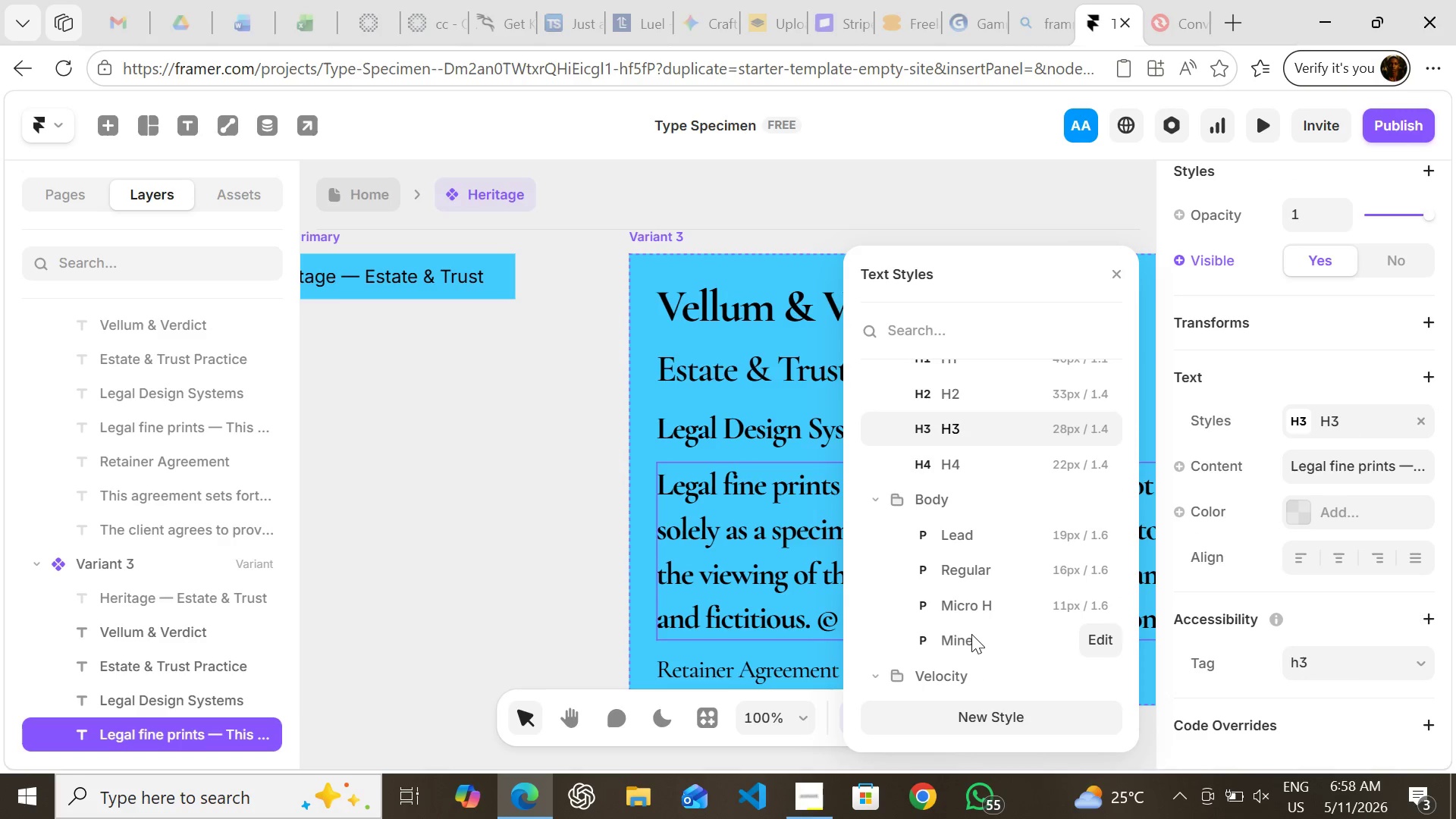 
wait(5.03)
 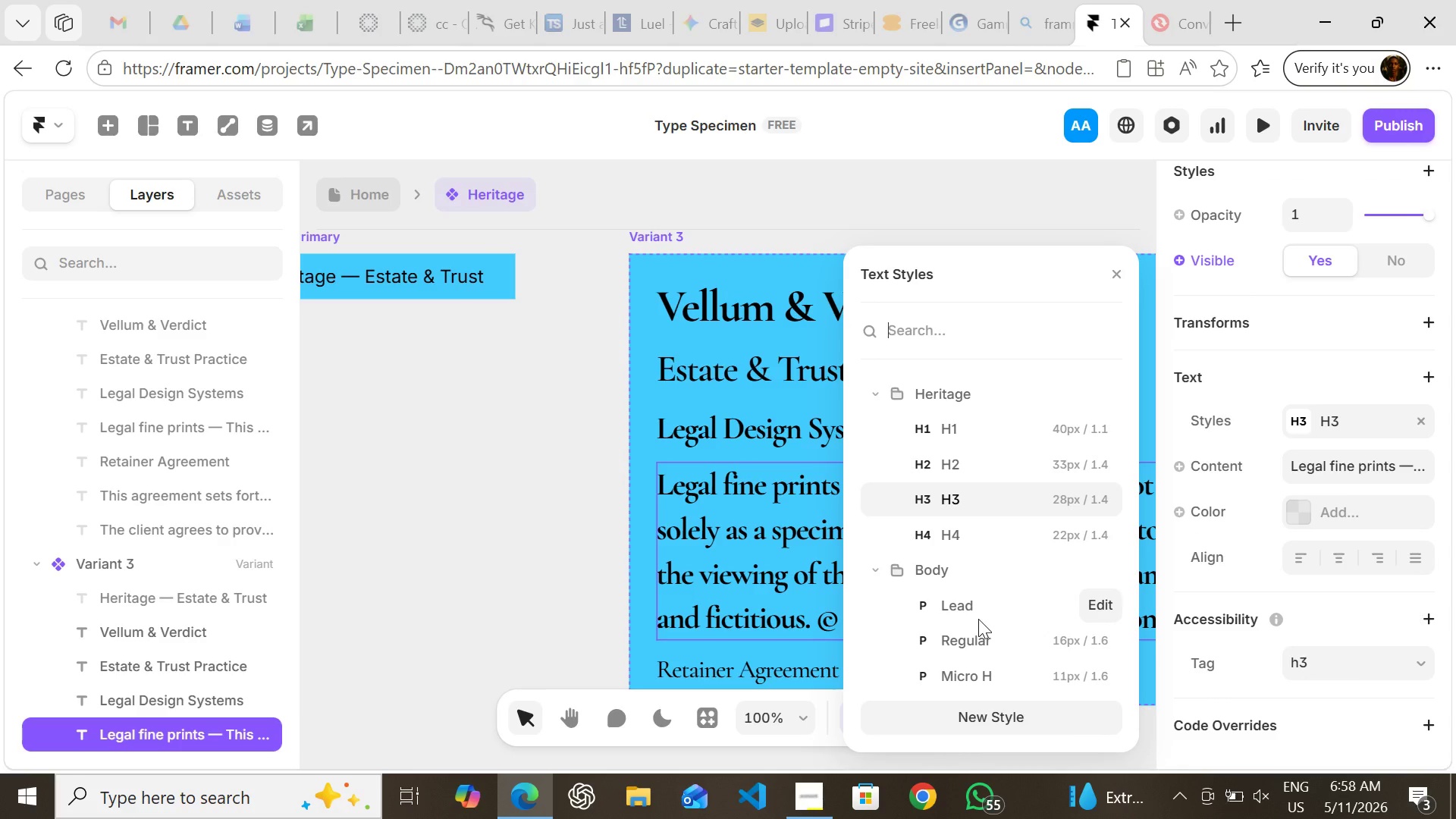 
hold_key(key=ControlLeft, duration=0.33)
left_click([971, 635])
 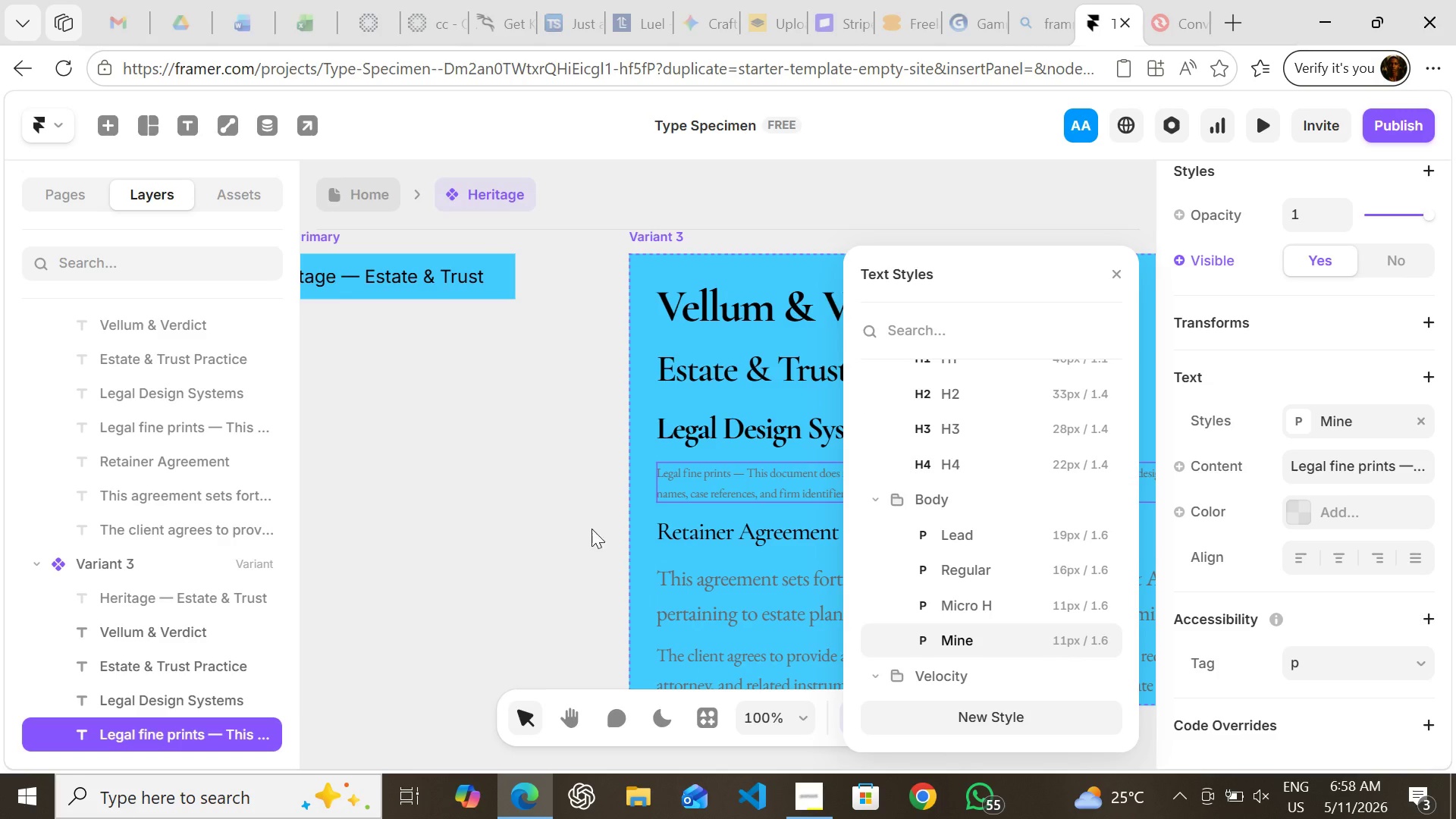 
left_click([556, 521])
 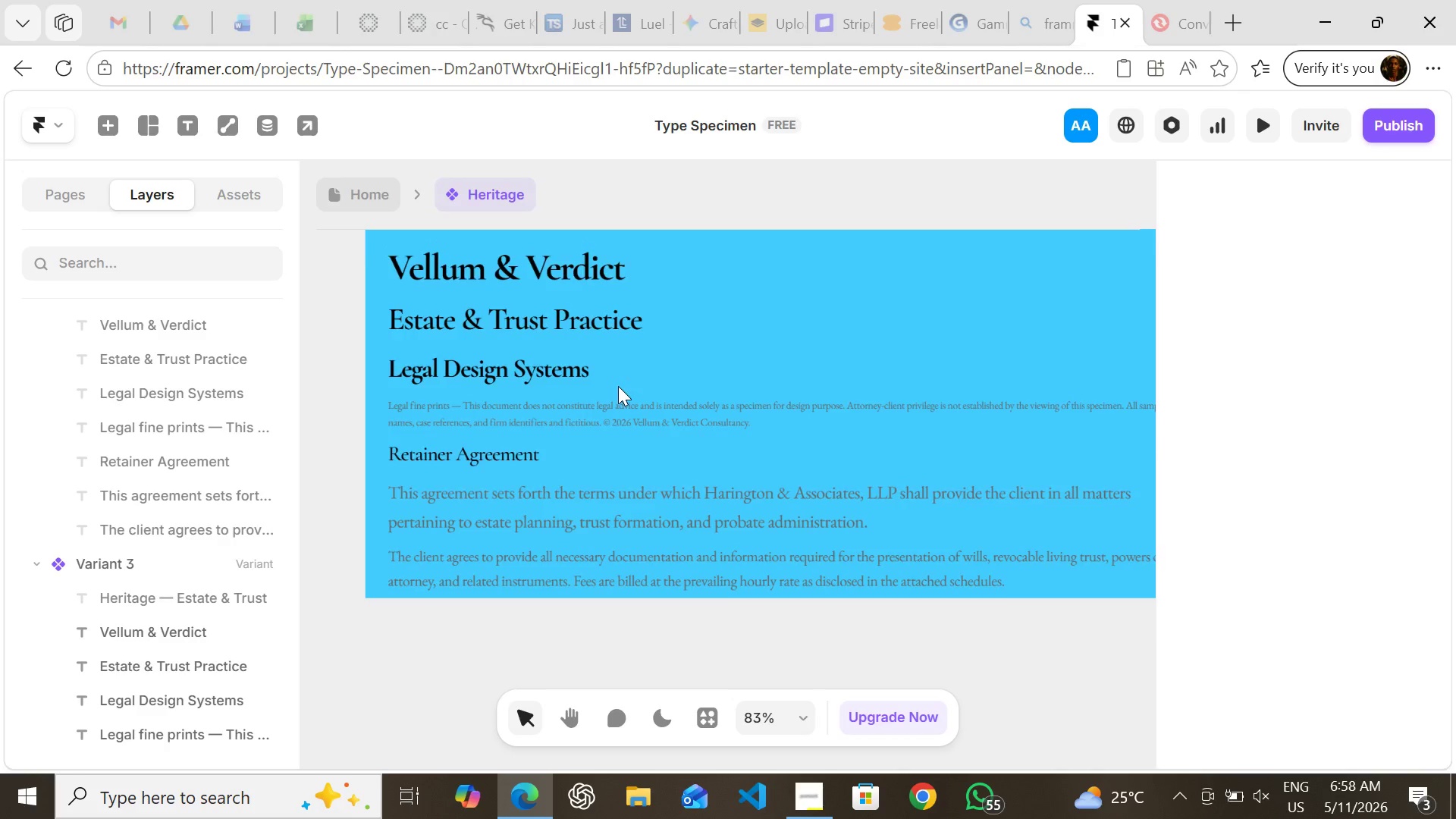 
wait(7.69)
 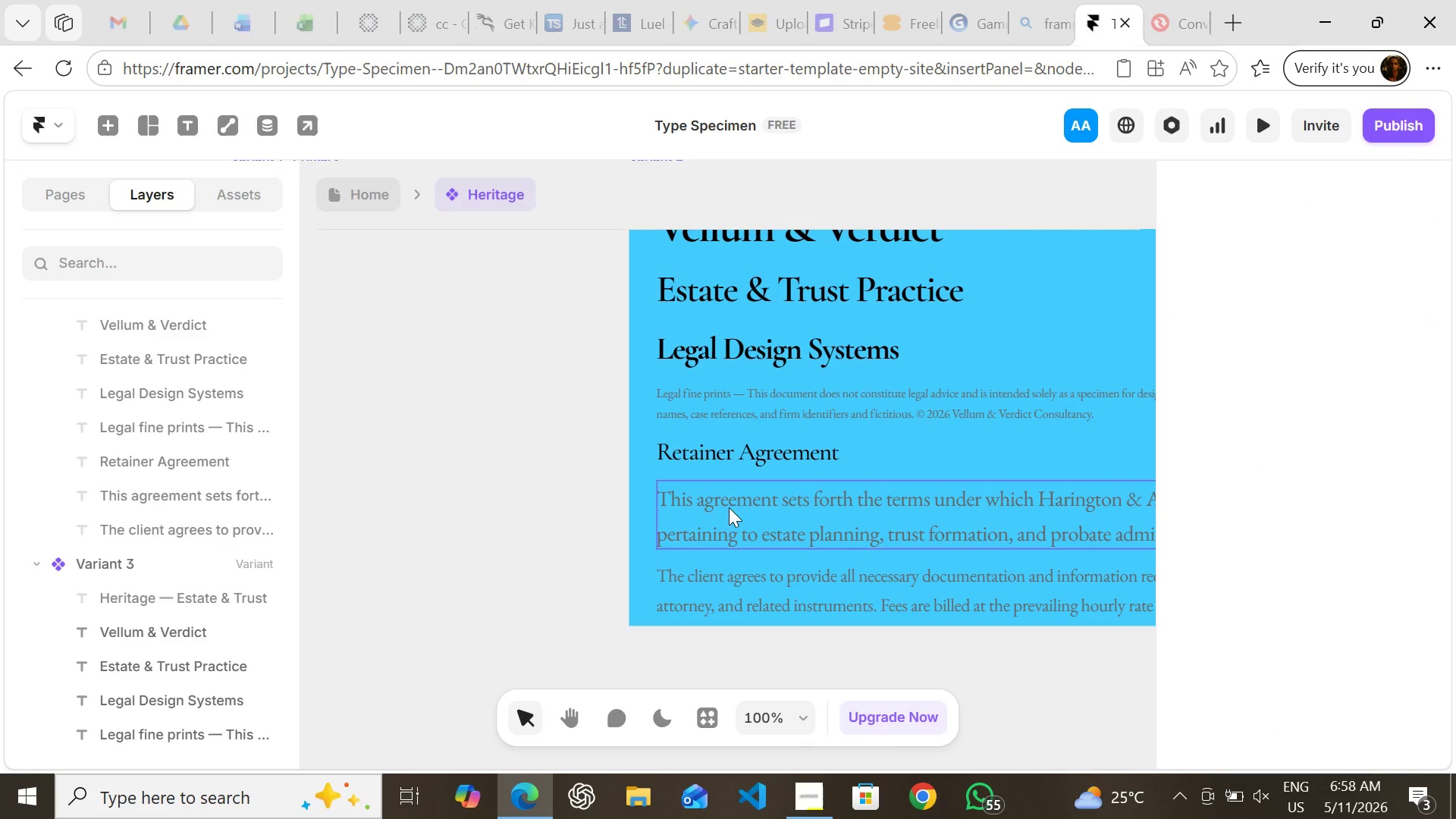 
left_click([408, 245])
 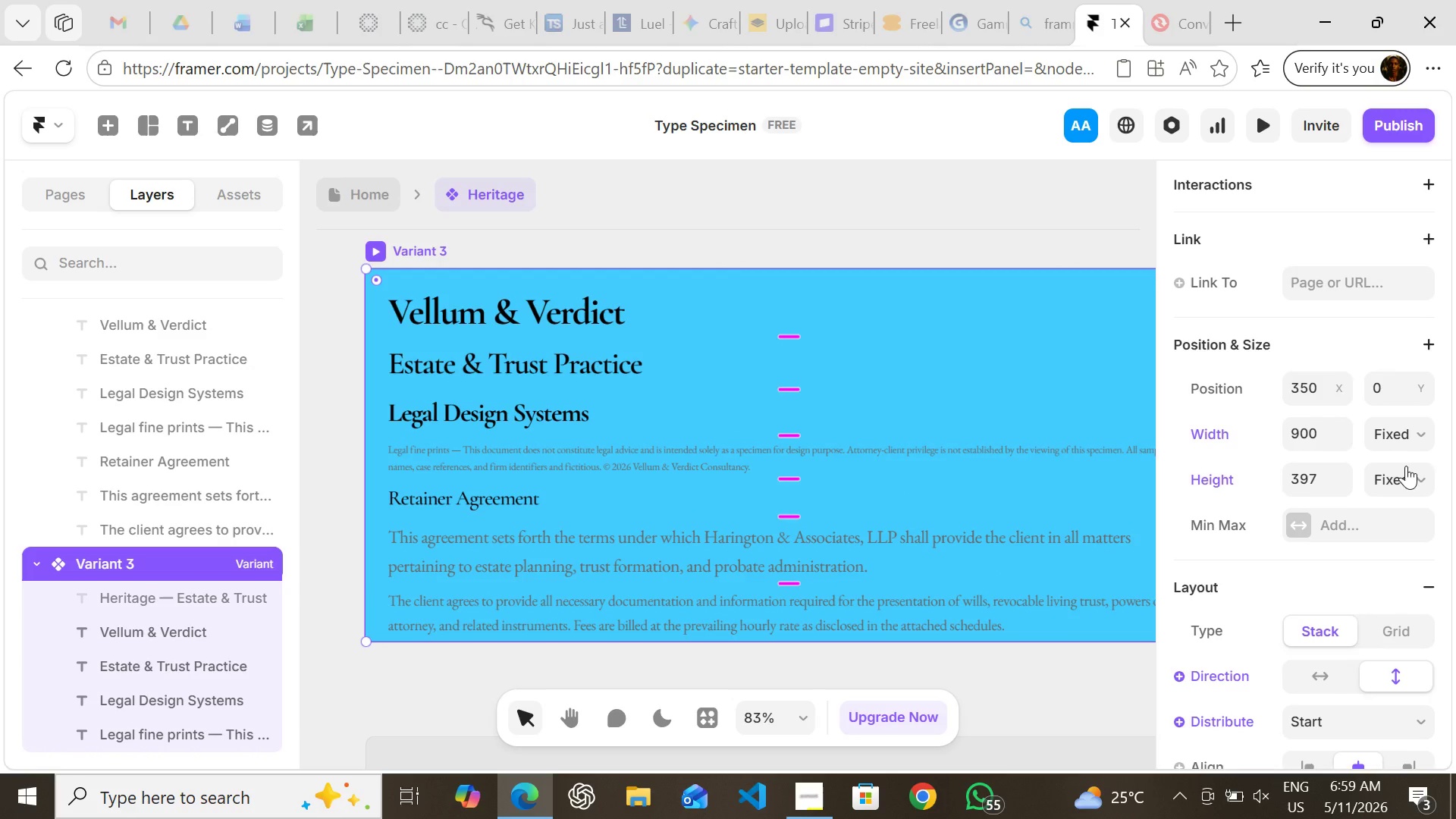 
left_click([1406, 471])
 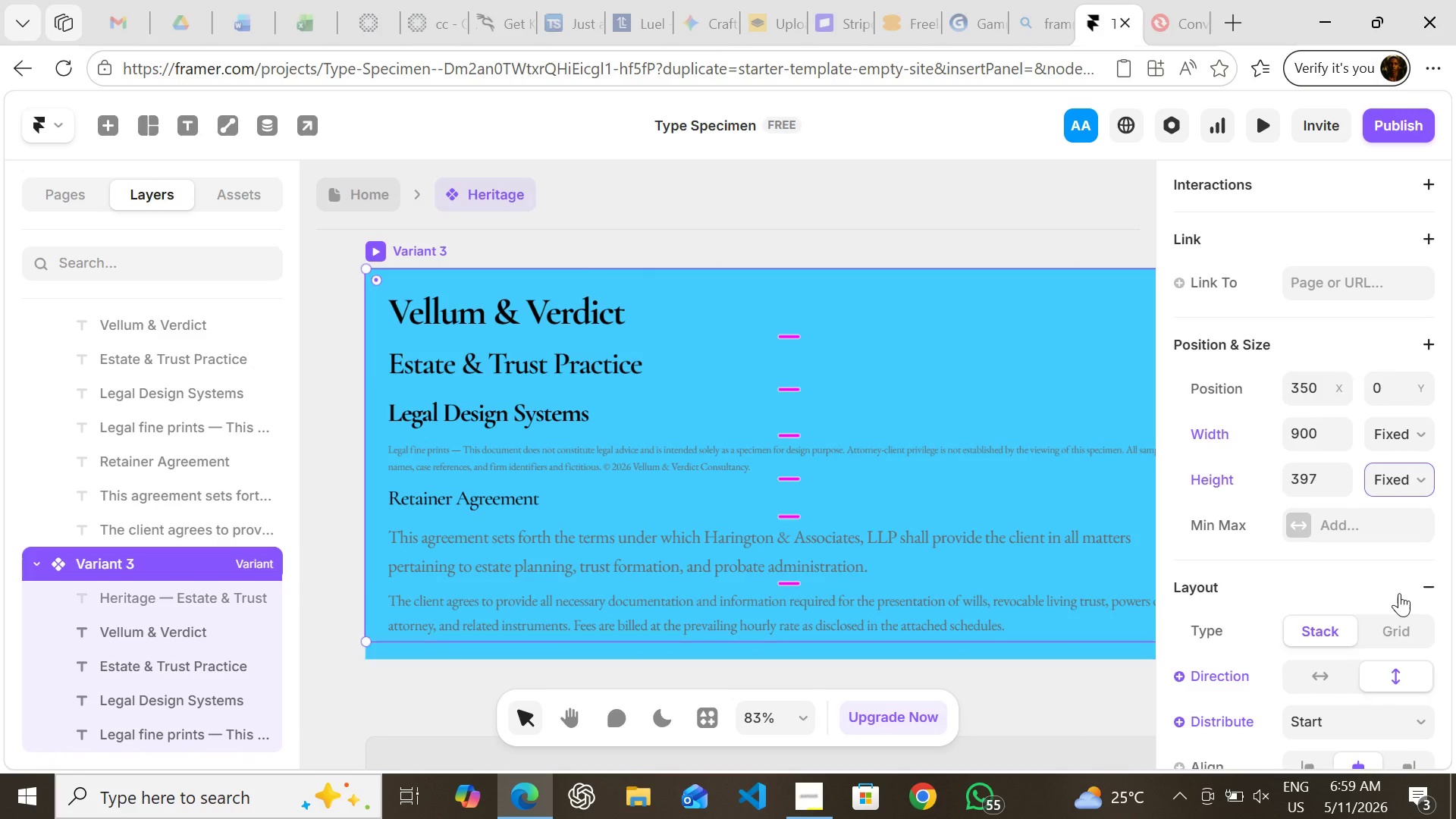 
left_click([1399, 593])
 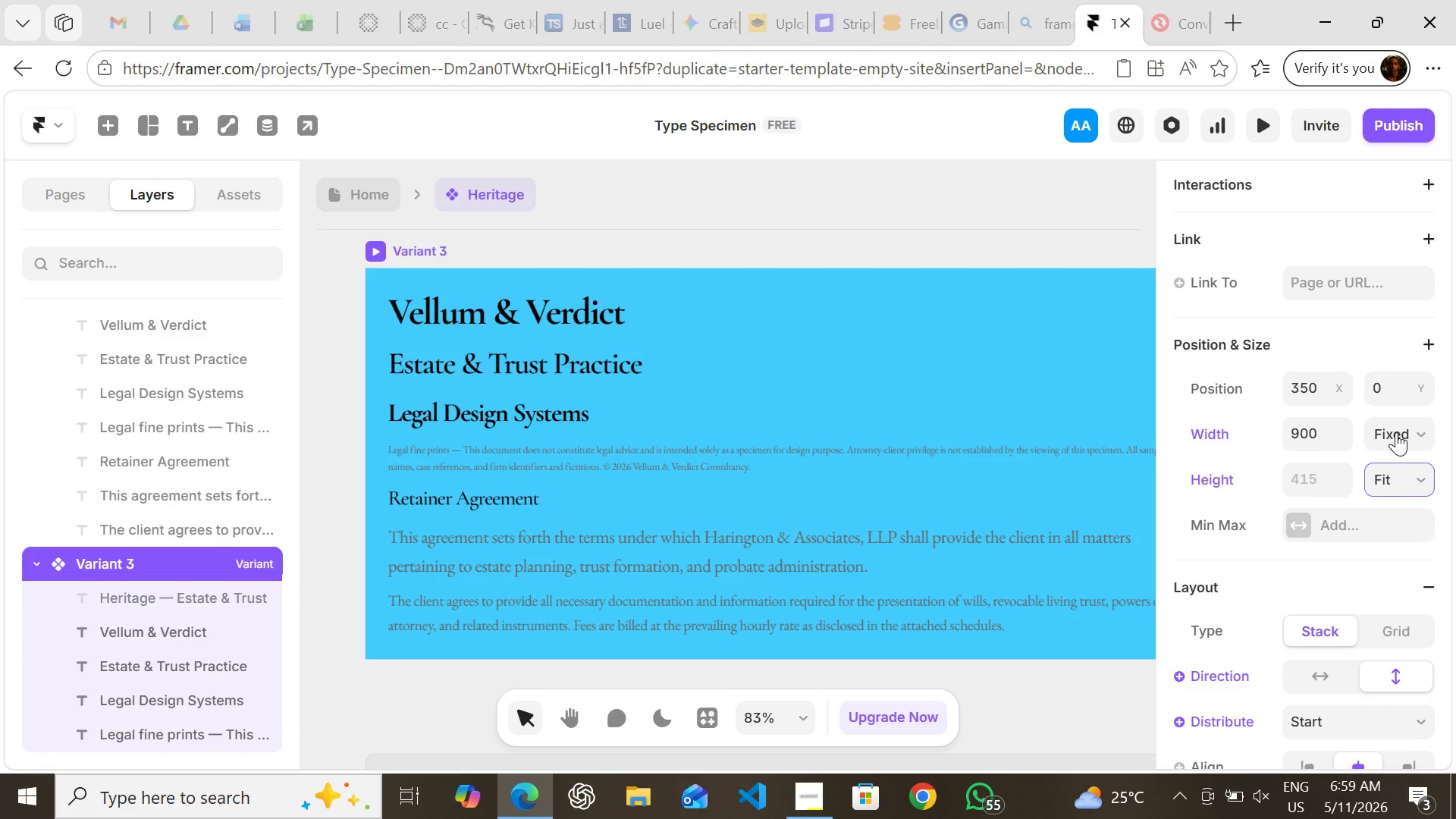 
left_click([1396, 432])
 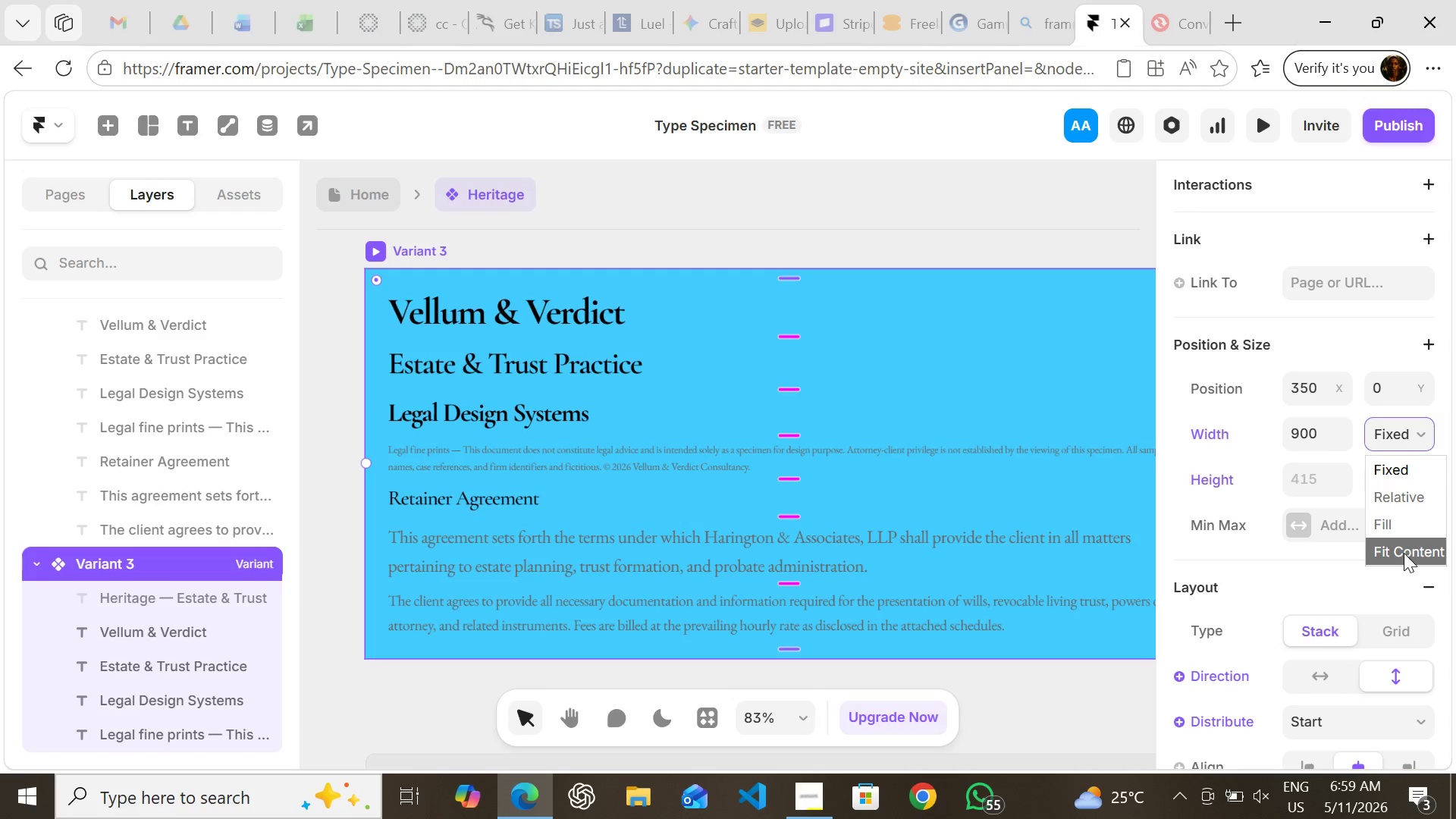 
left_click([1404, 555])
 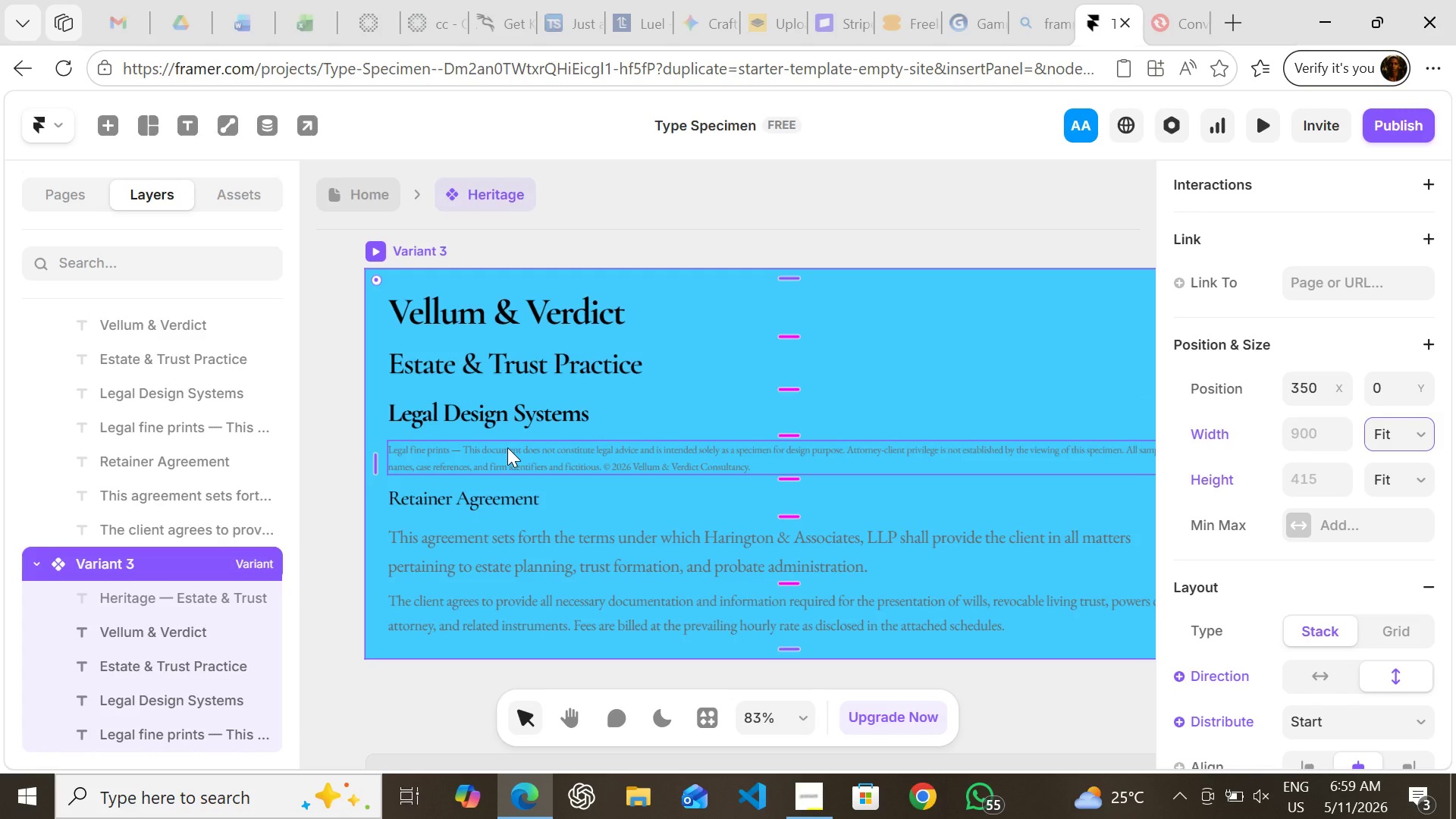 
wait(7.94)
 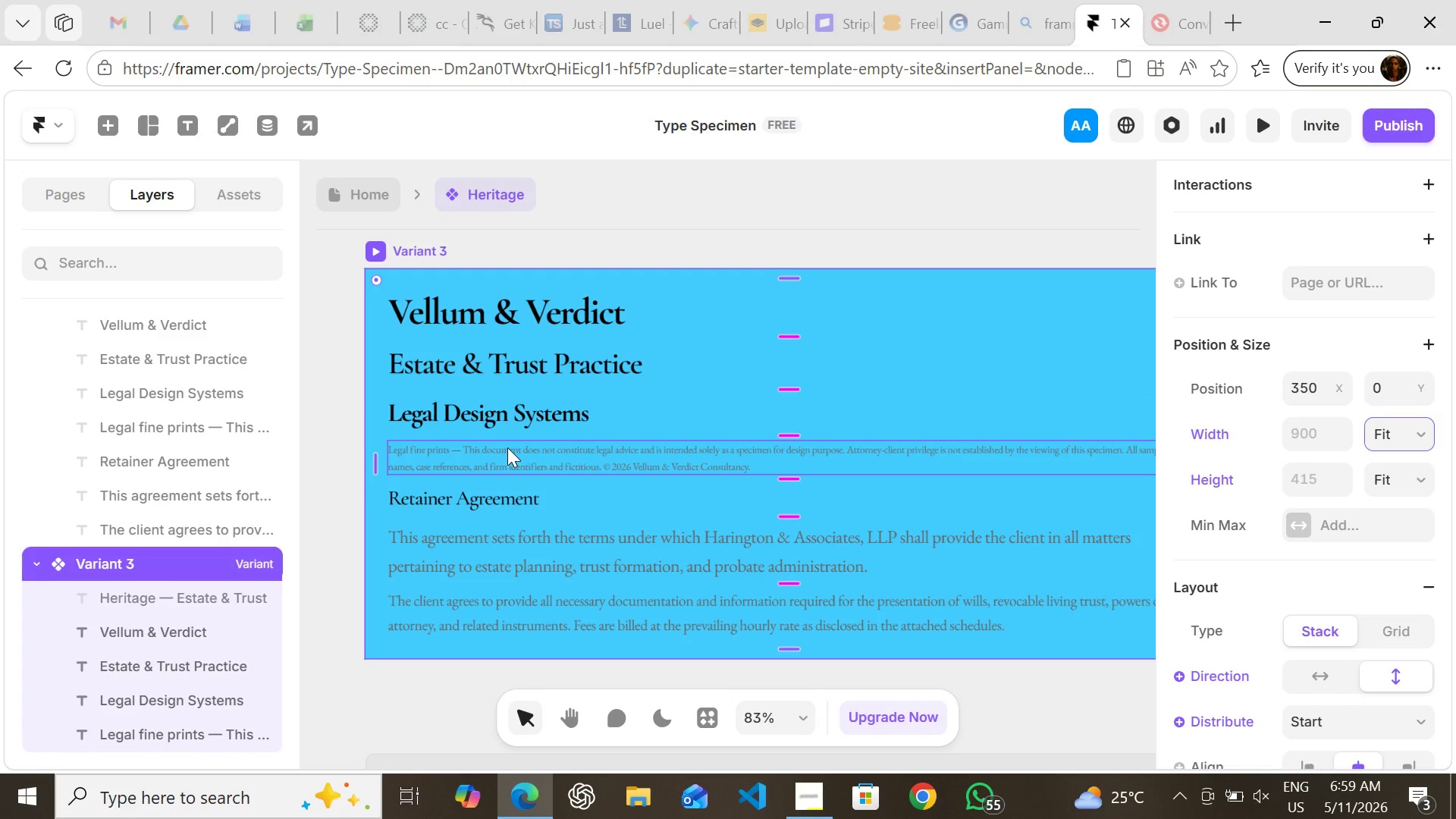 
left_click_drag(start_coordinate=[507, 447], to_coordinate=[510, 635])
 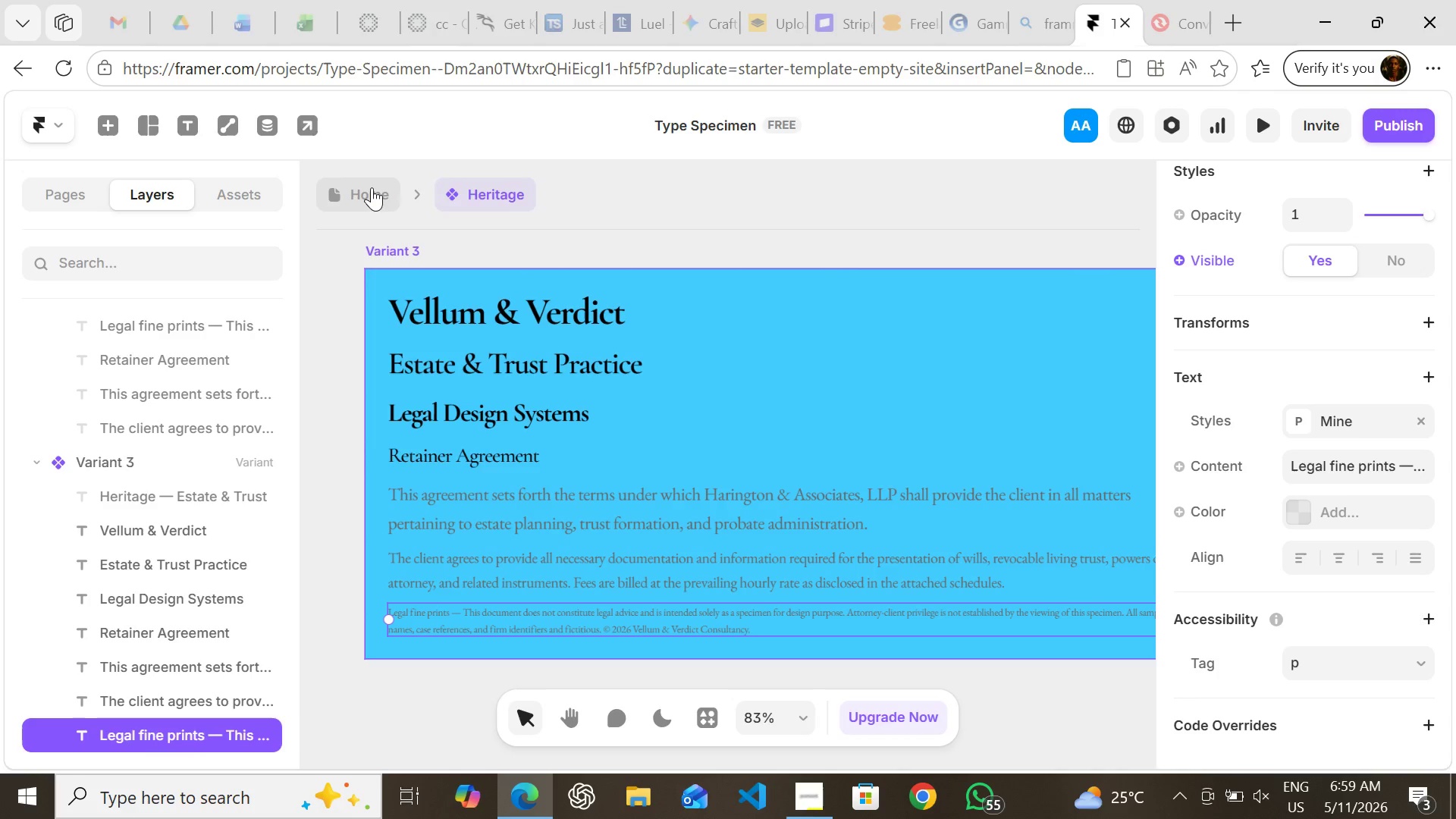 
left_click([372, 187])
 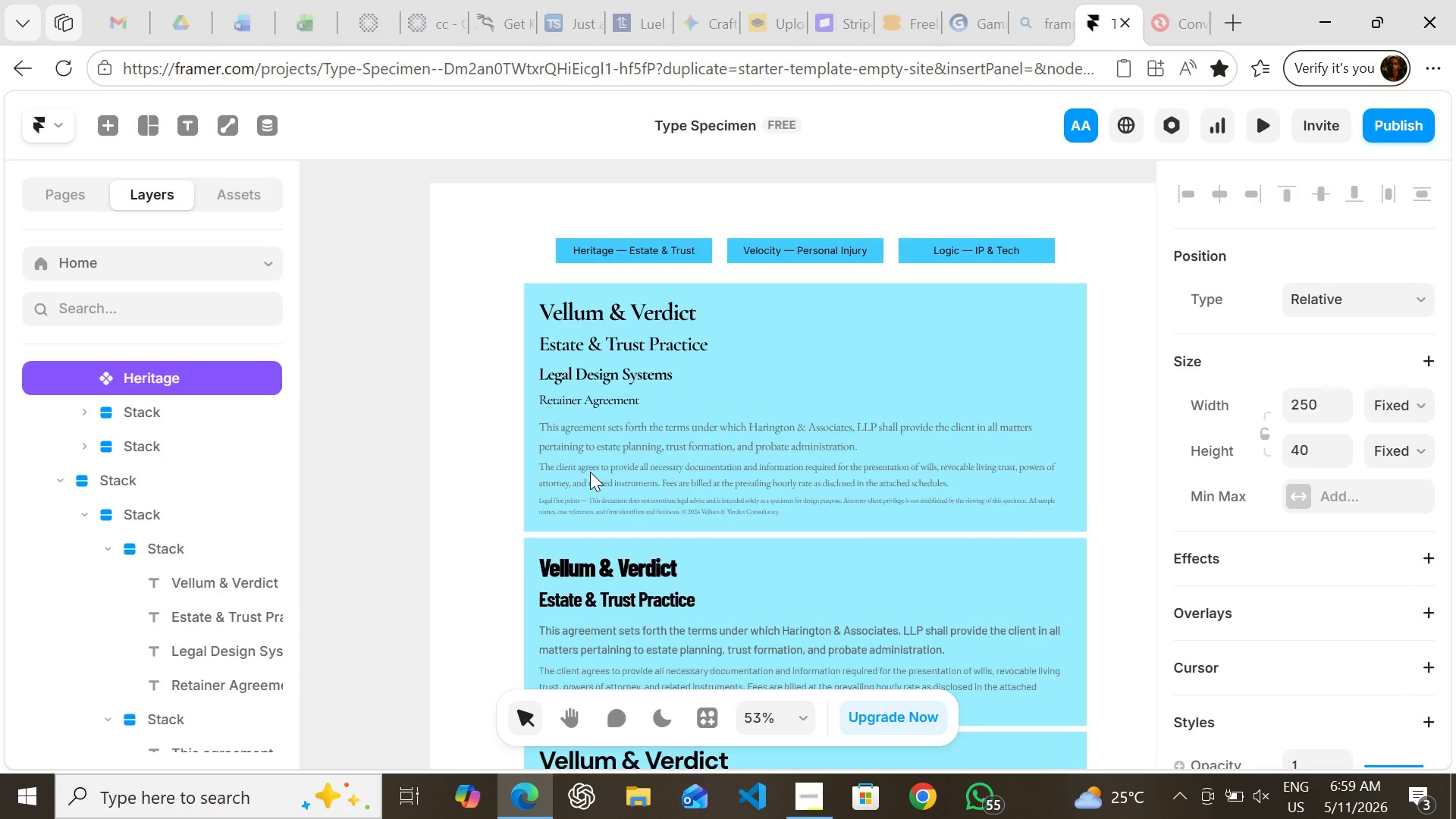 
wait(6.55)
 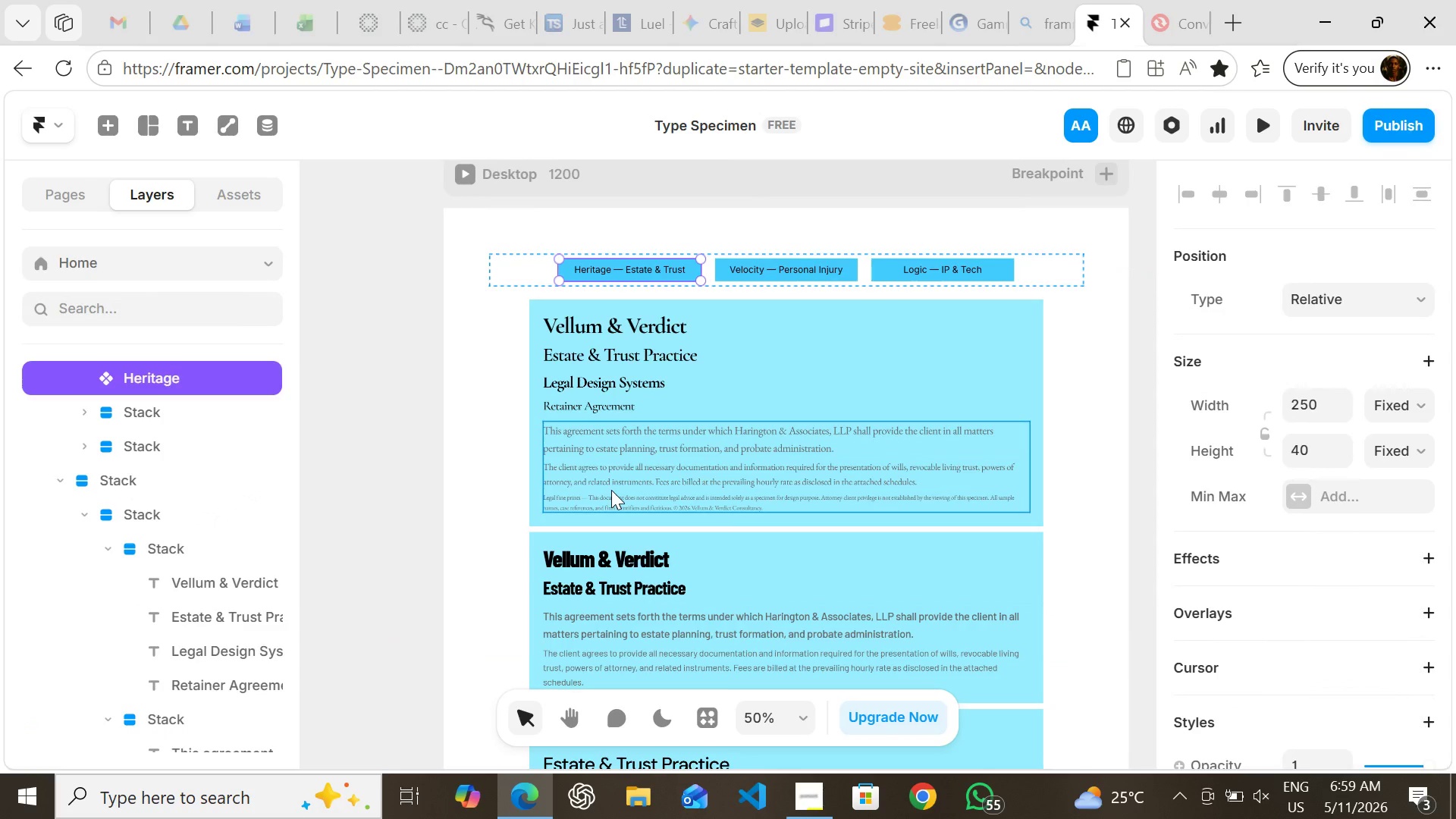 
left_click([598, 510])
 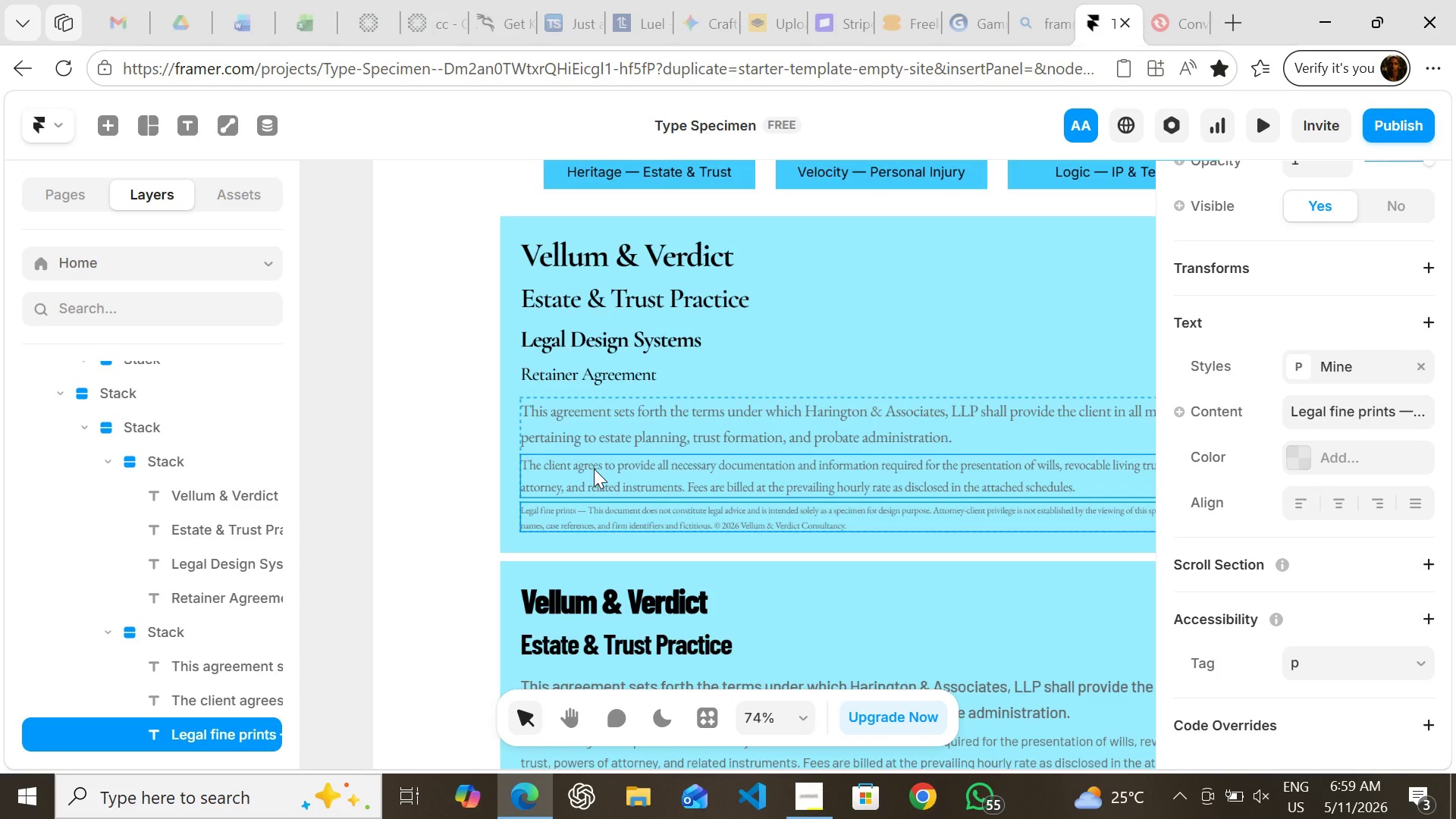 
left_click([594, 469])
 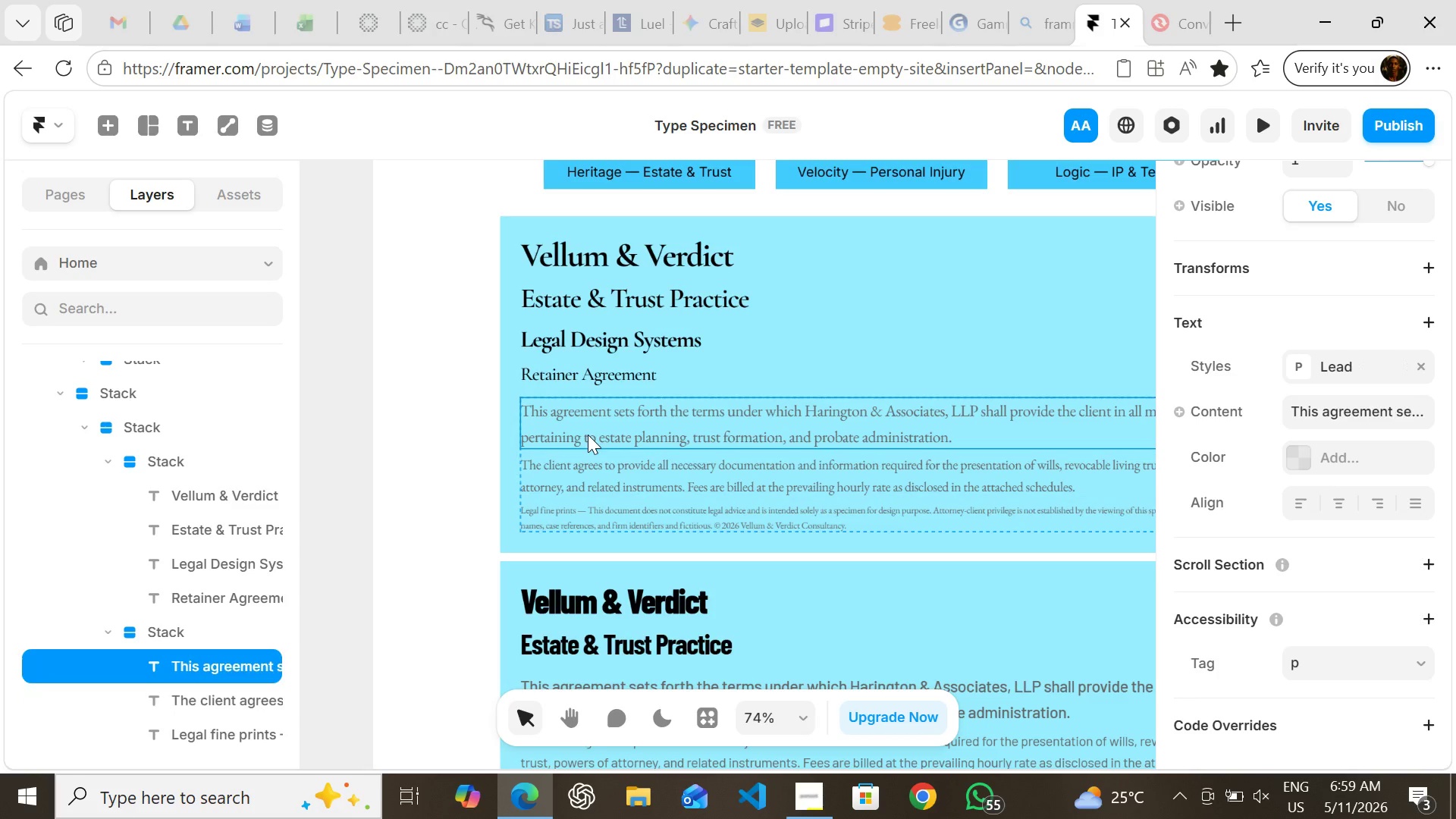 
left_click([588, 435])
 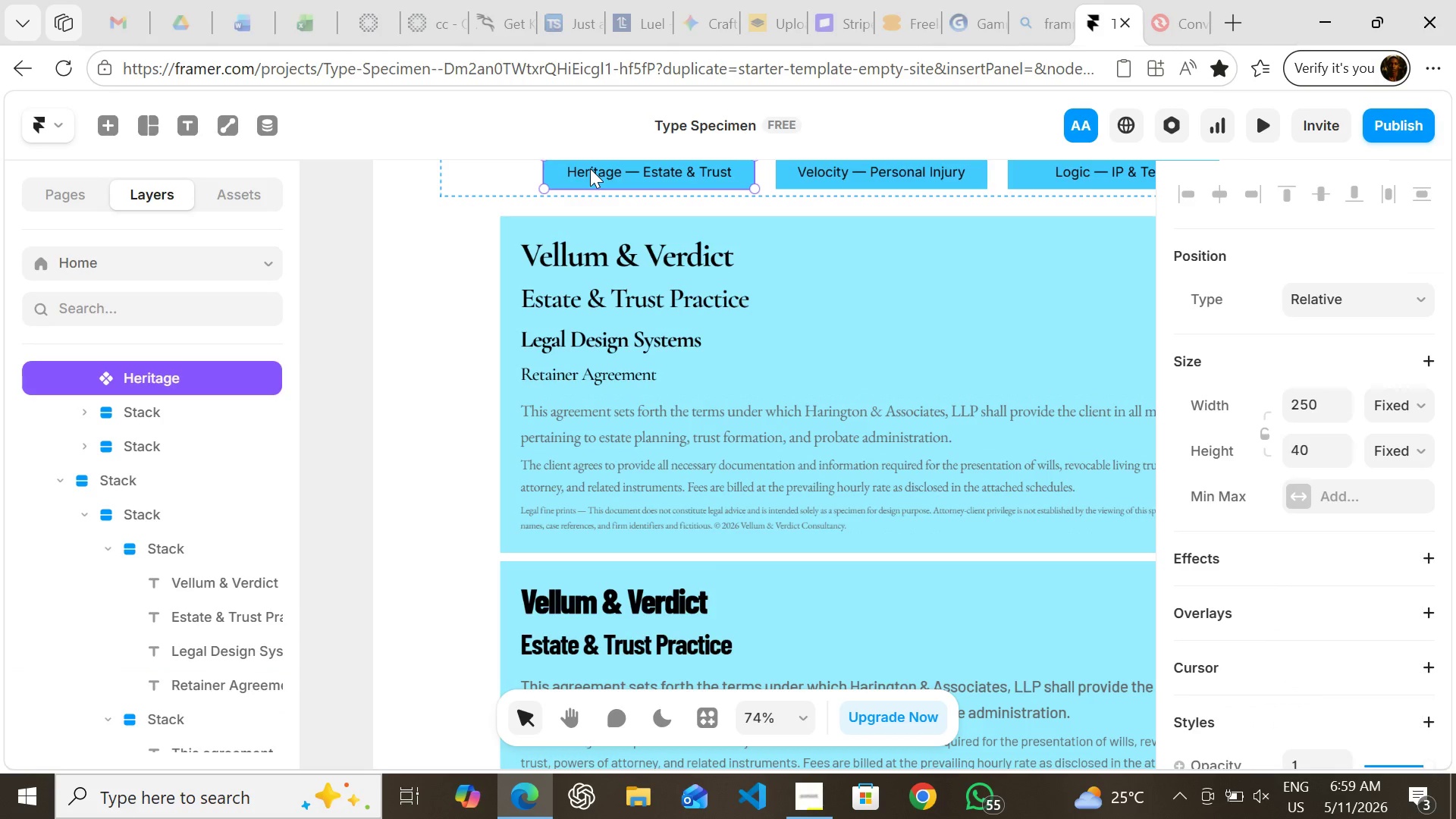 
double_click([590, 168])
 